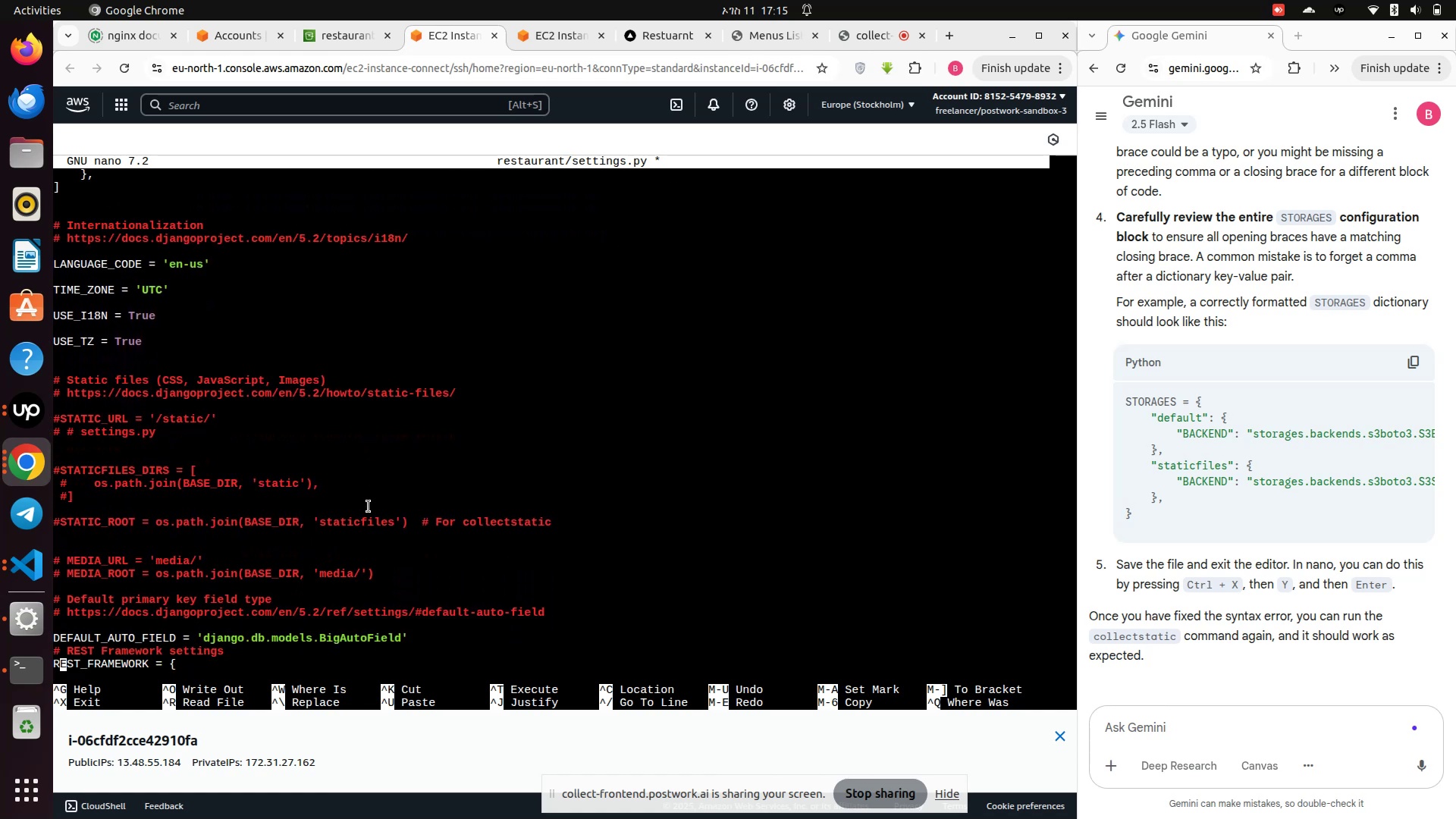 
key(ArrowUp)
 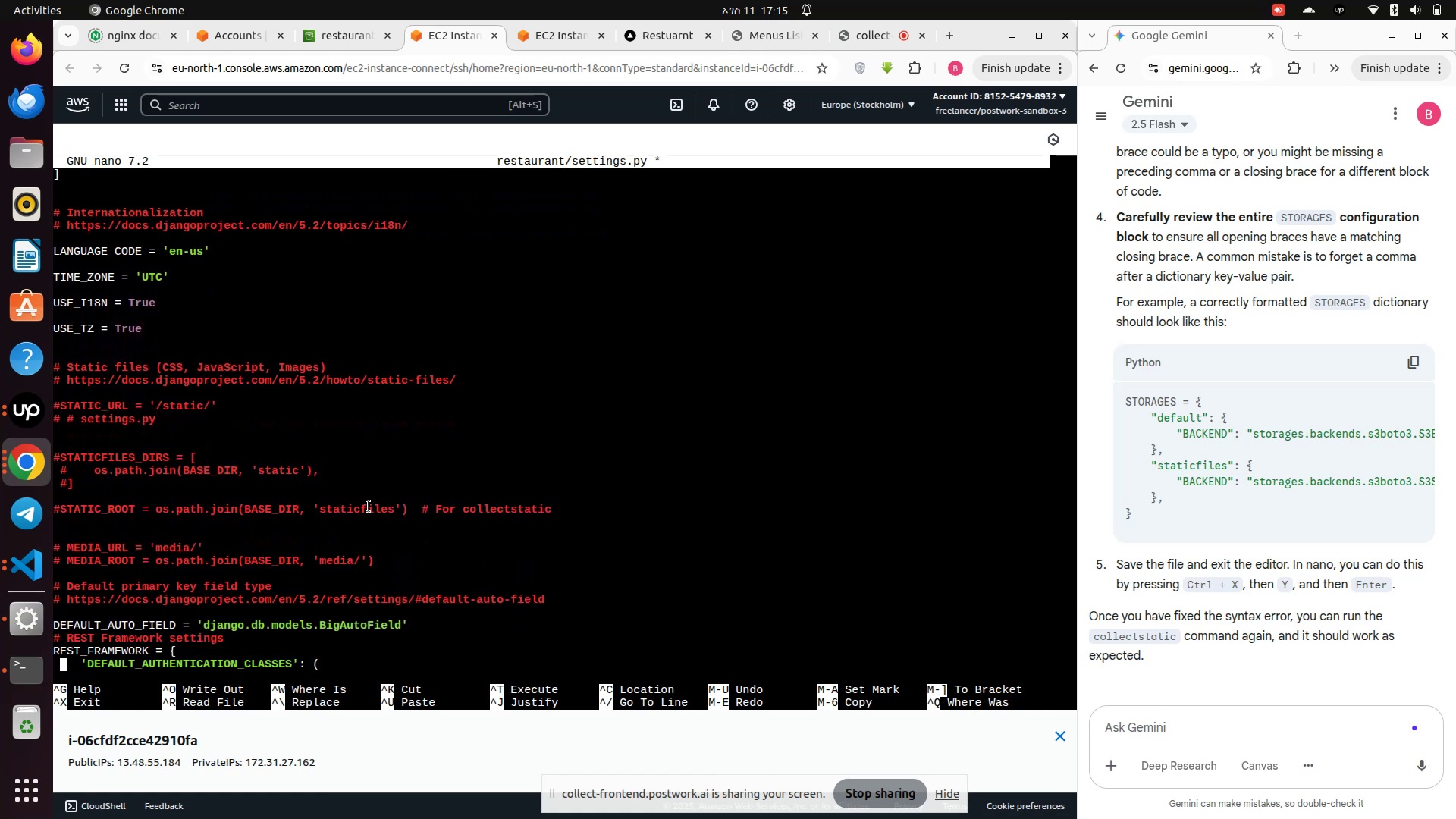 
key(ArrowUp)
 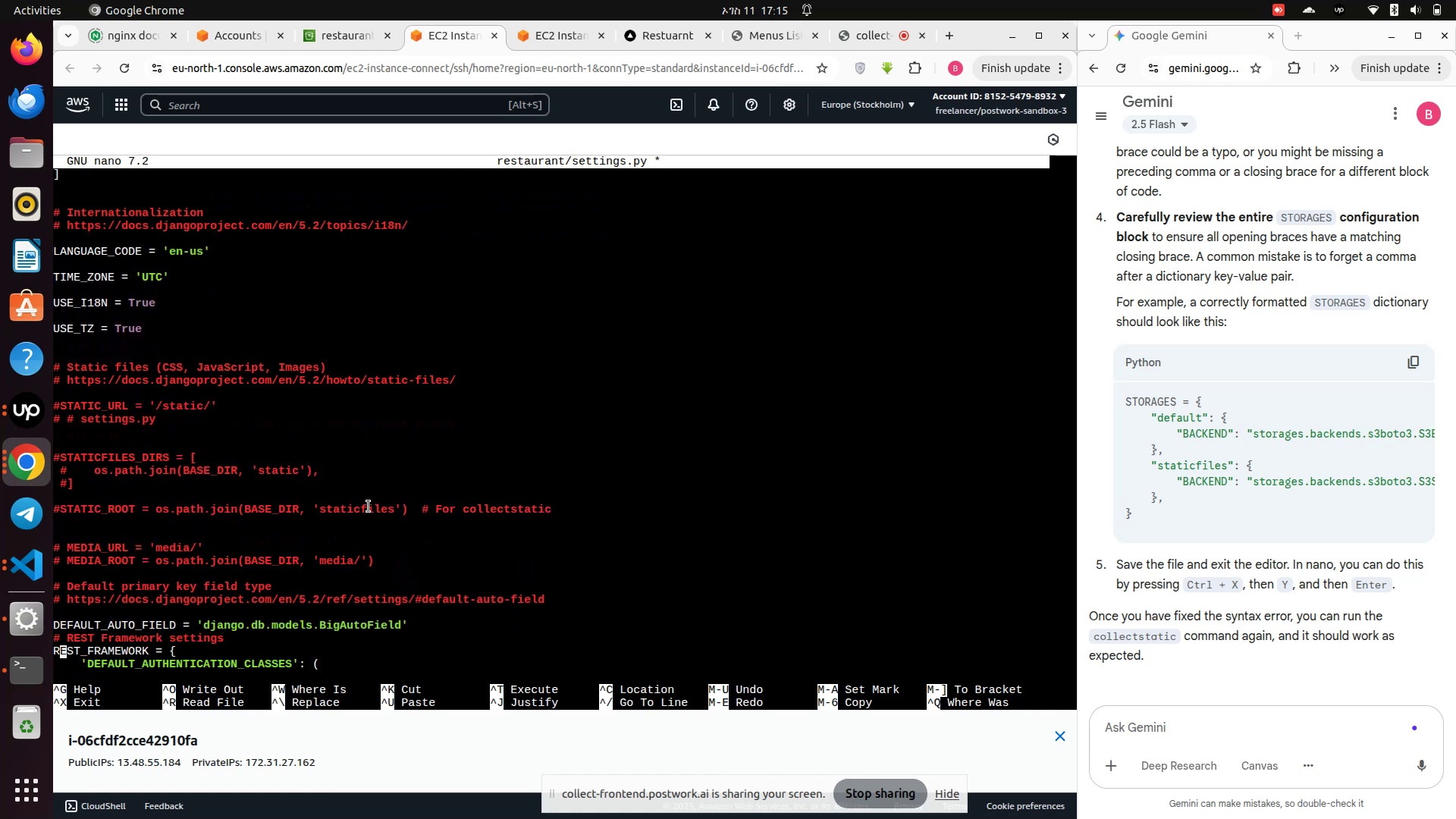 
key(ArrowUp)
 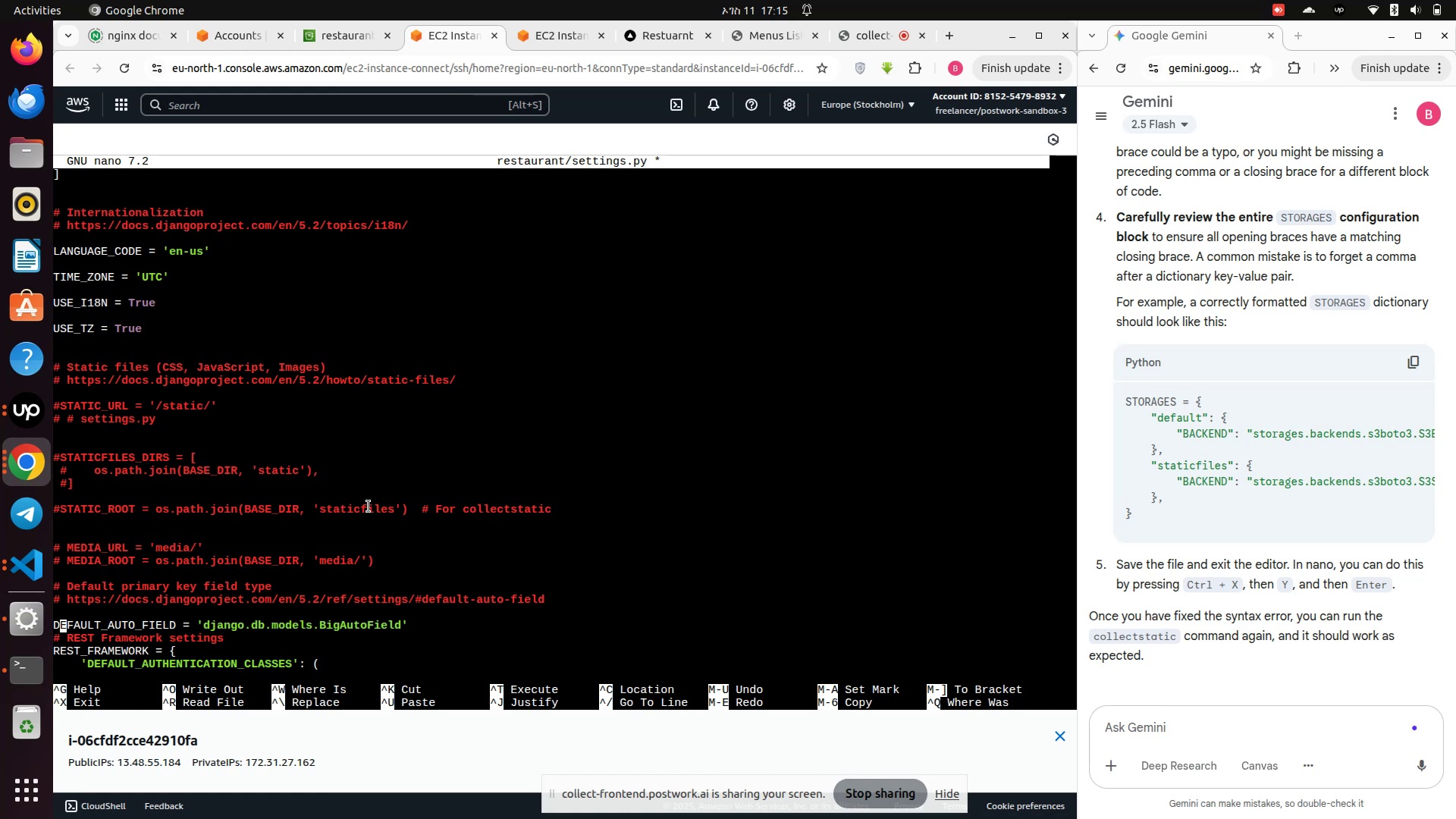 
key(ArrowLeft)
 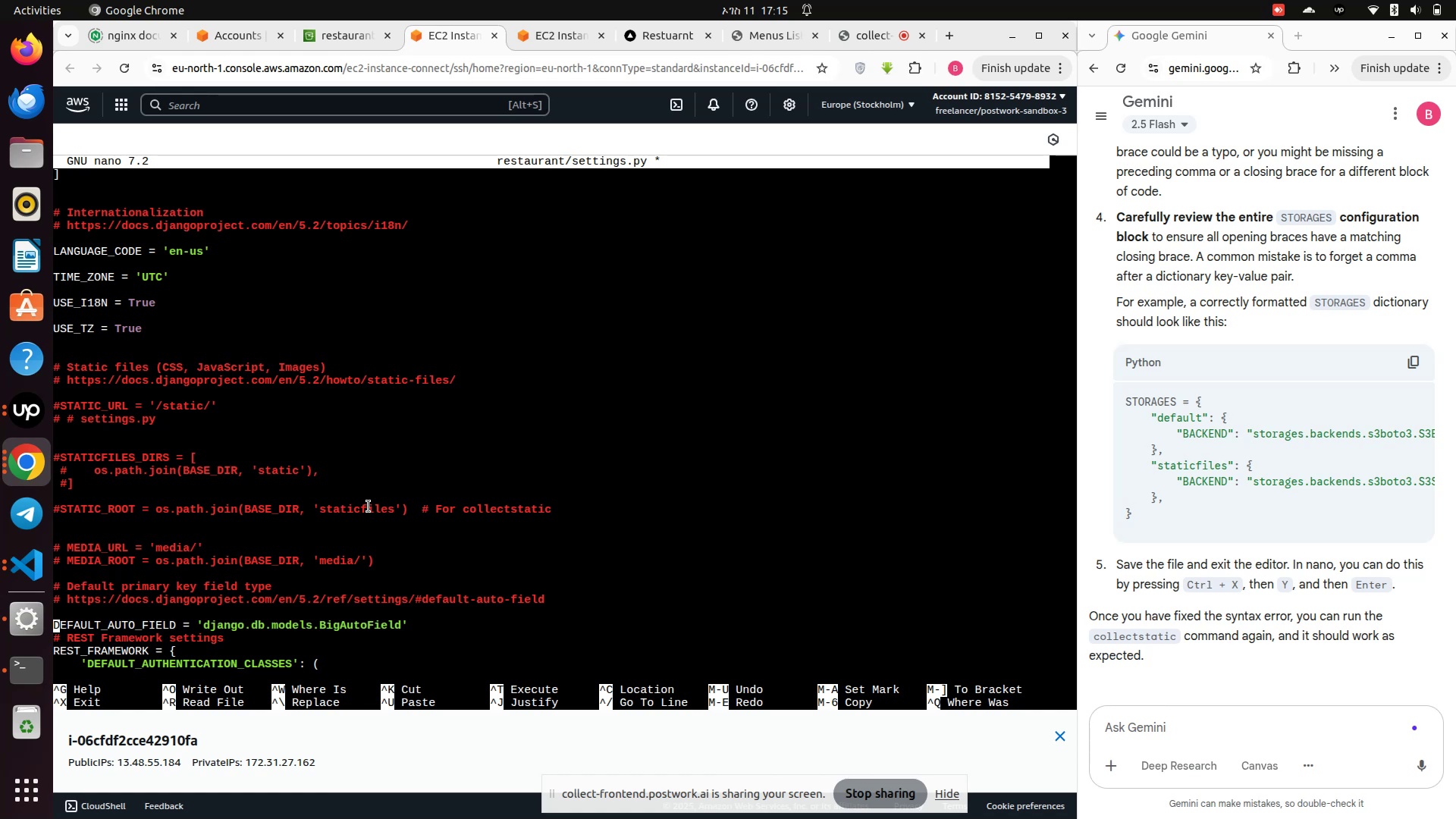 
key(Shift+3)
 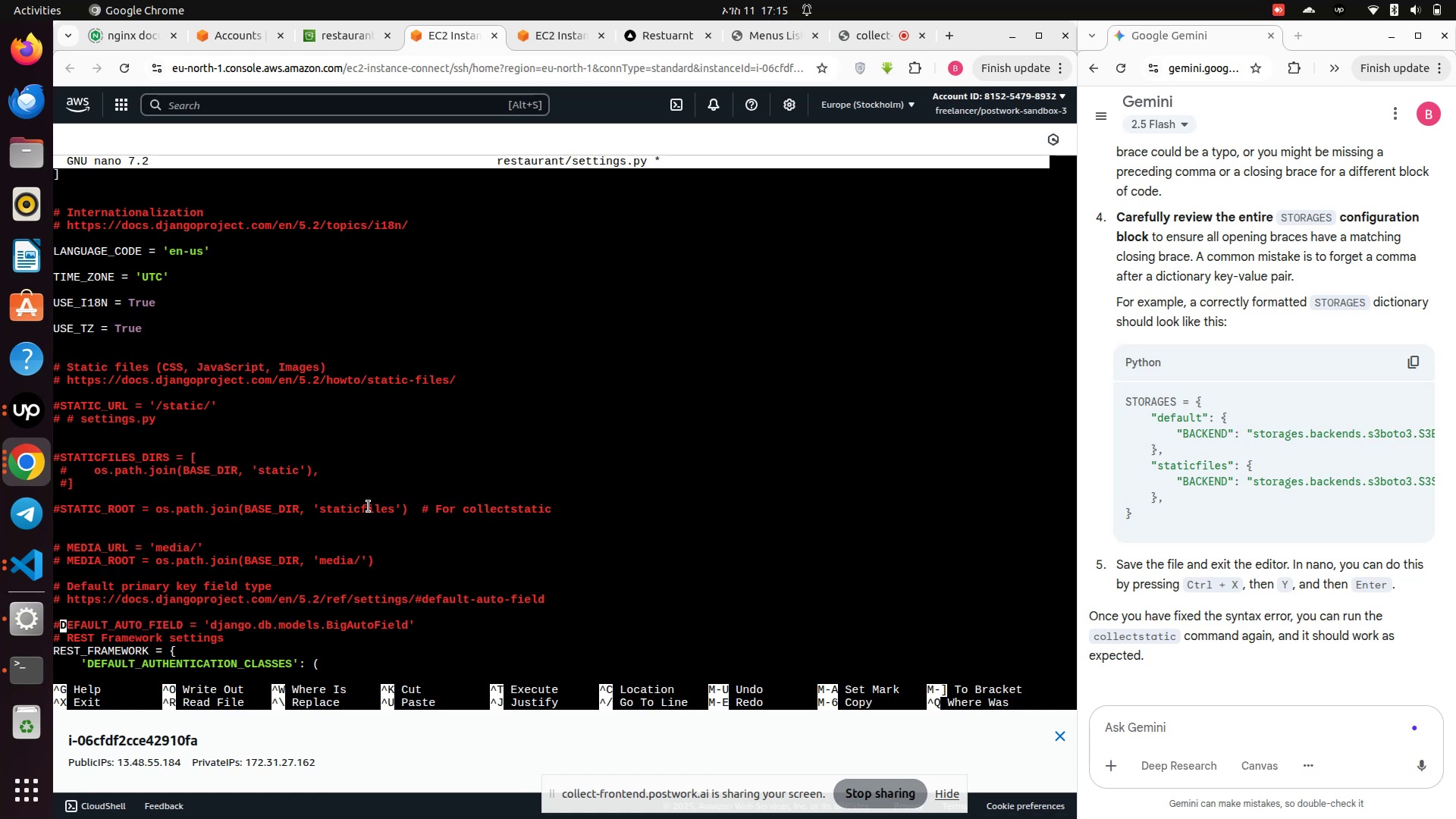 
key(Backspace)
 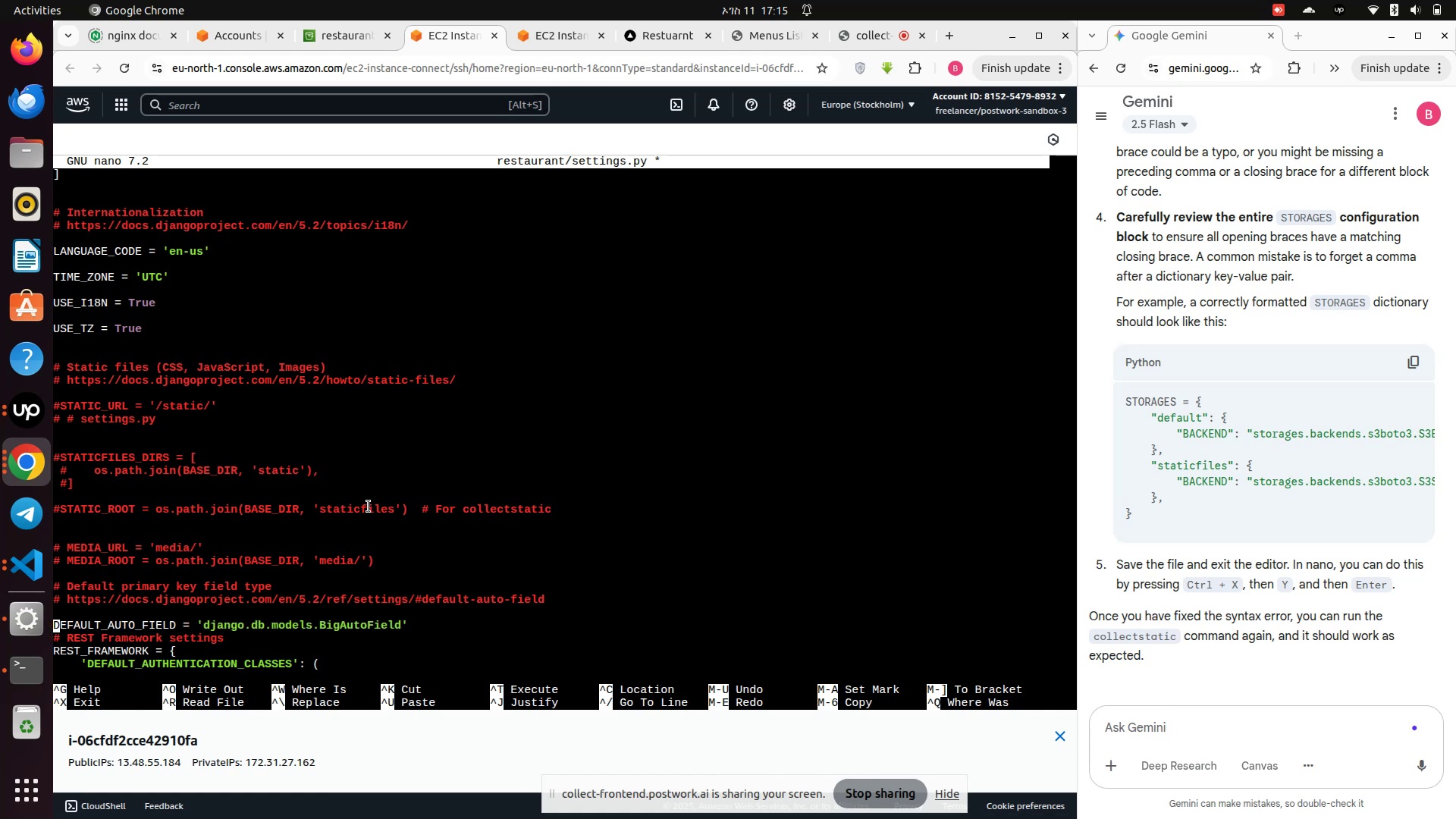 
key(ArrowDown)
 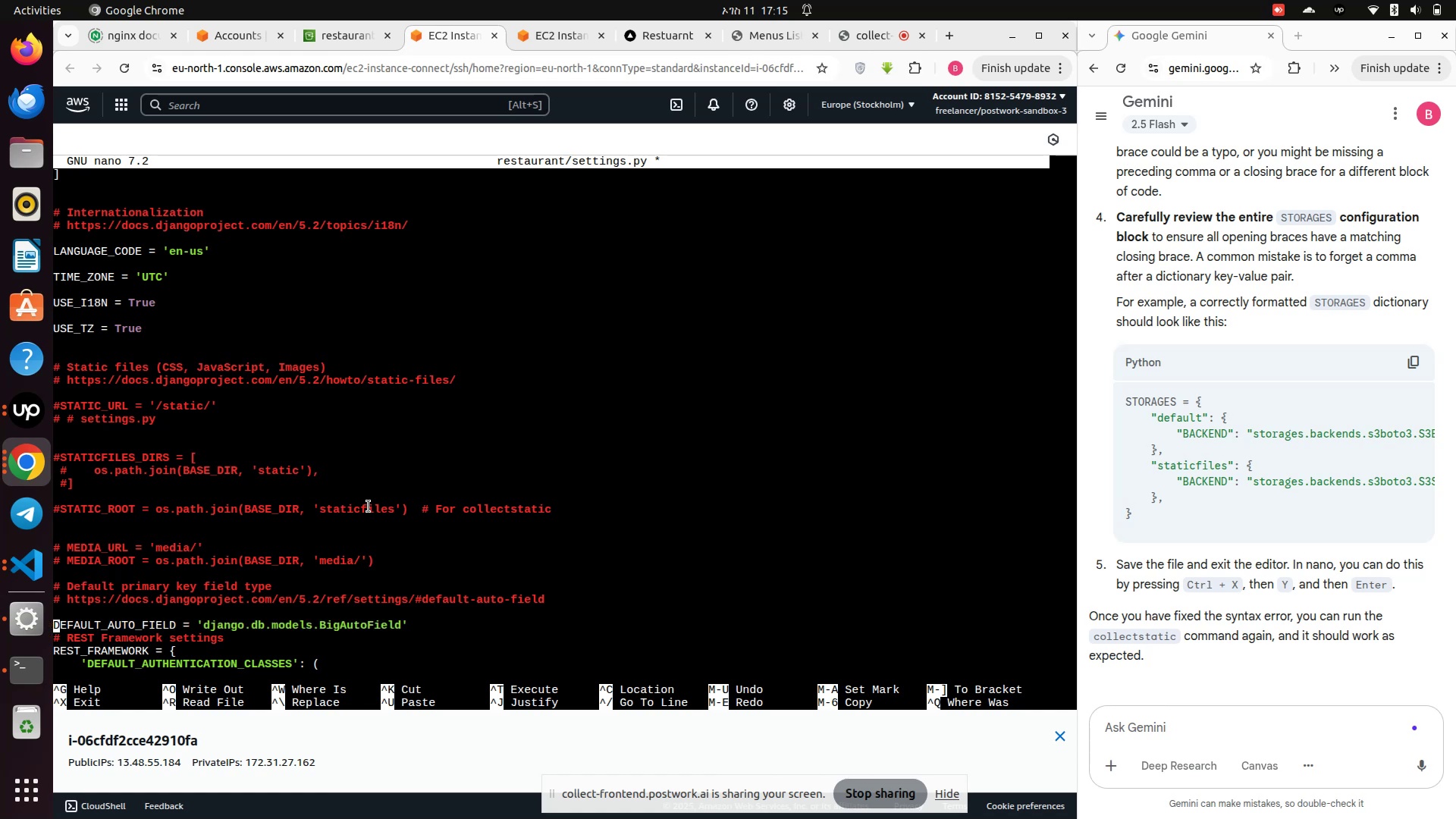 
key(ArrowDown)
 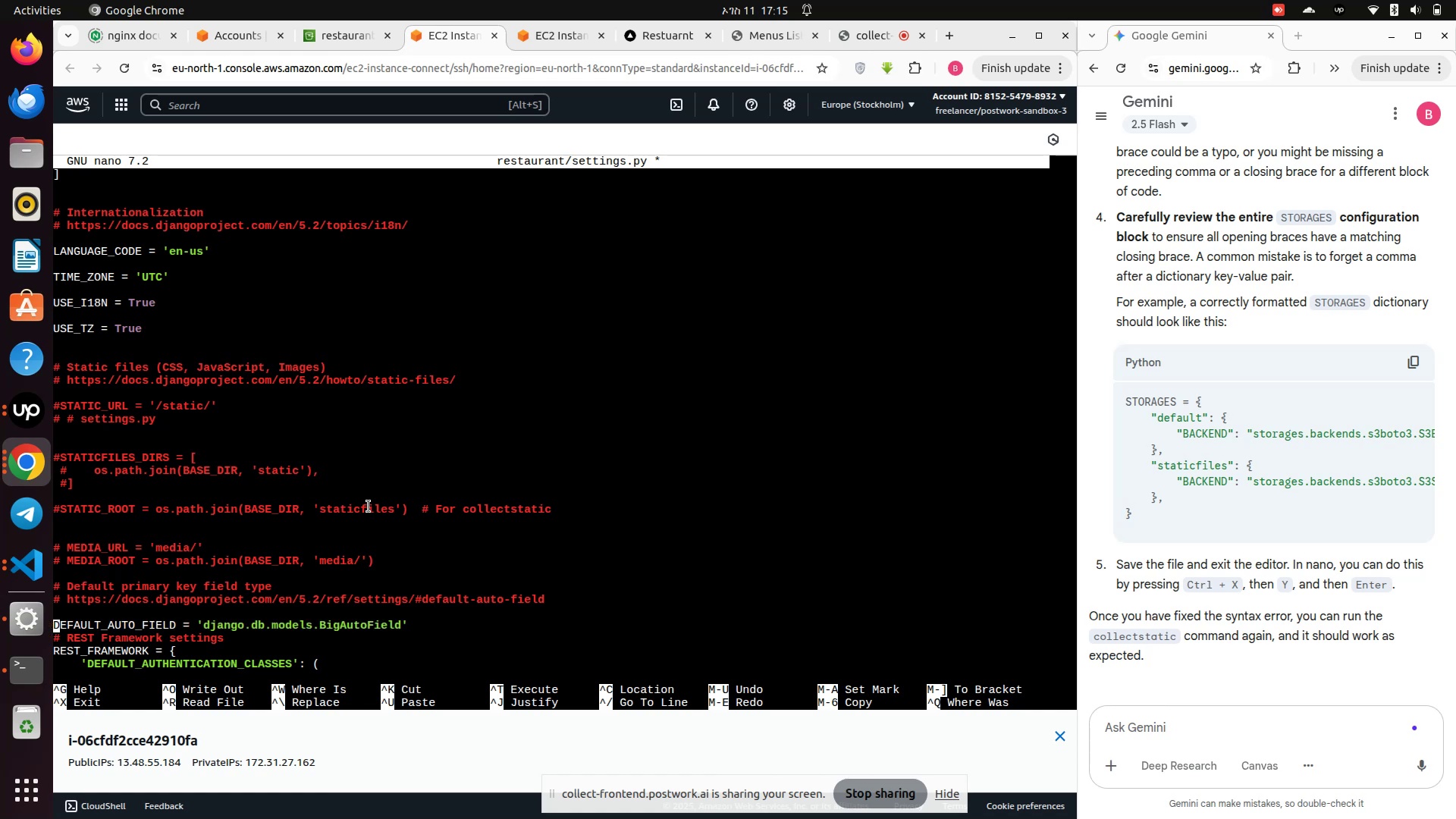 
key(ArrowDown)
 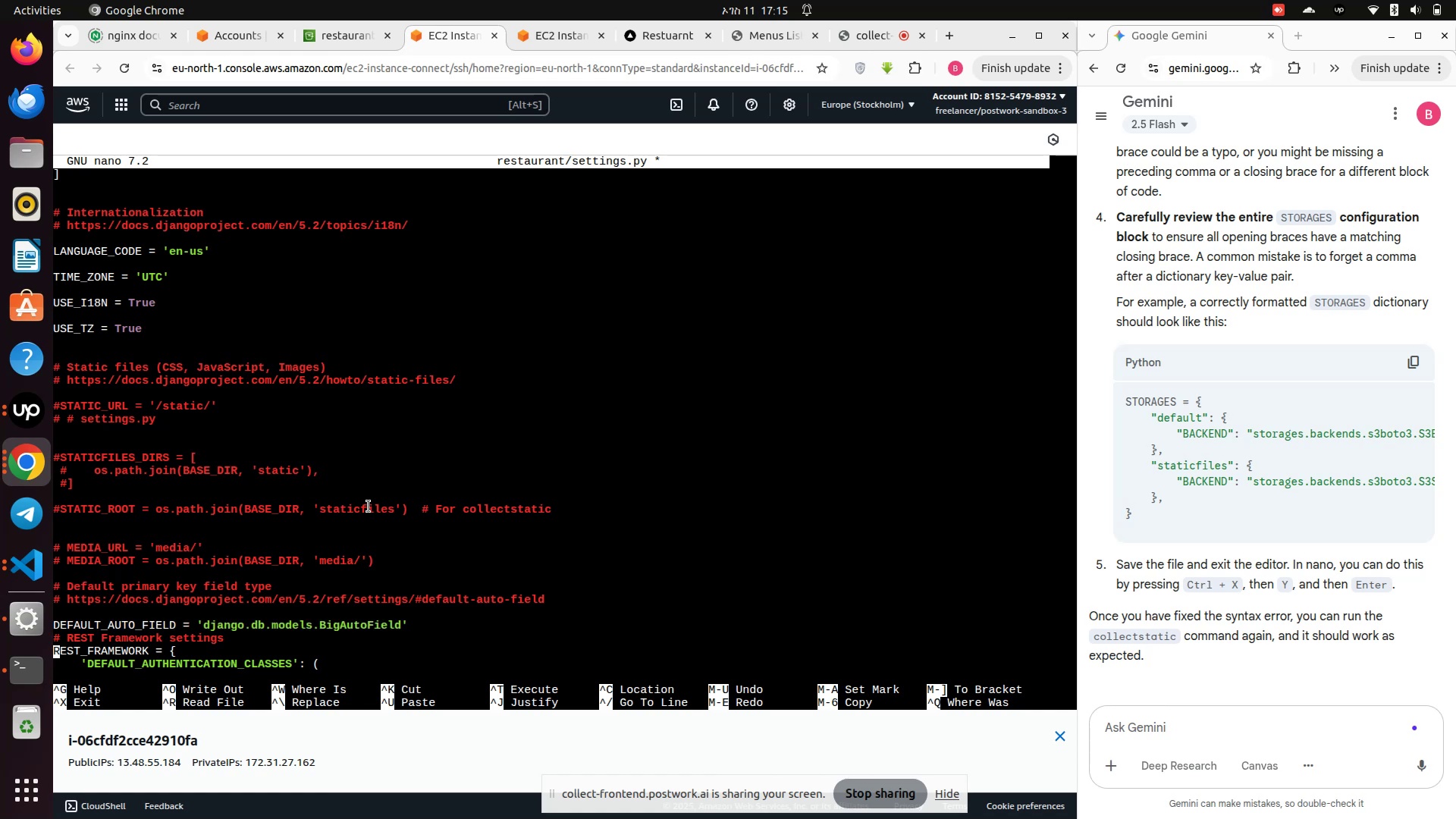 
key(ArrowDown)
 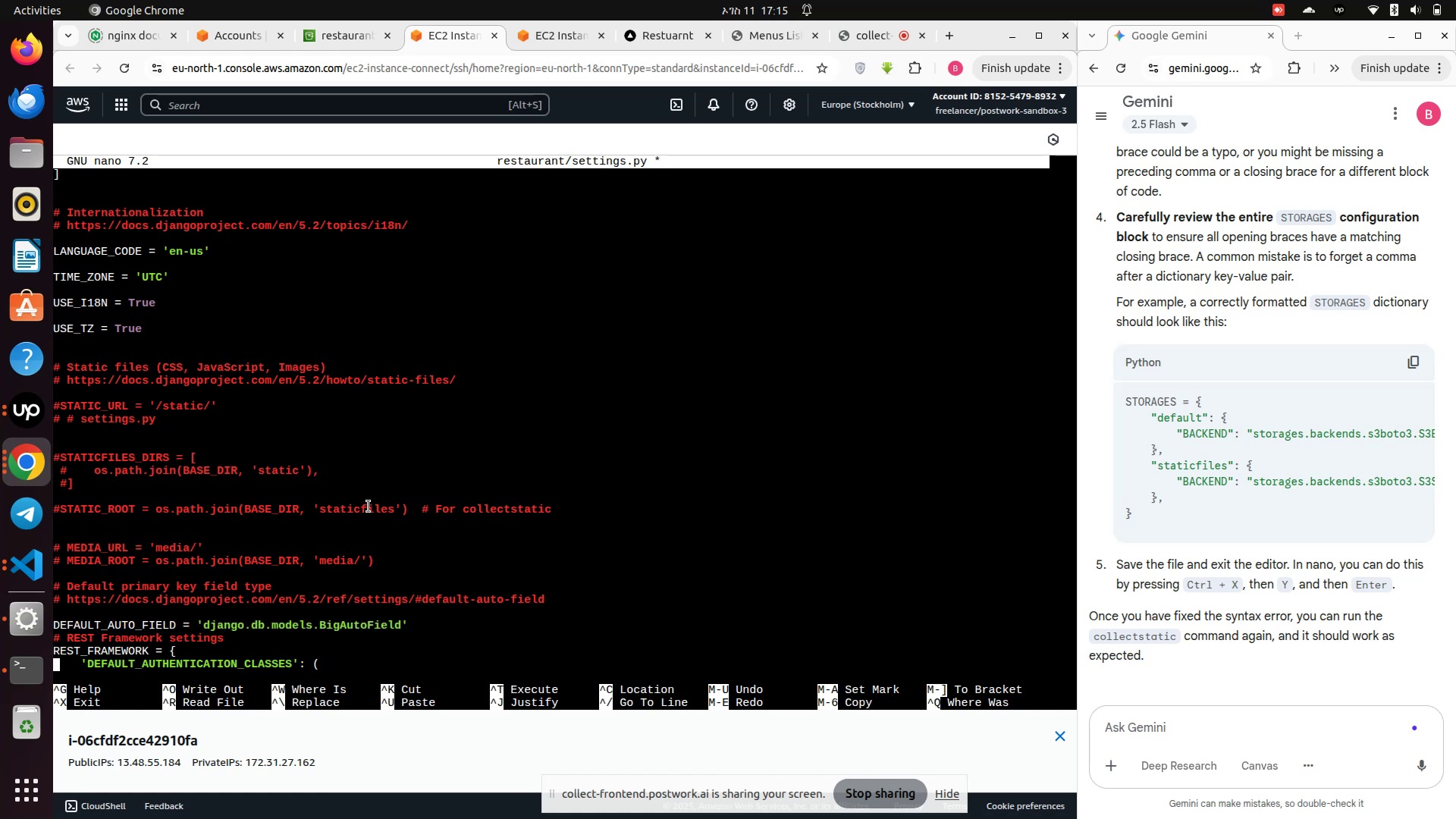 
key(ArrowDown)
 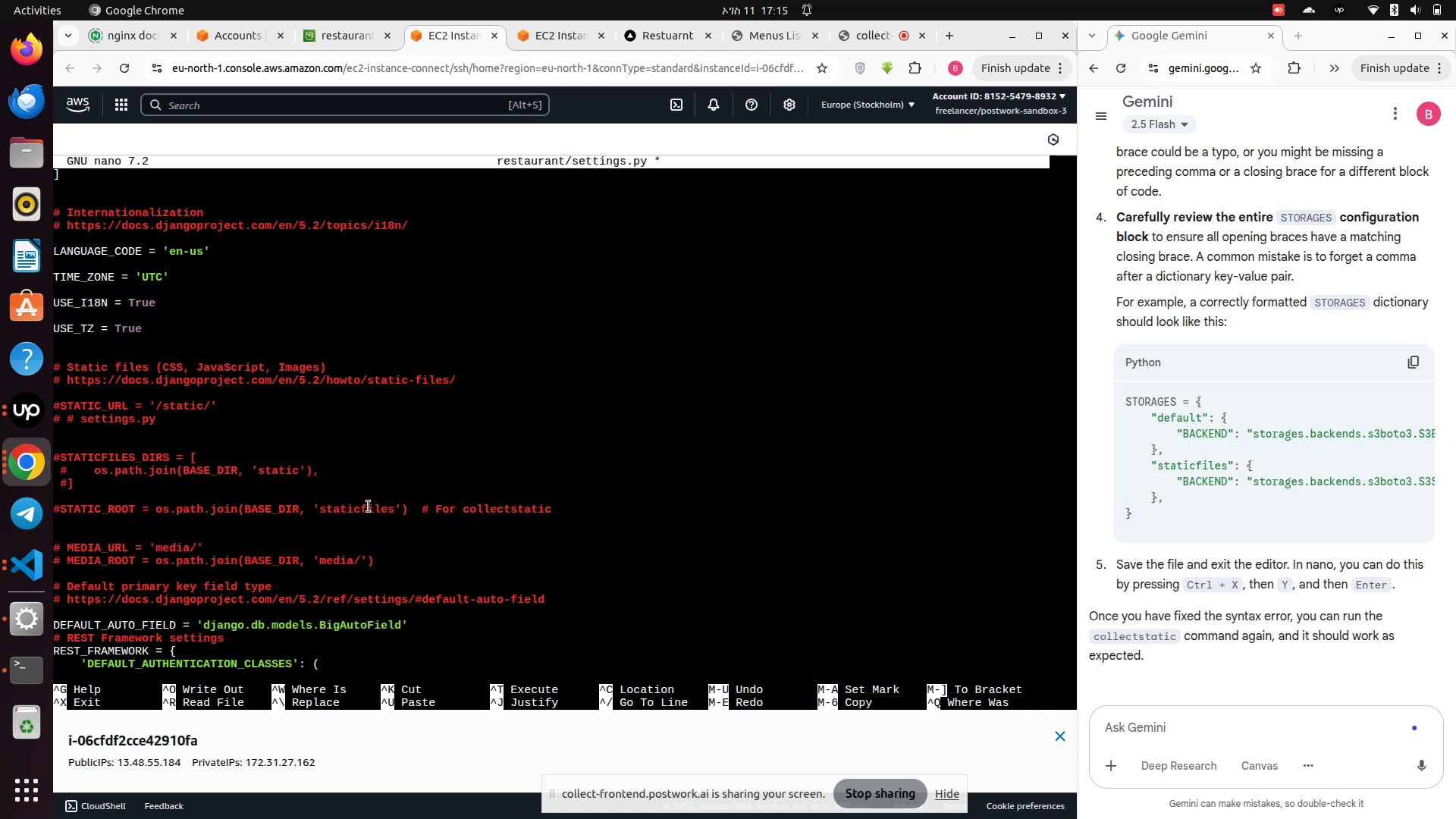 
key(ArrowDown)
 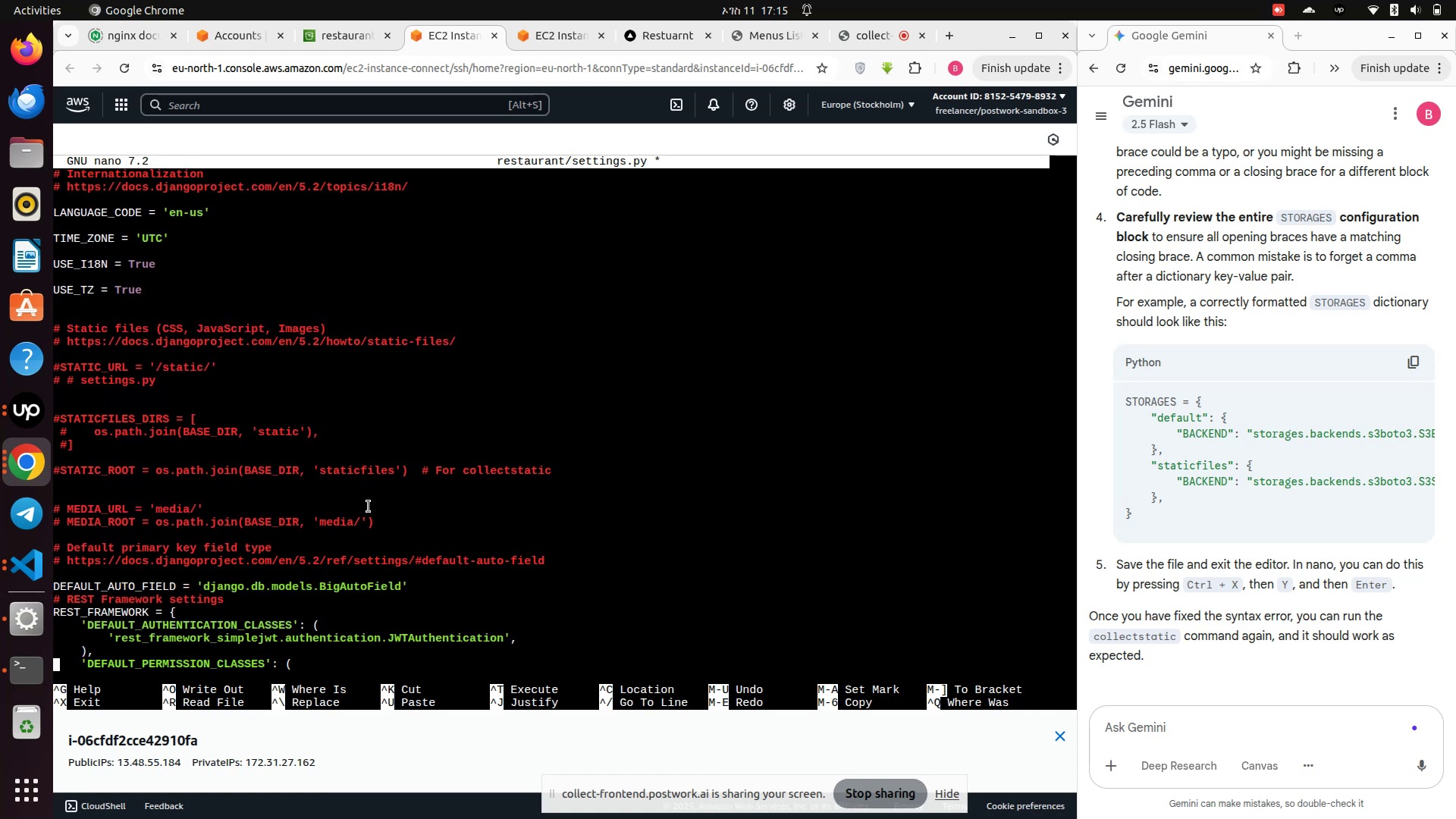 
key(ArrowDown)
 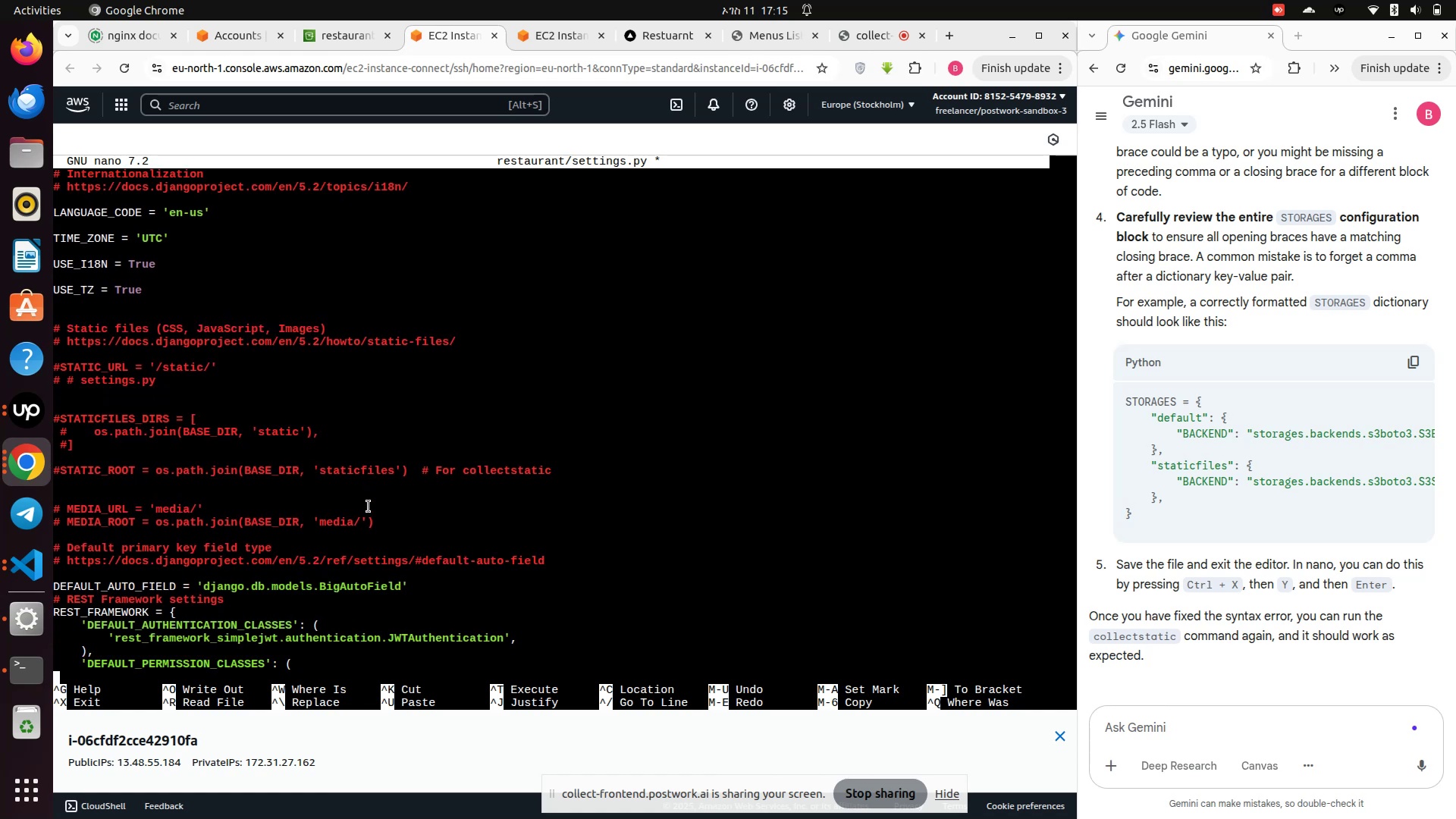 
key(ArrowUp)
 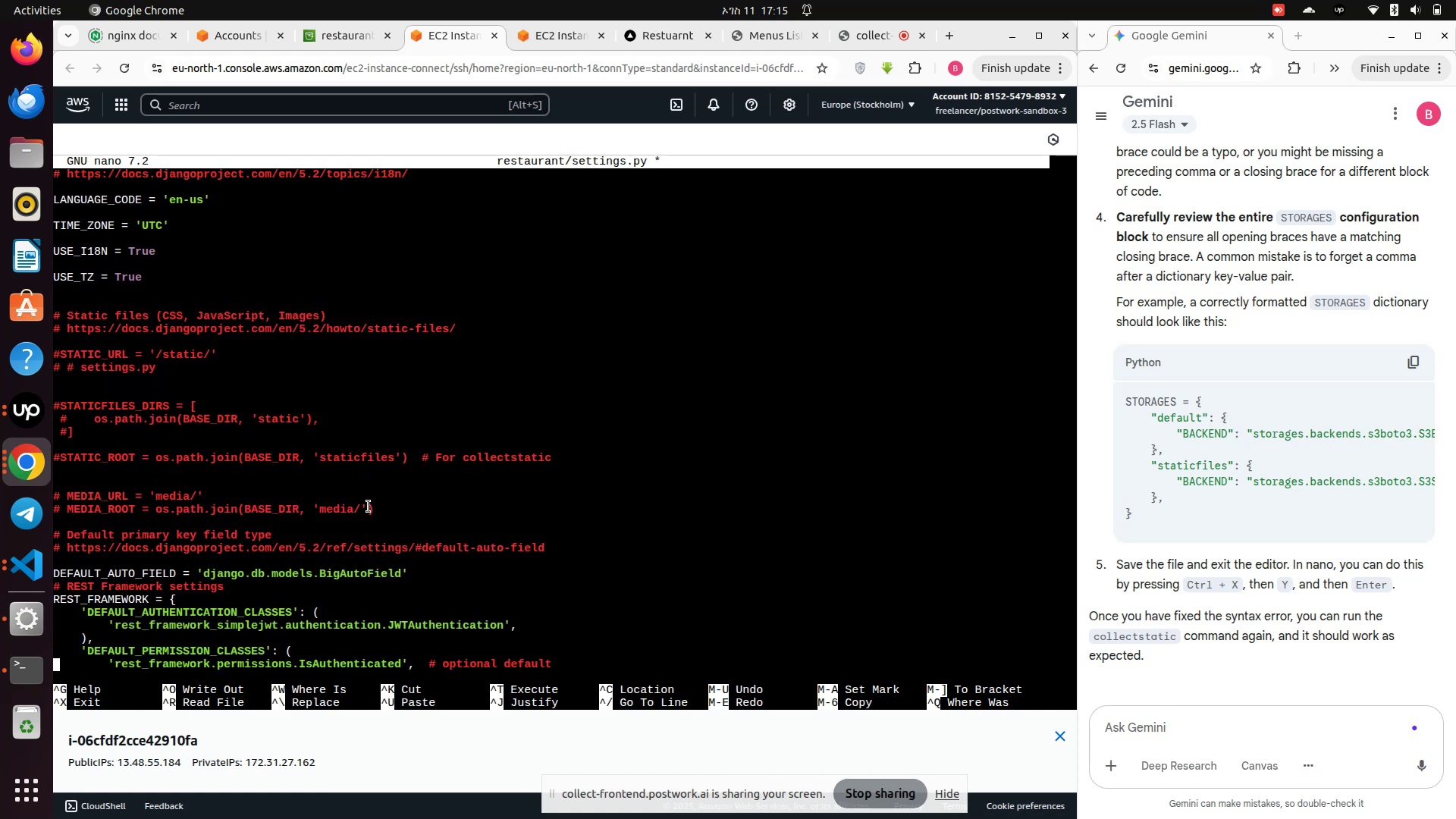 
key(ArrowUp)
 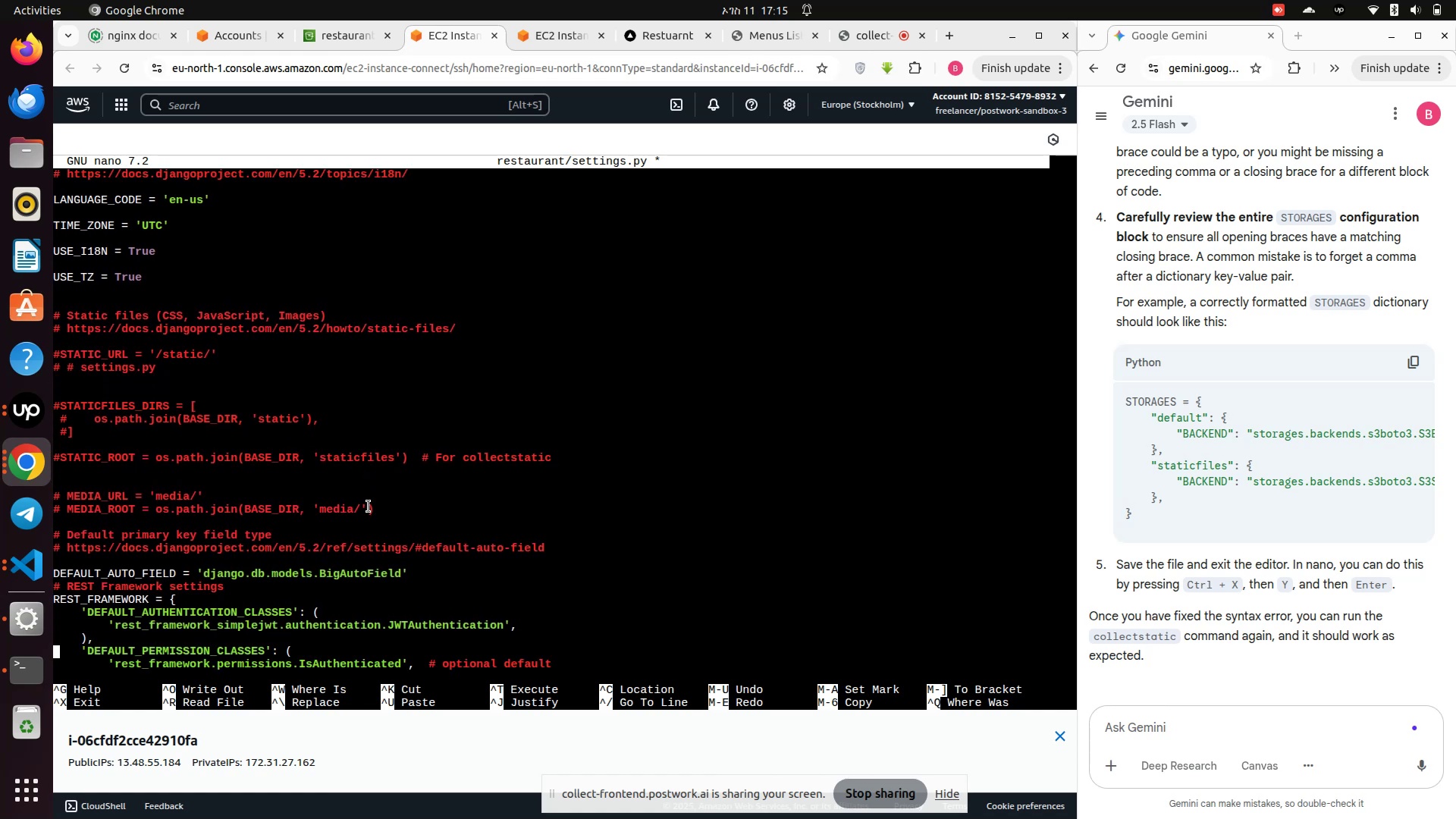 
key(ArrowUp)
 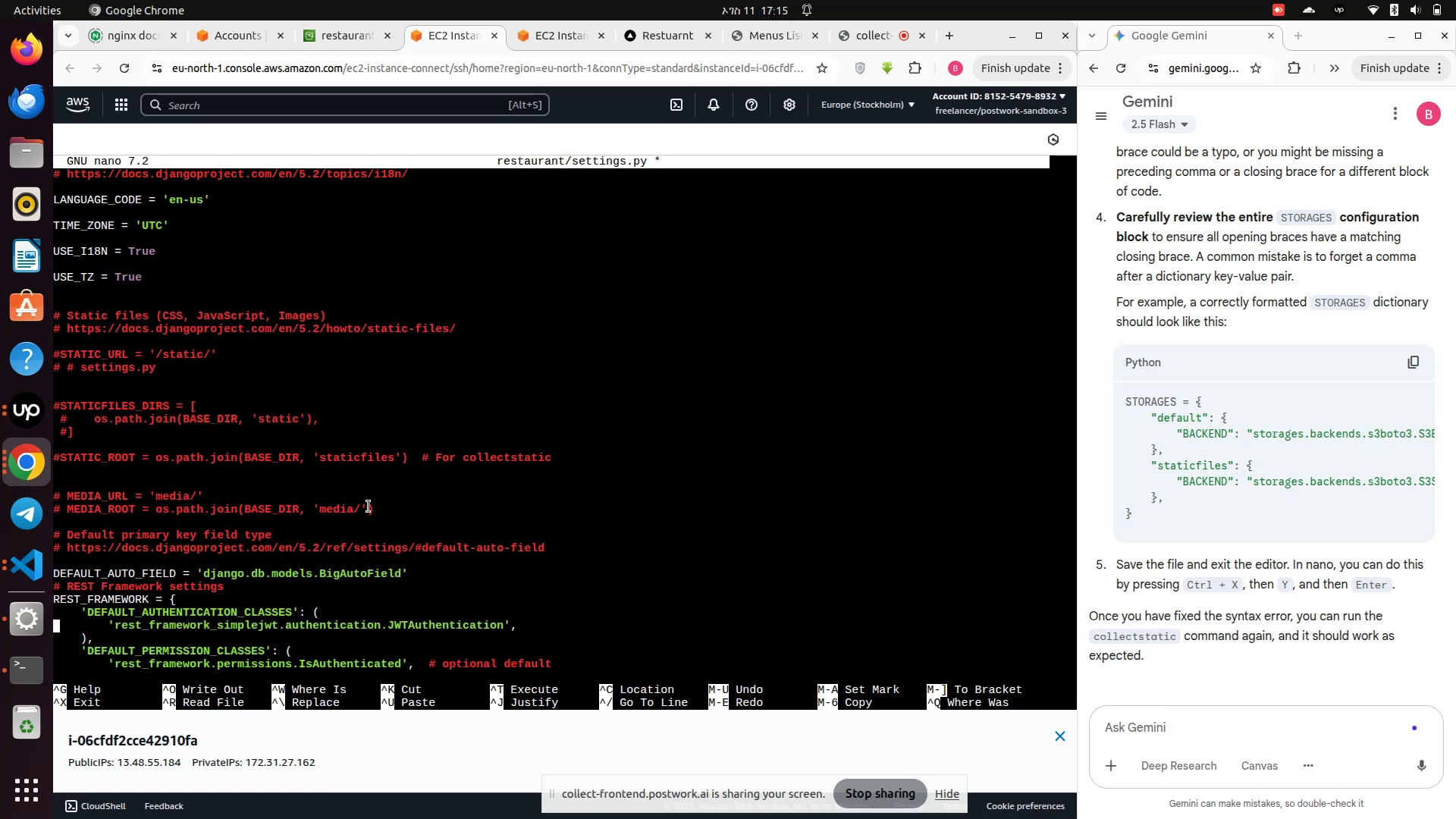 
key(ArrowUp)
 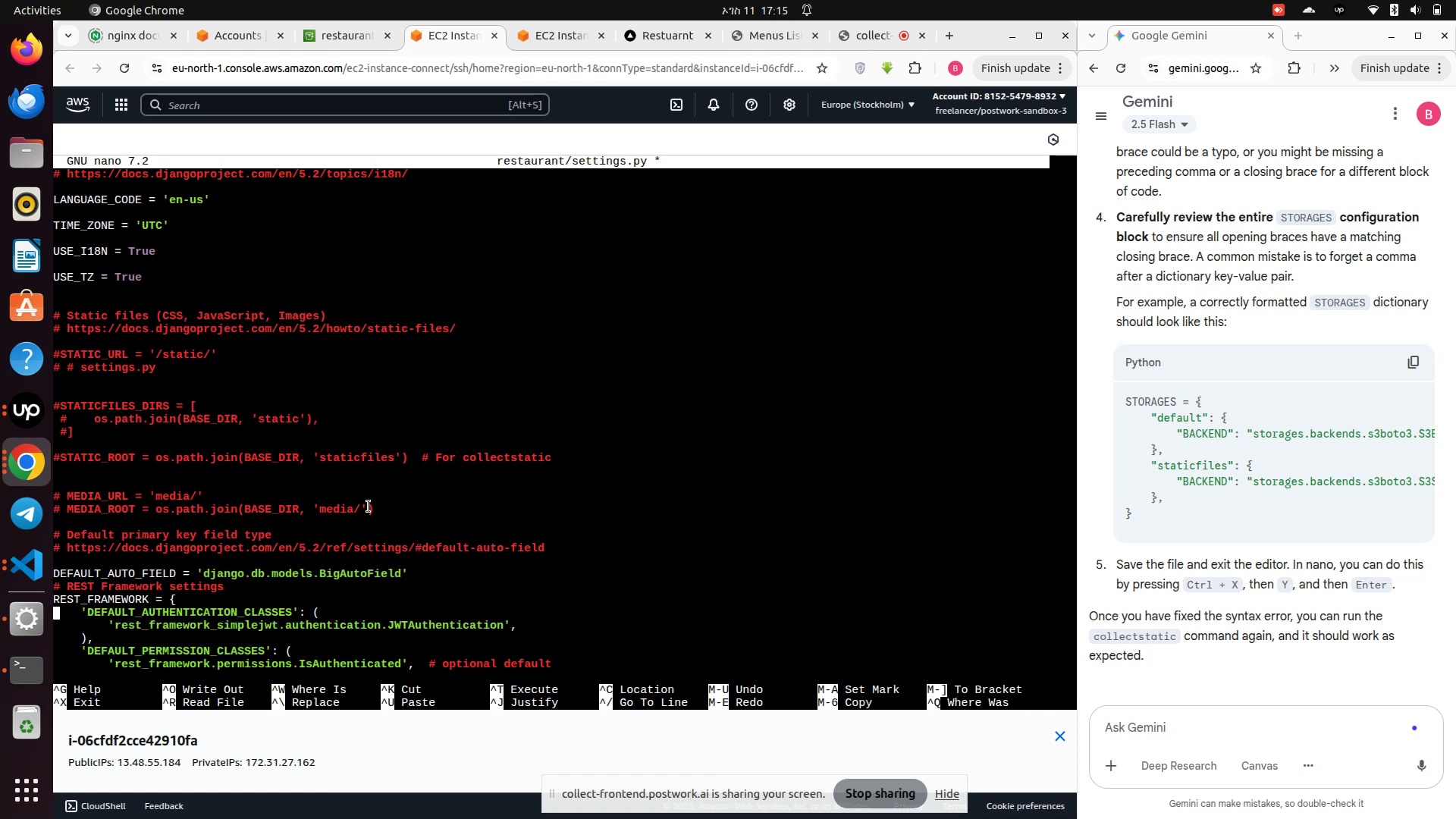 
key(ArrowDown)
 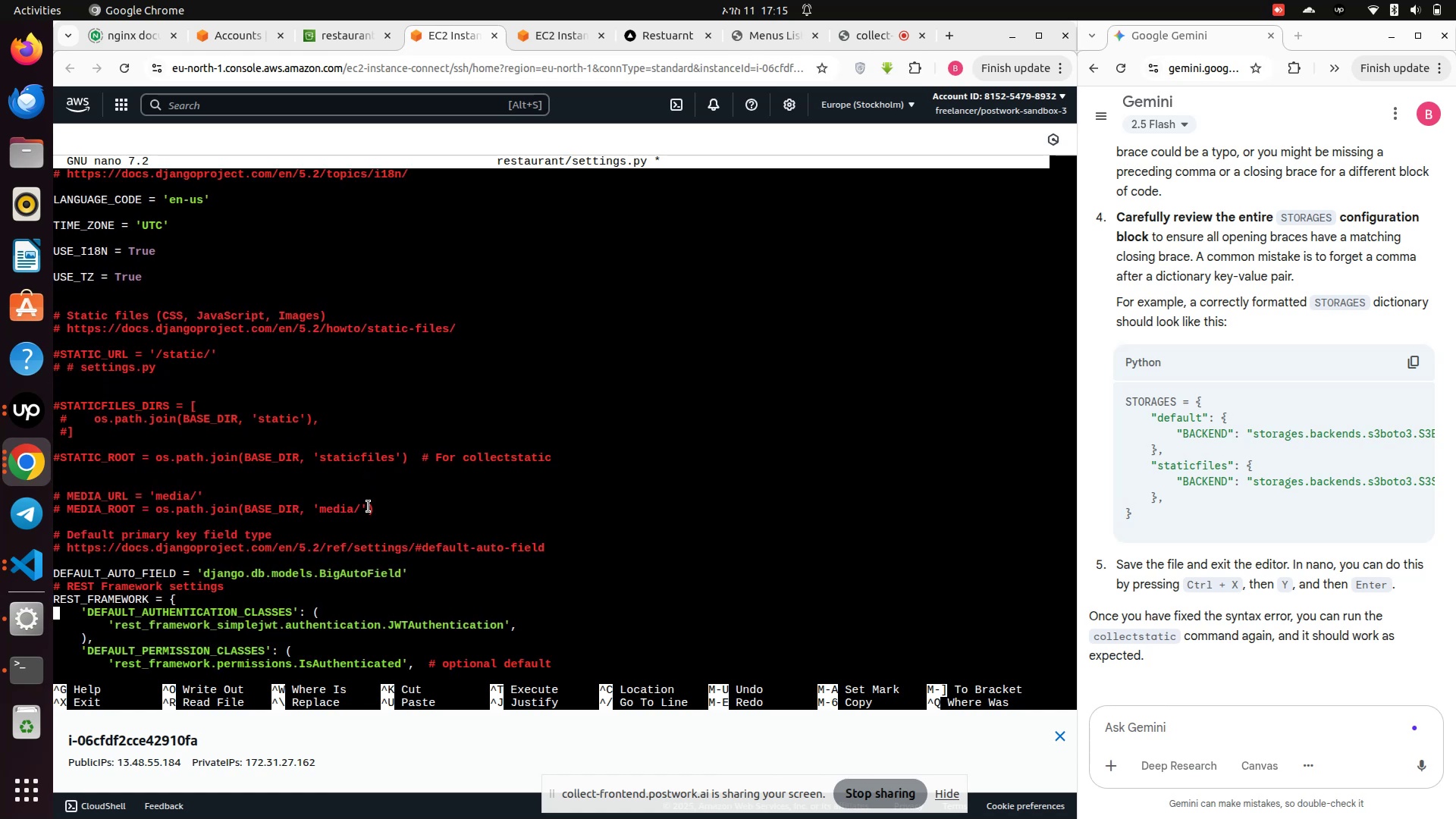 
key(ArrowDown)
 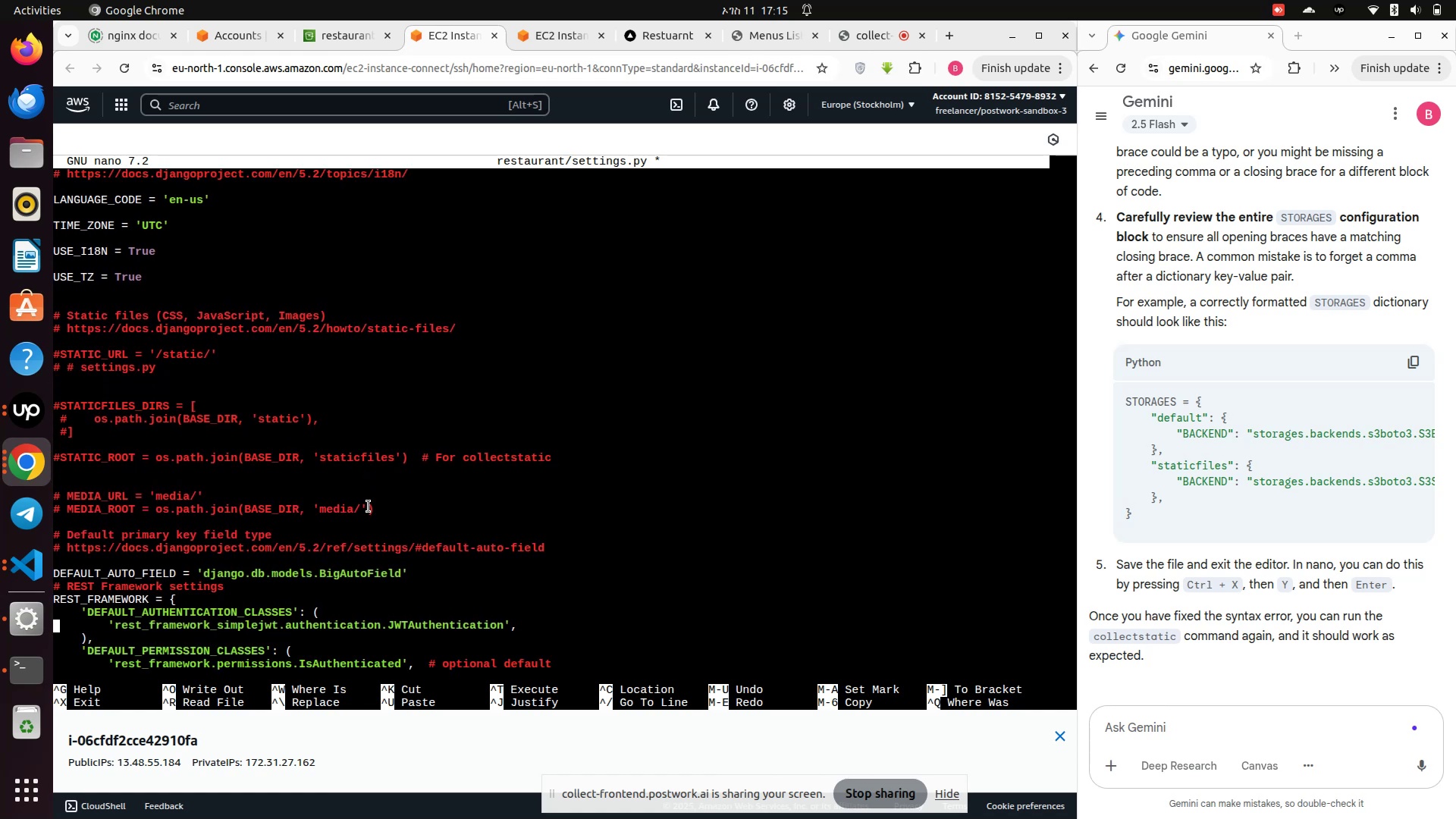 
key(ArrowDown)
 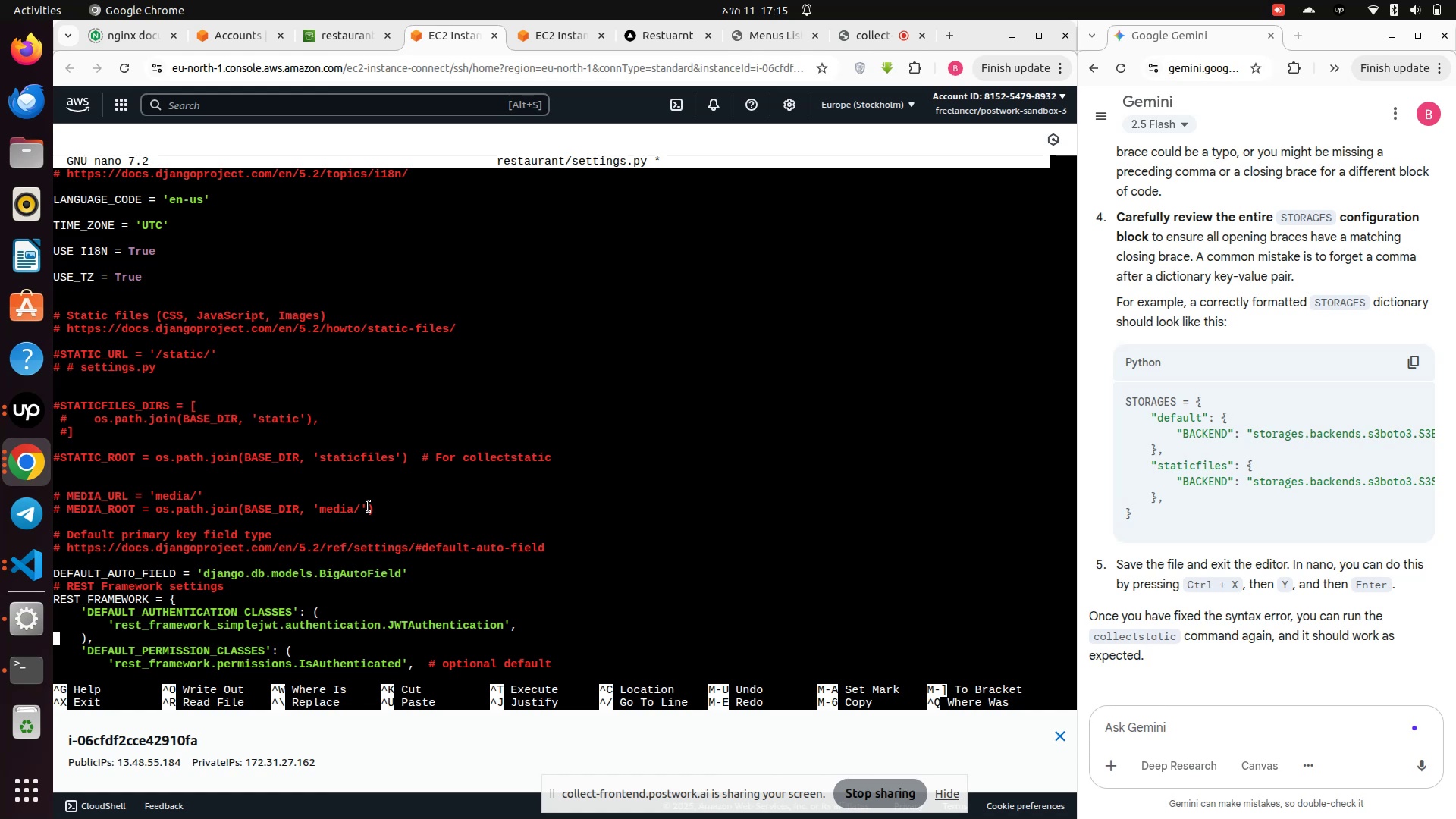 
key(ArrowDown)
 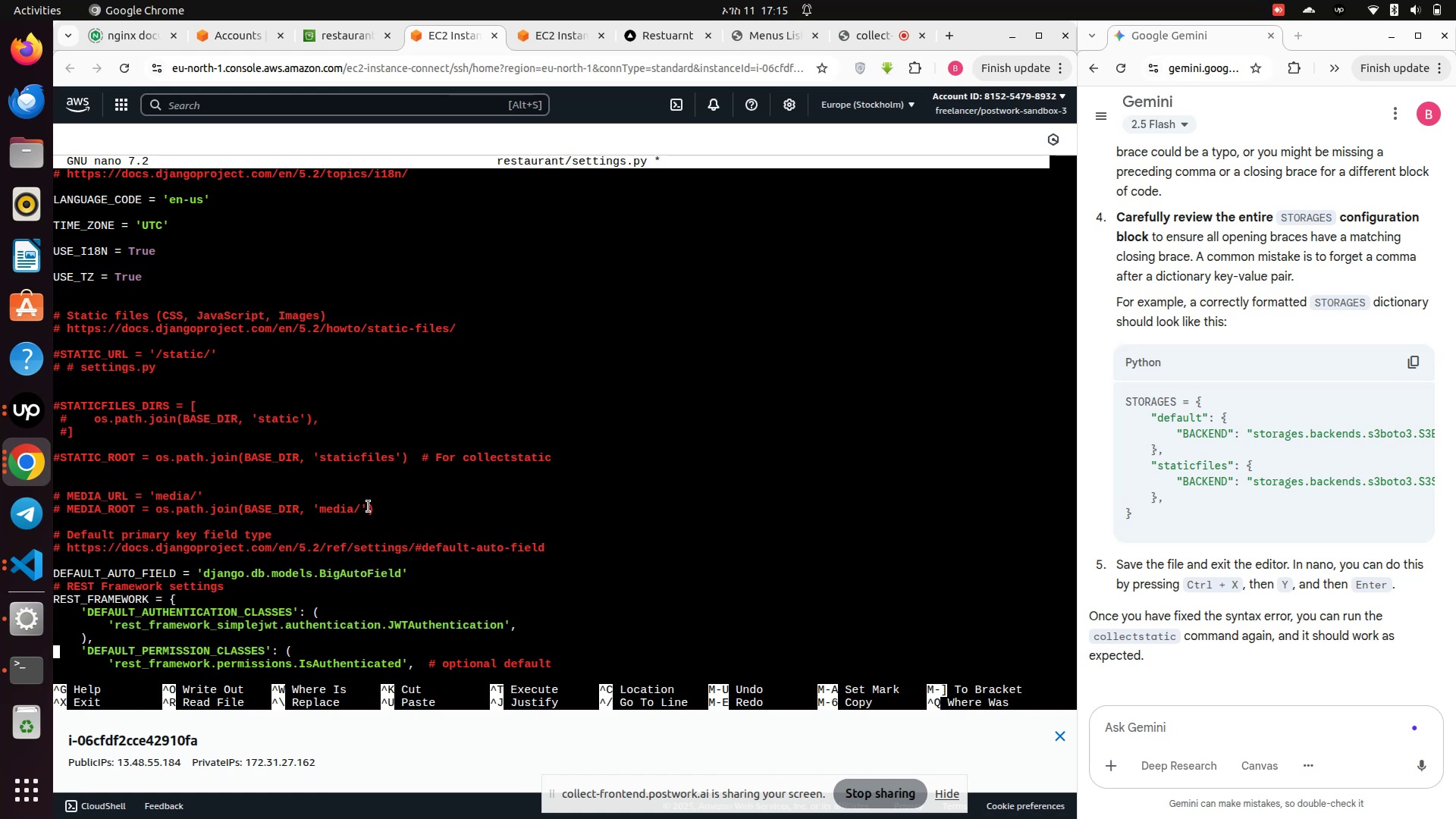 
key(ArrowDown)
 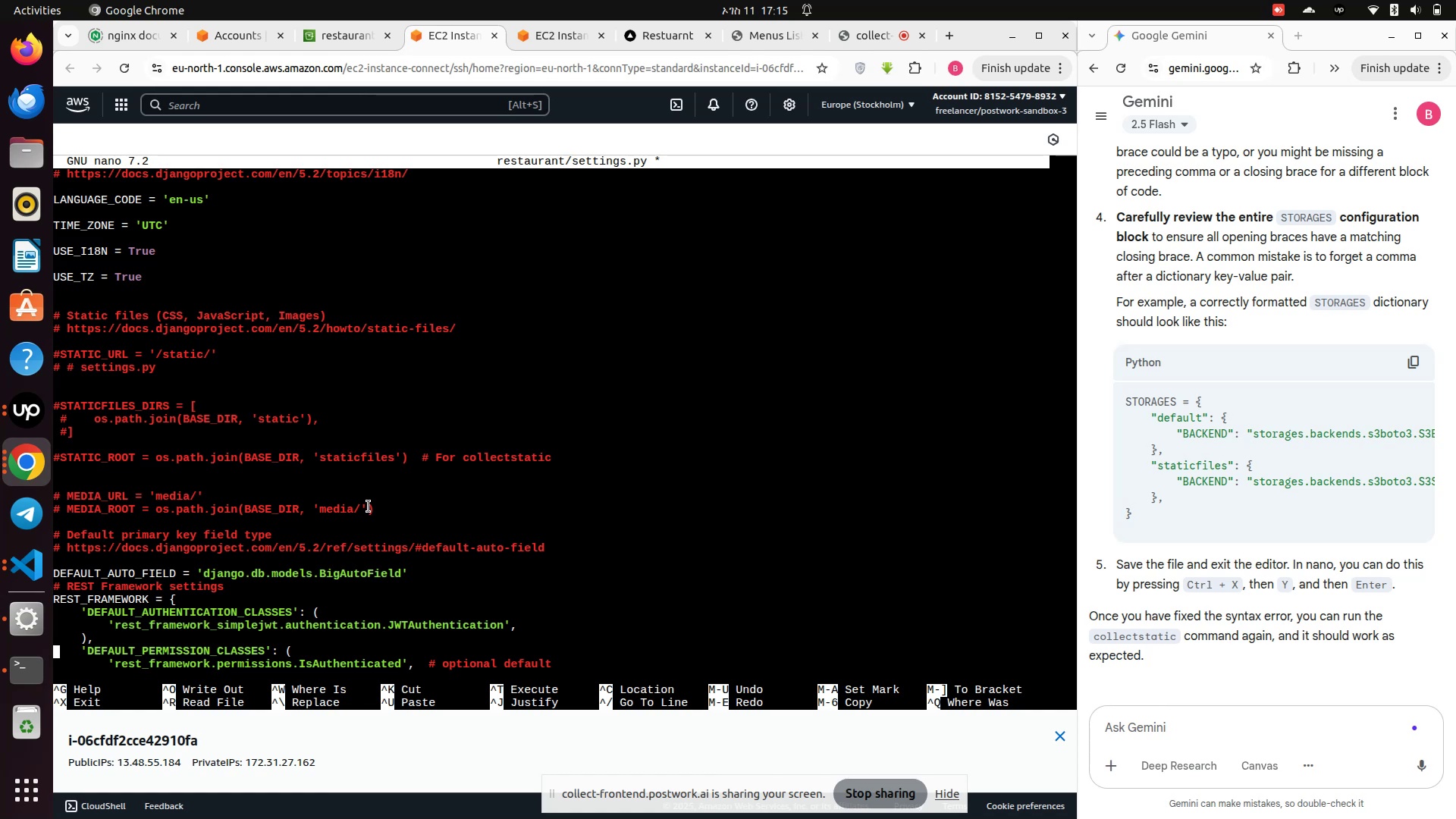 
key(ArrowDown)
 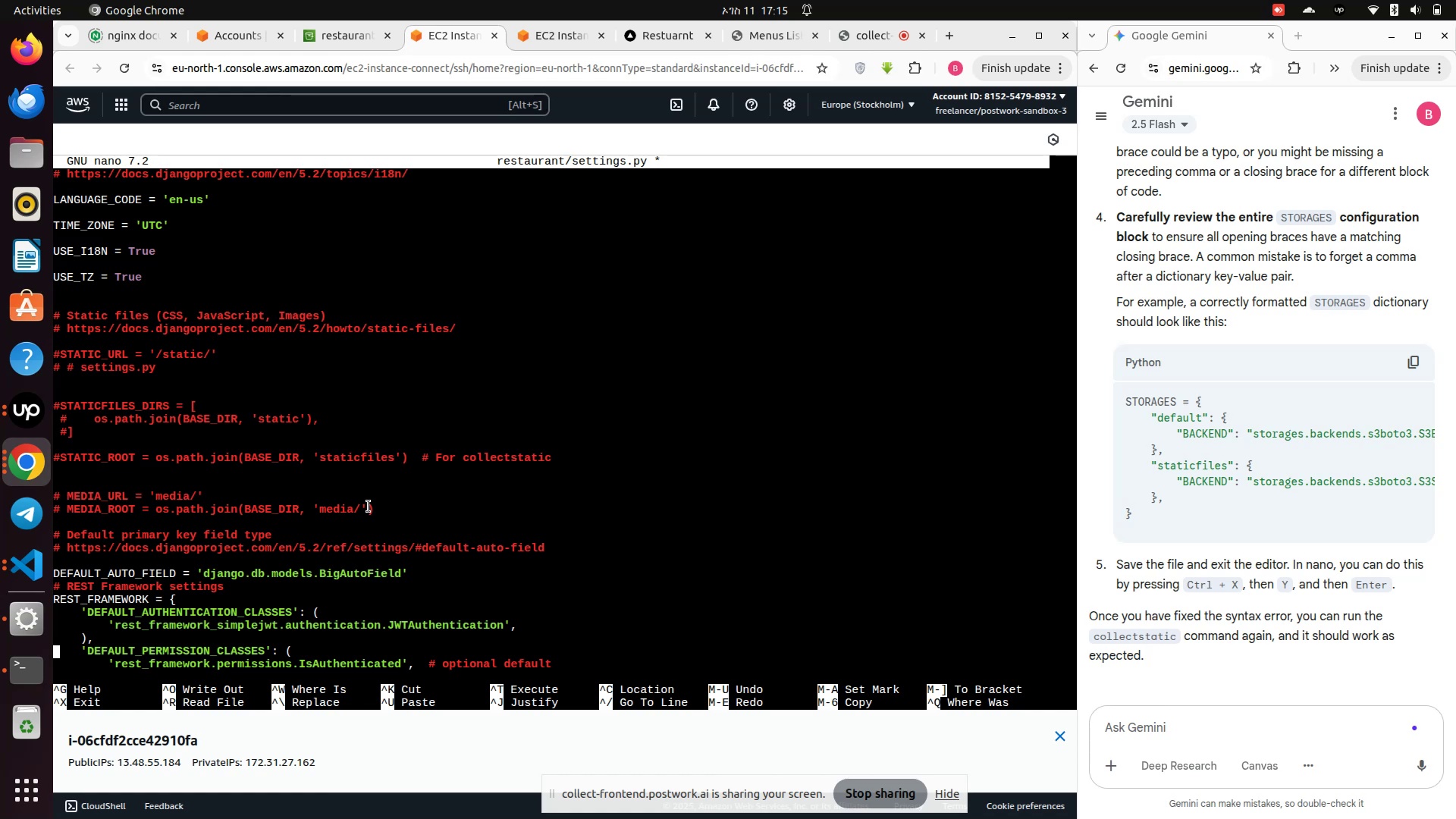 
key(ArrowDown)
 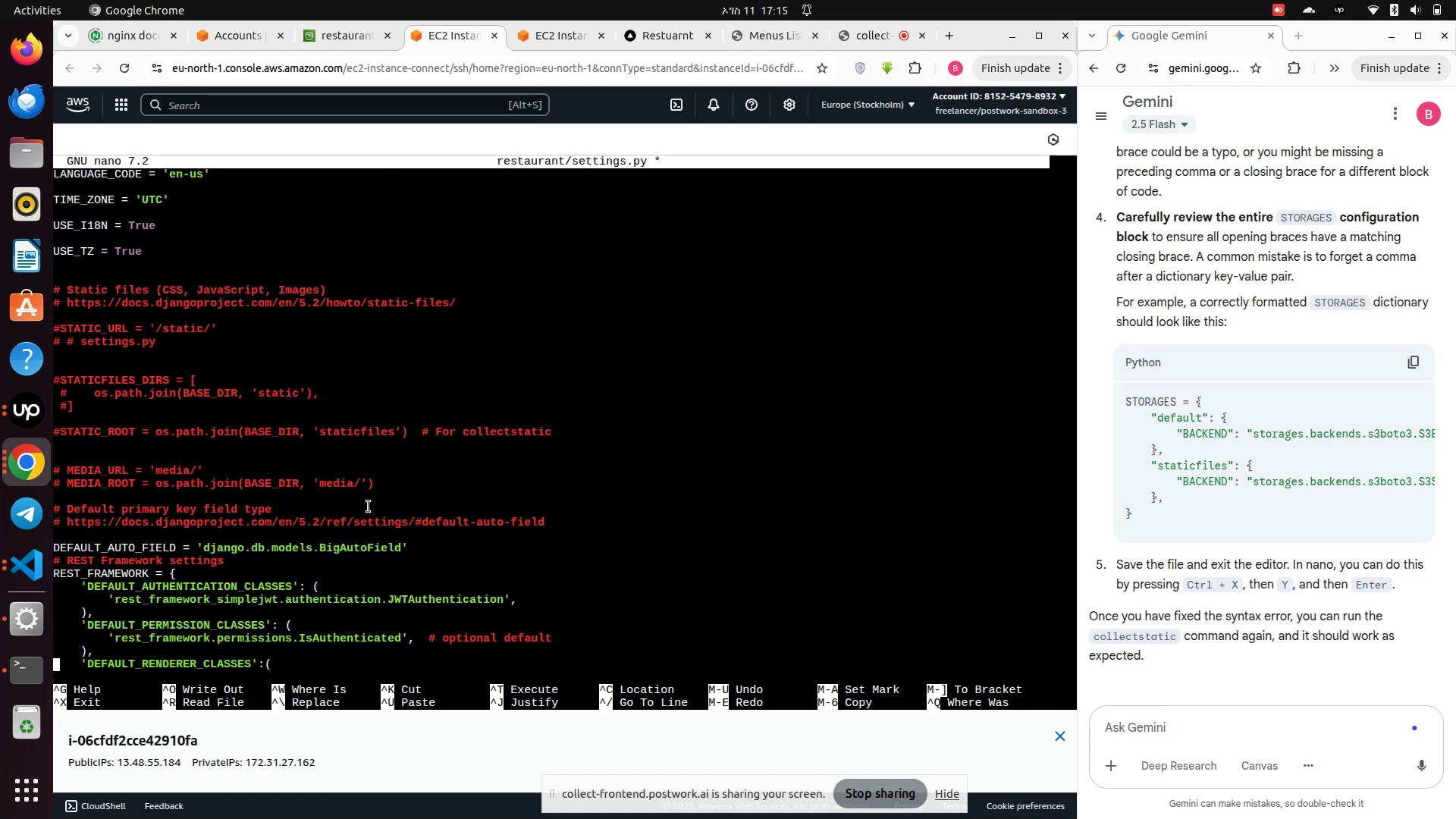 
key(ArrowDown)
 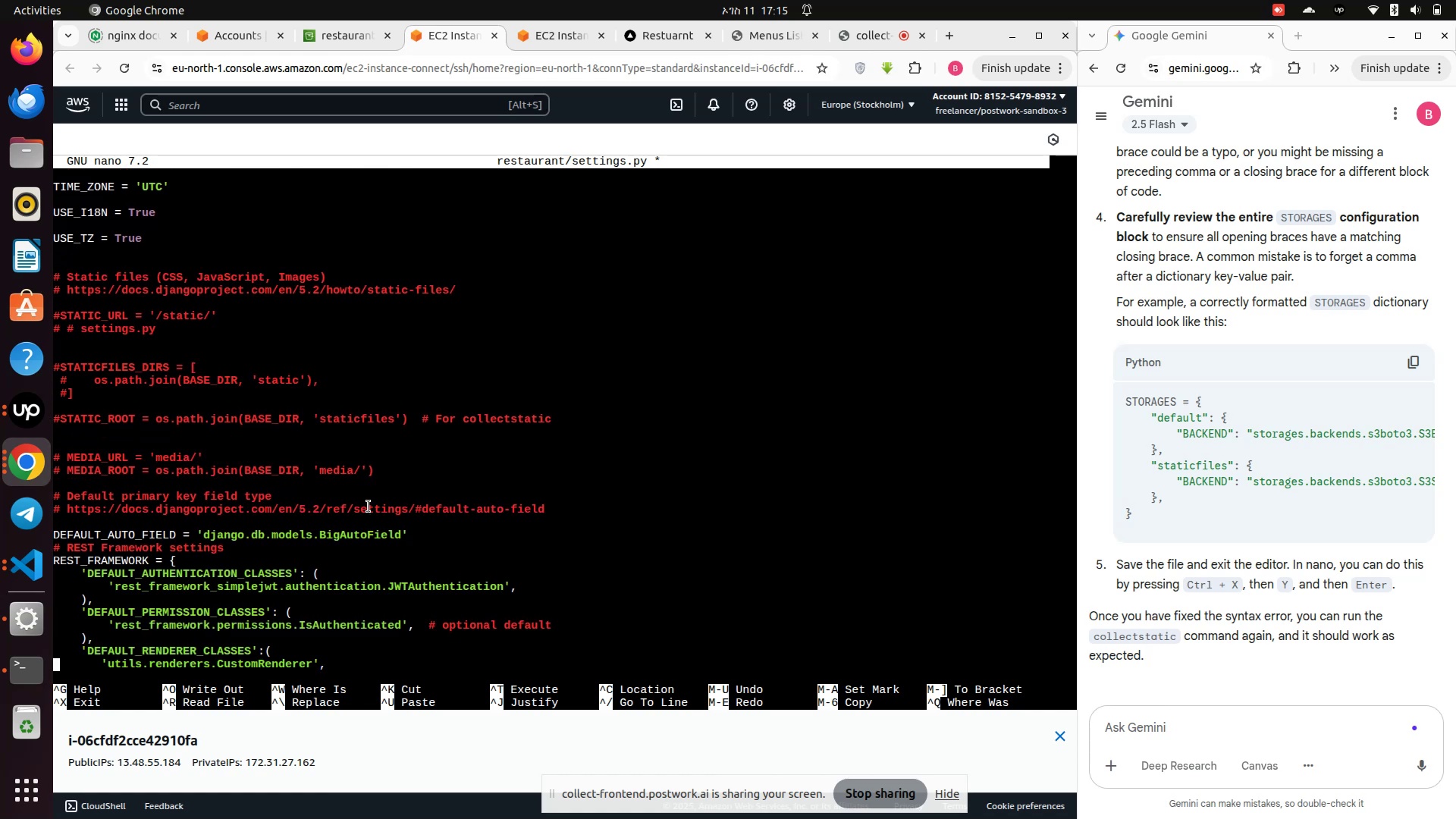 
key(ArrowDown)
 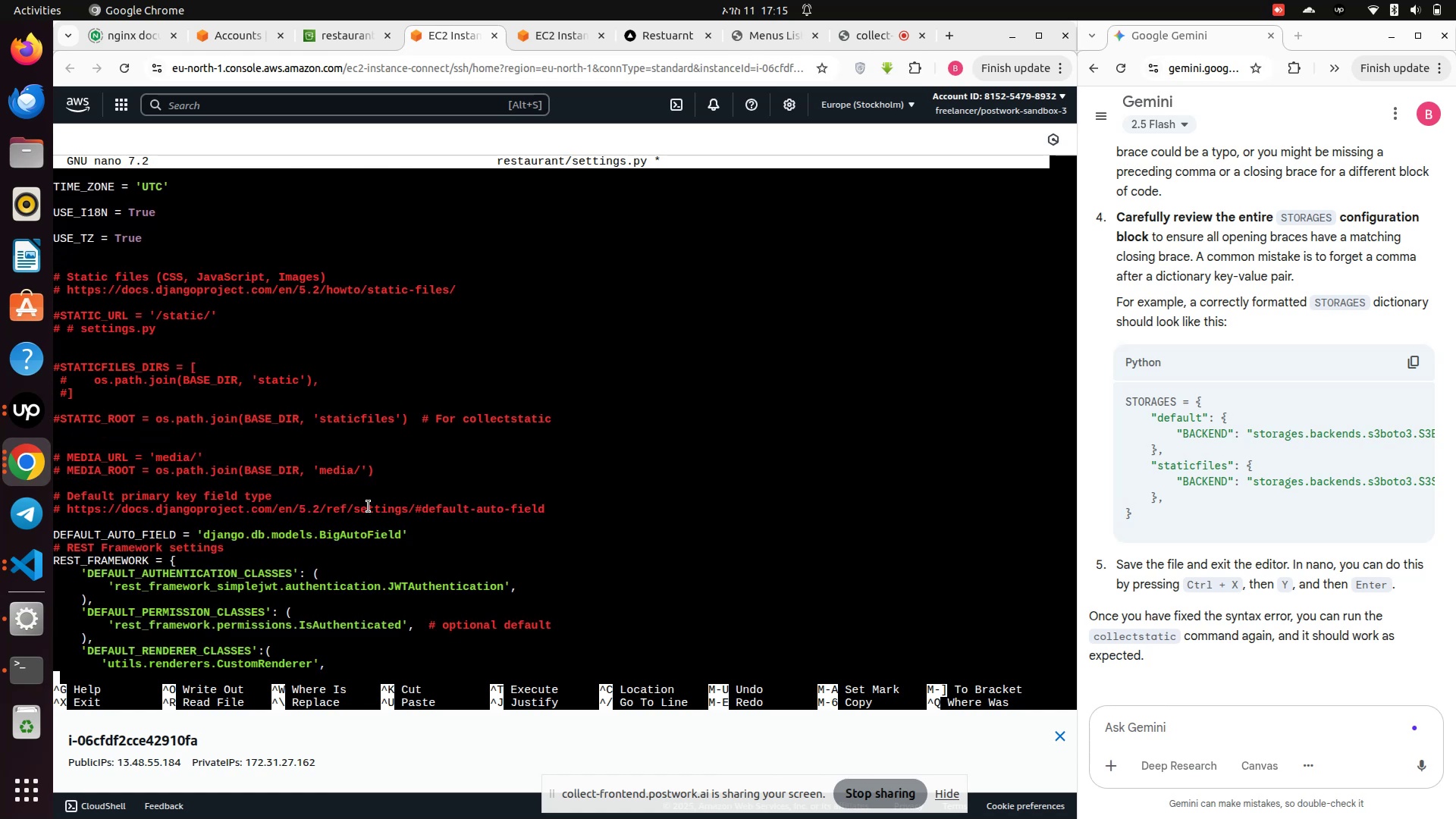 
key(ArrowDown)
 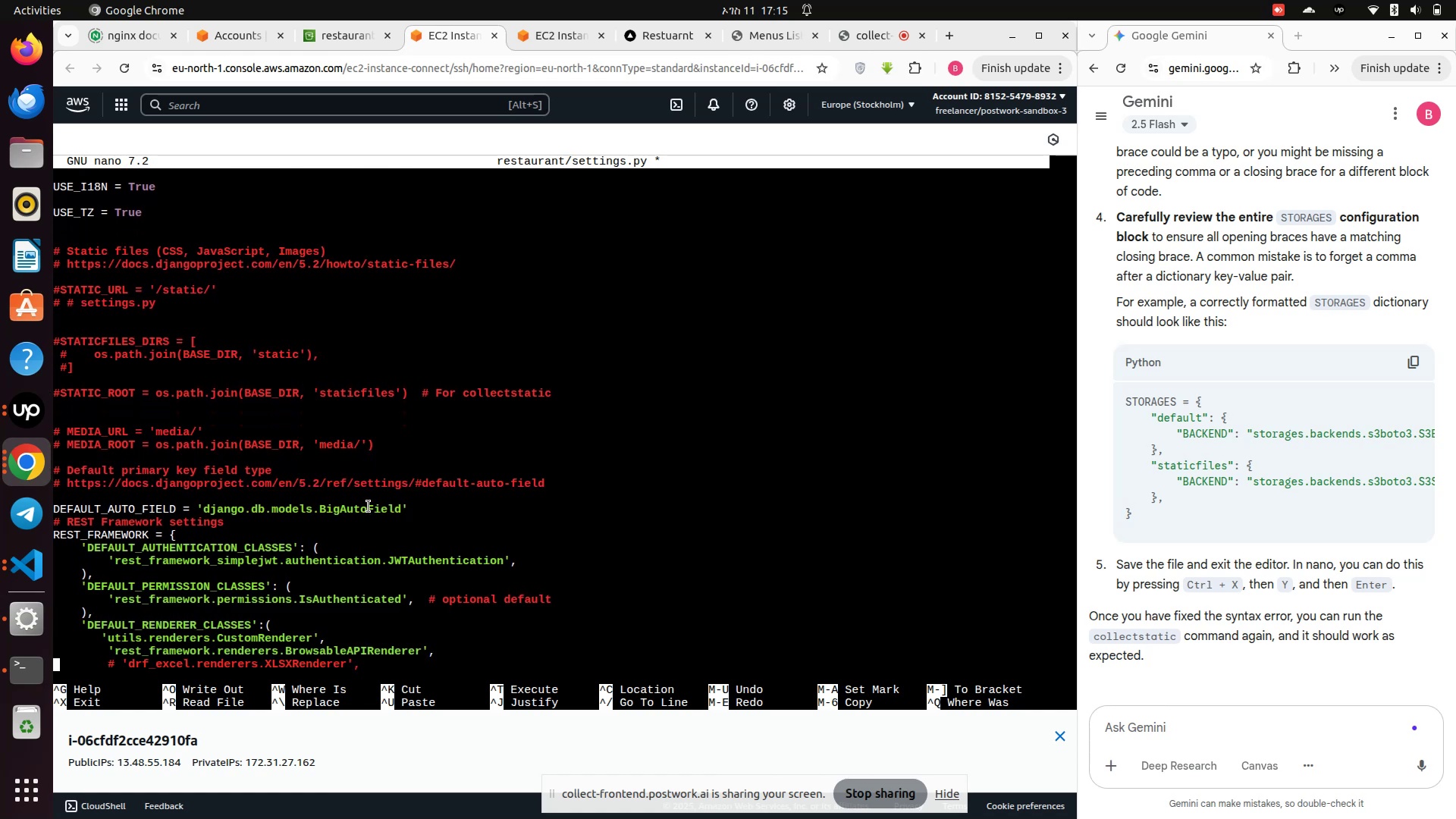 
key(ArrowDown)
 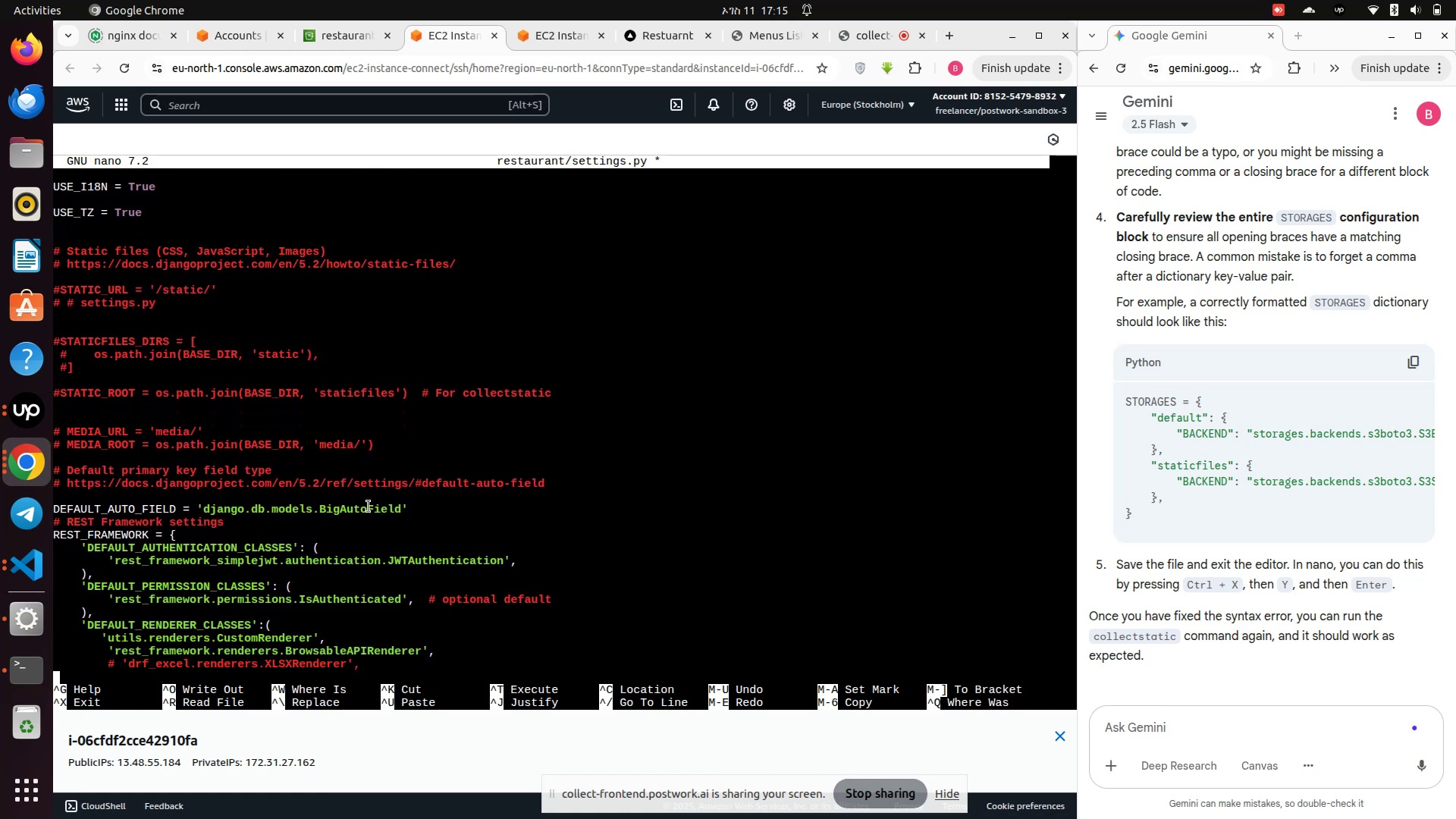 
key(ArrowDown)
 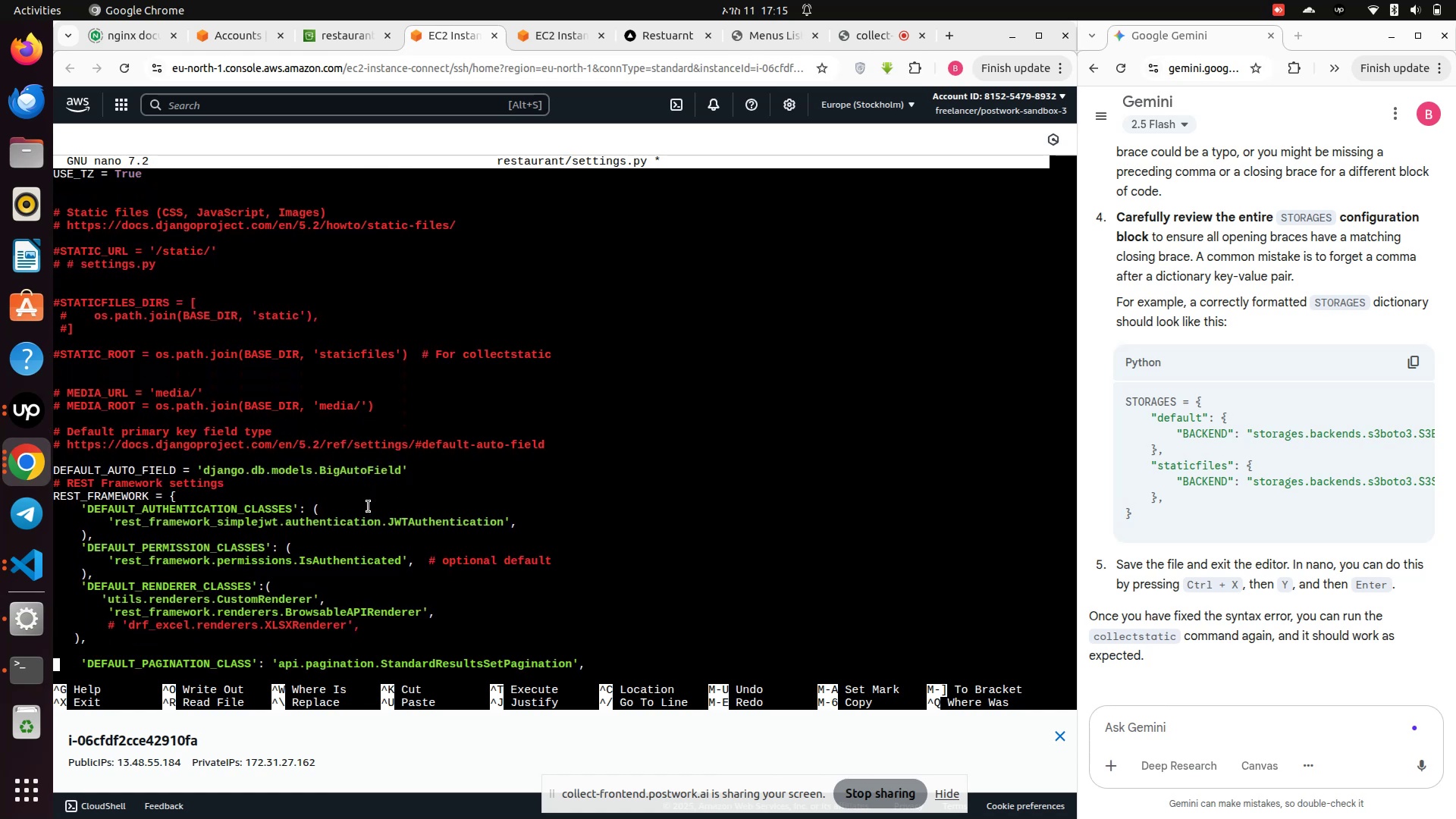 
key(ArrowDown)
 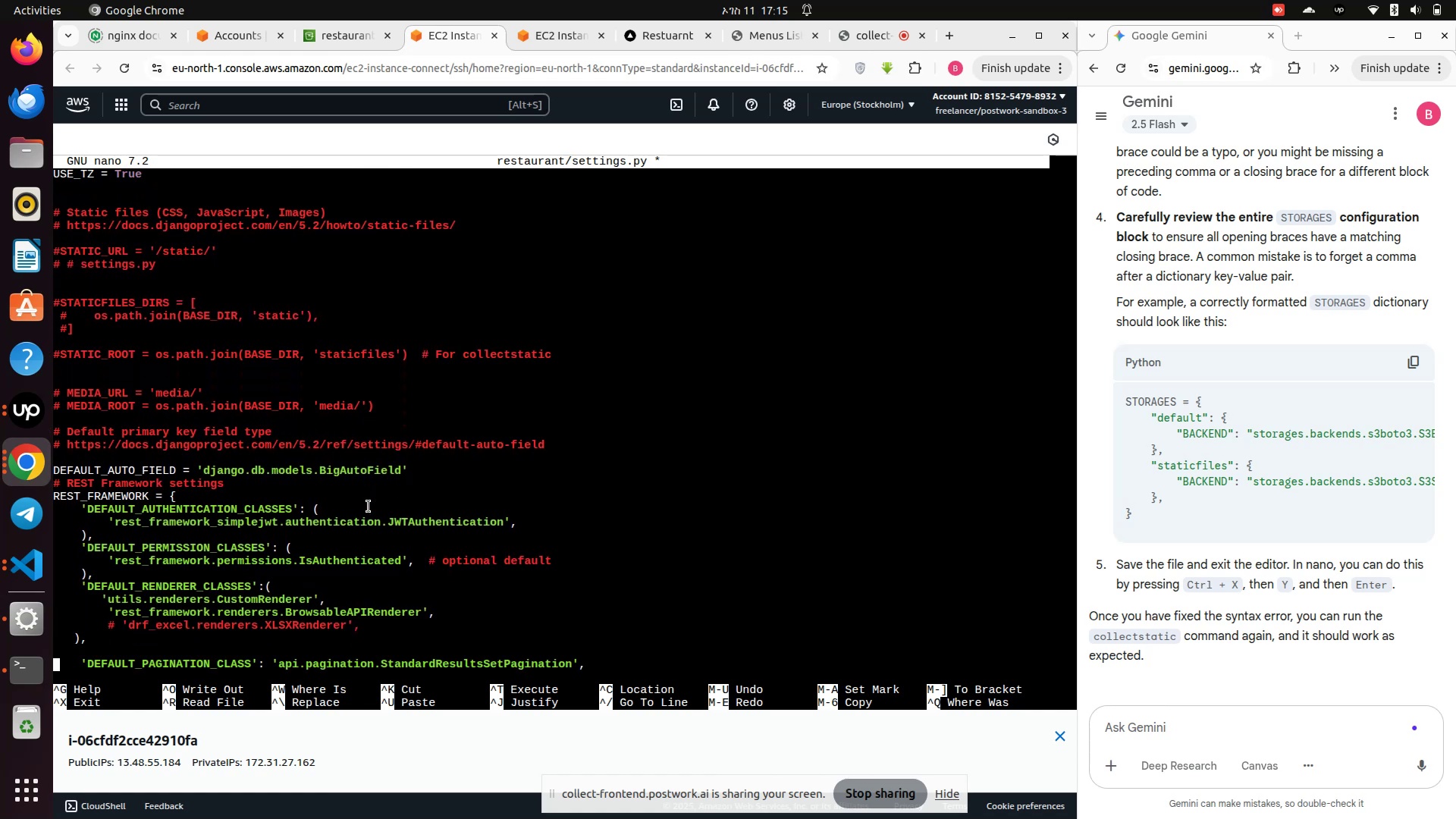 
key(ArrowDown)
 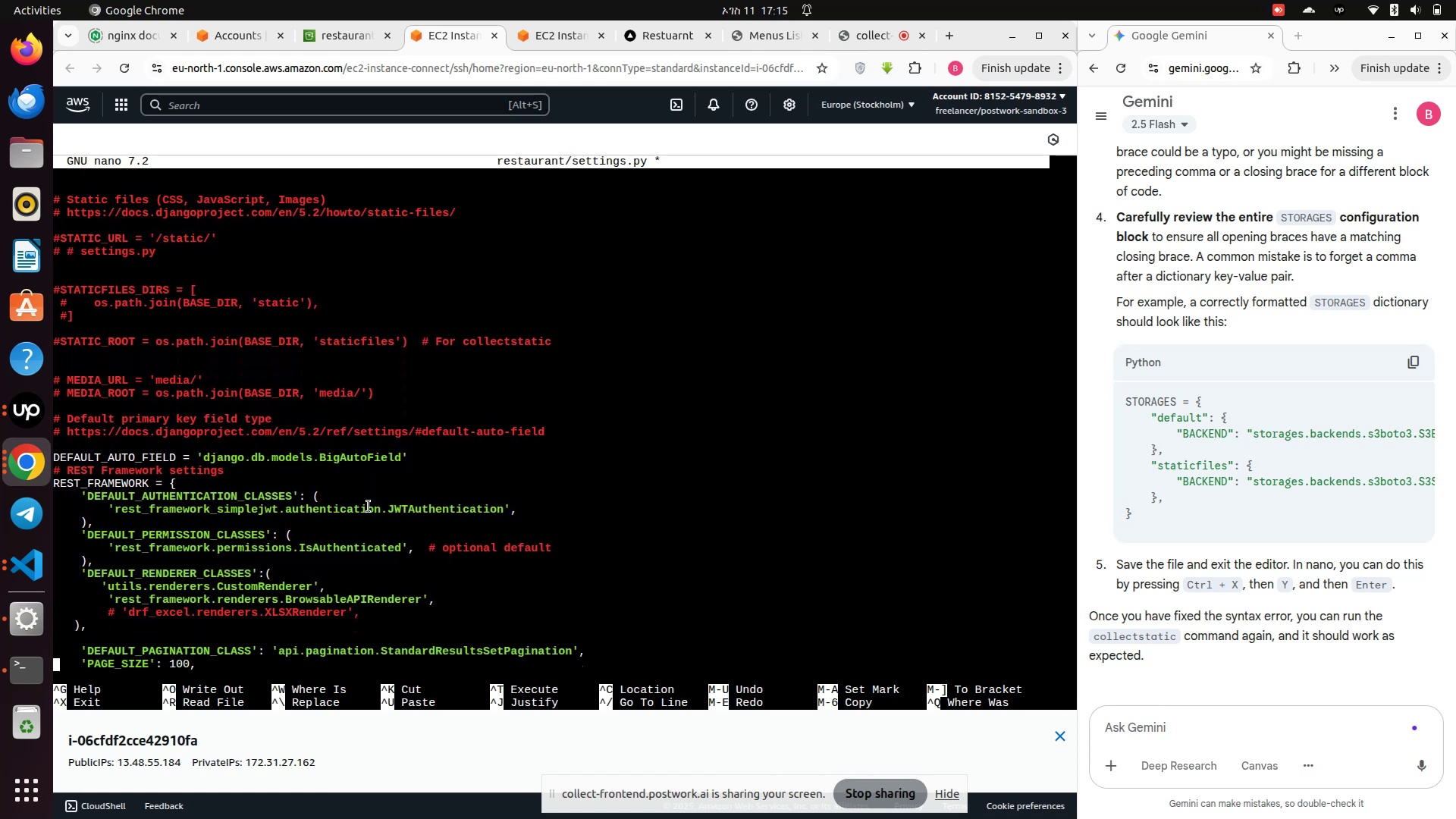 
key(ArrowDown)
 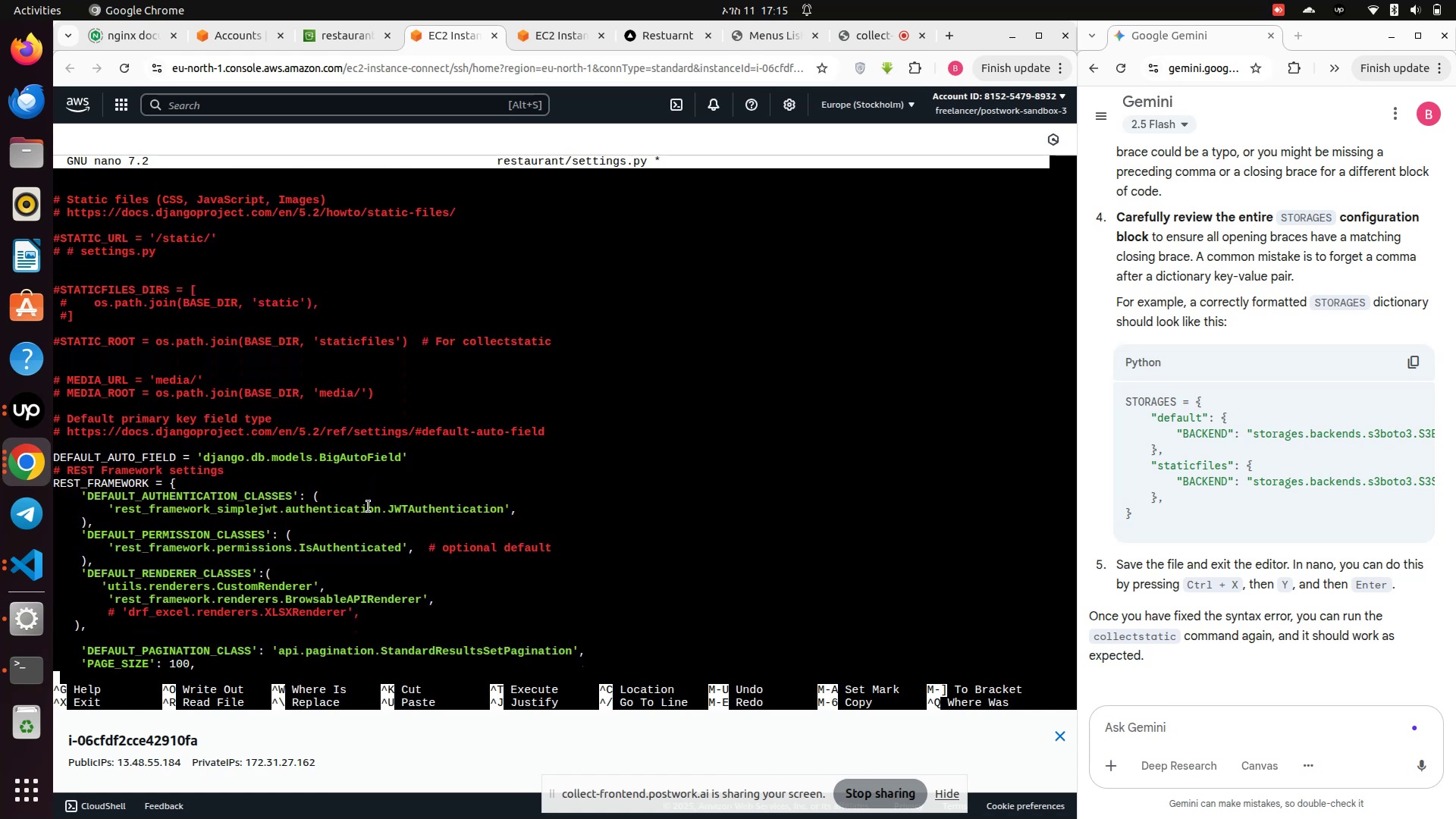 
key(ArrowDown)
 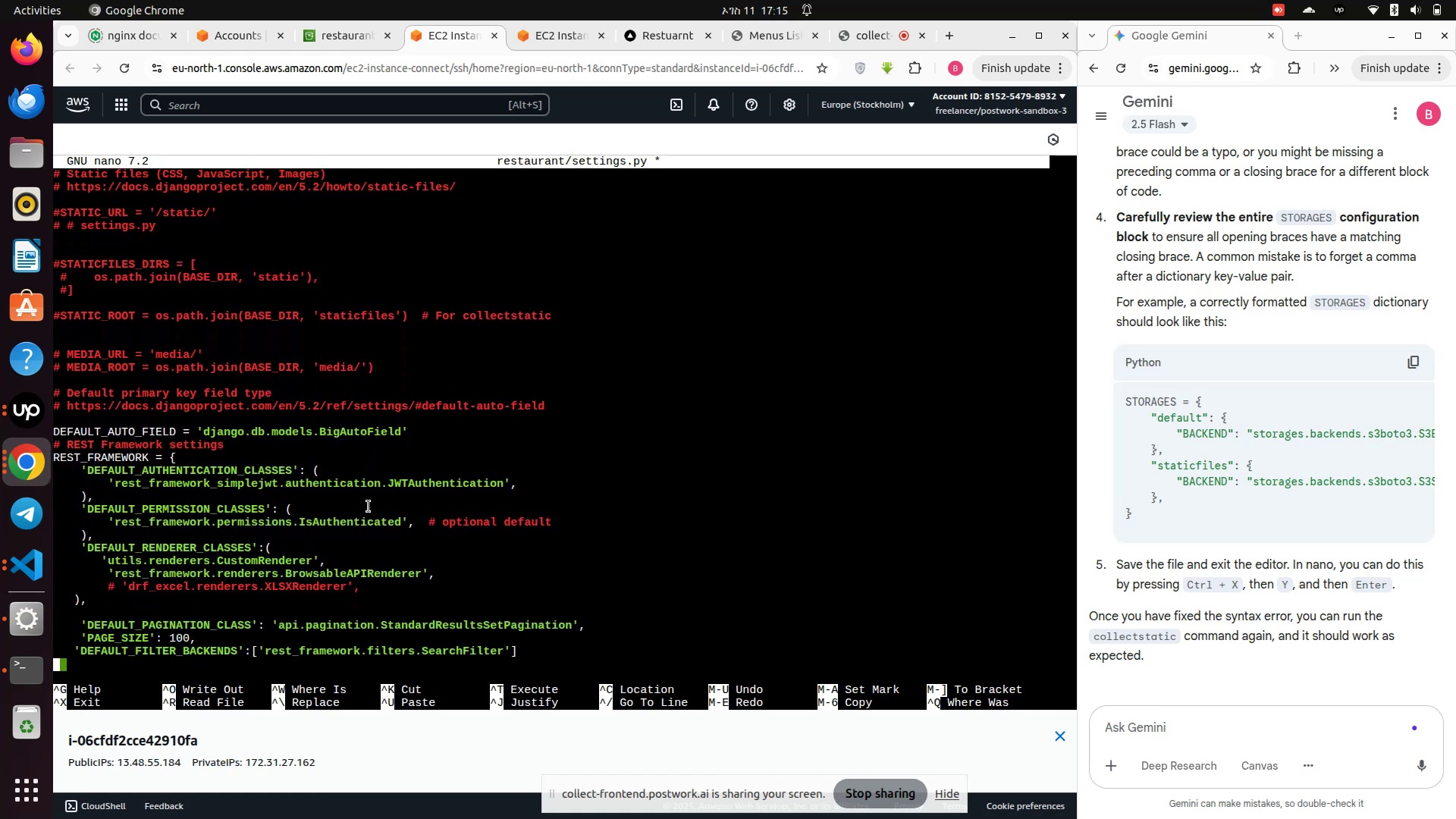 
key(ArrowDown)
 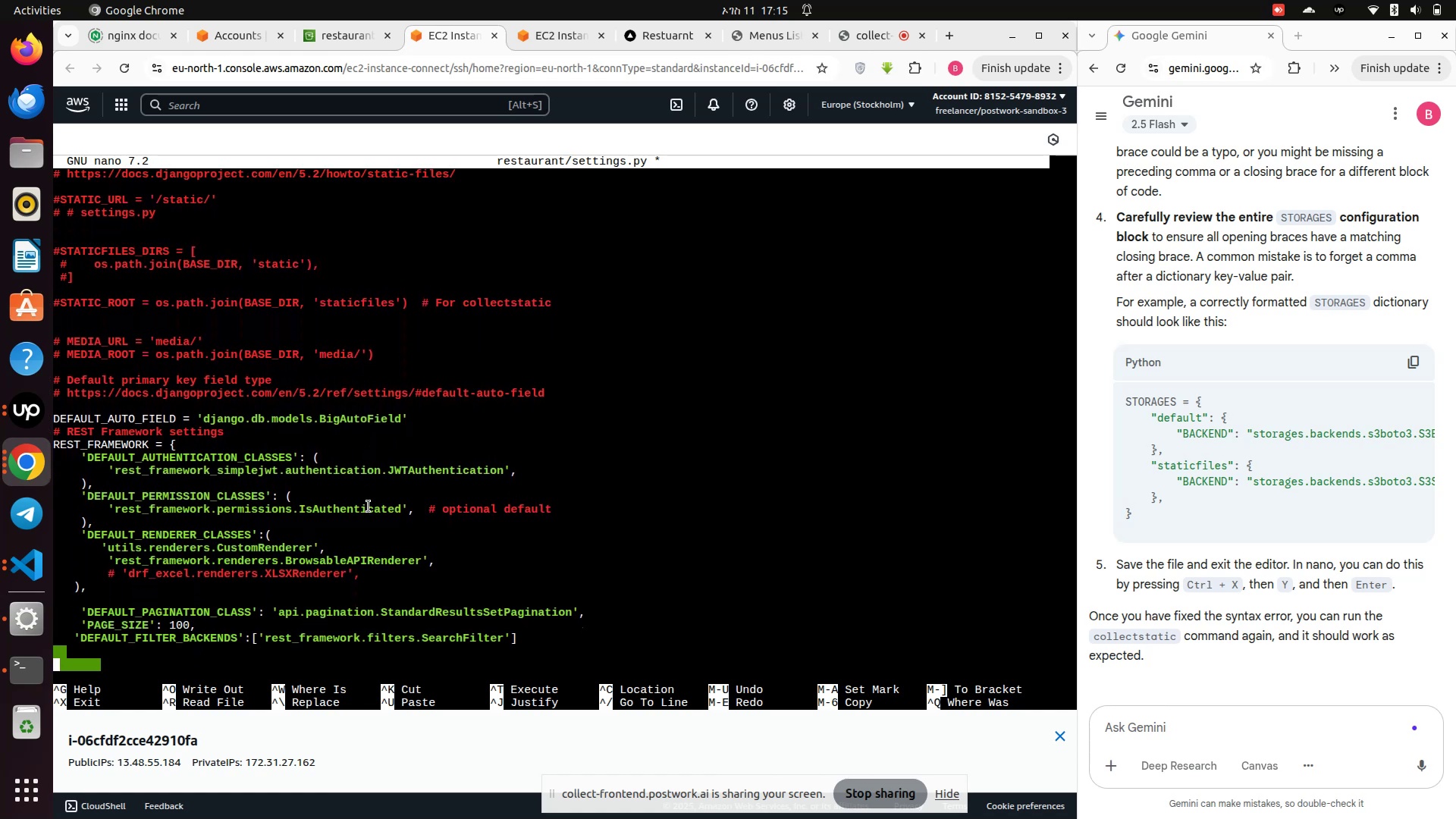 
key(ArrowDown)
 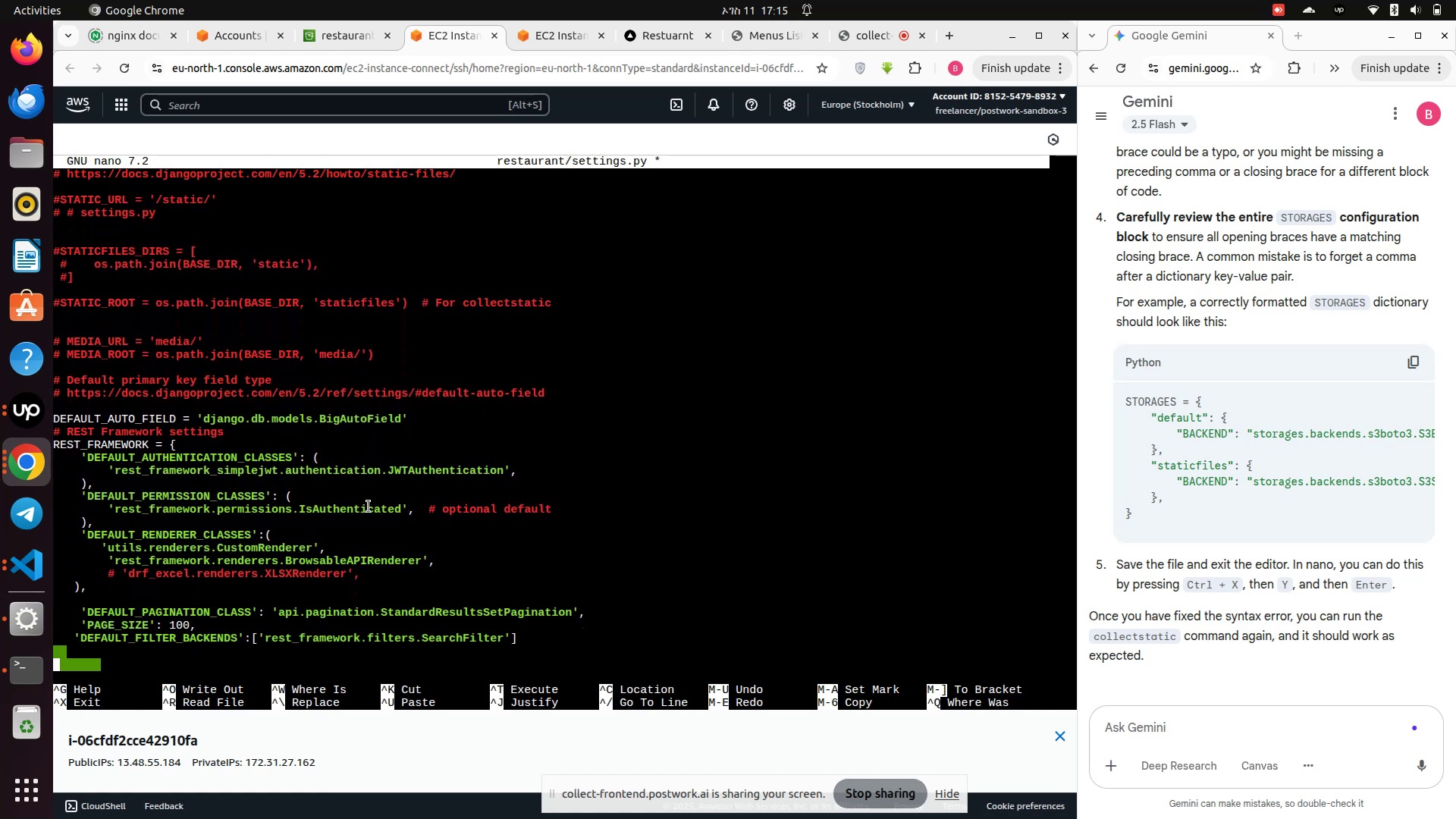 
key(ArrowDown)
 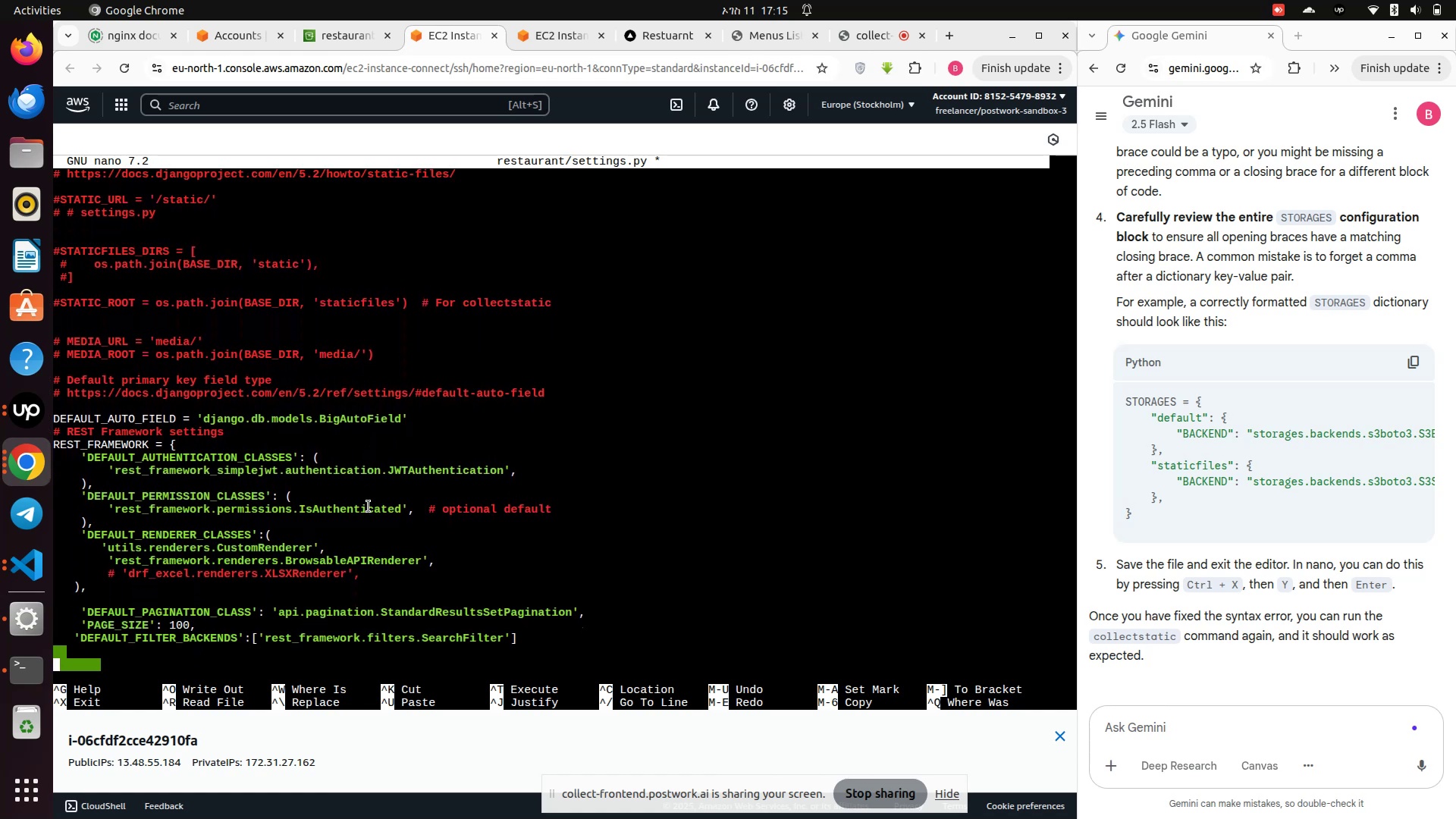 
key(ArrowDown)
 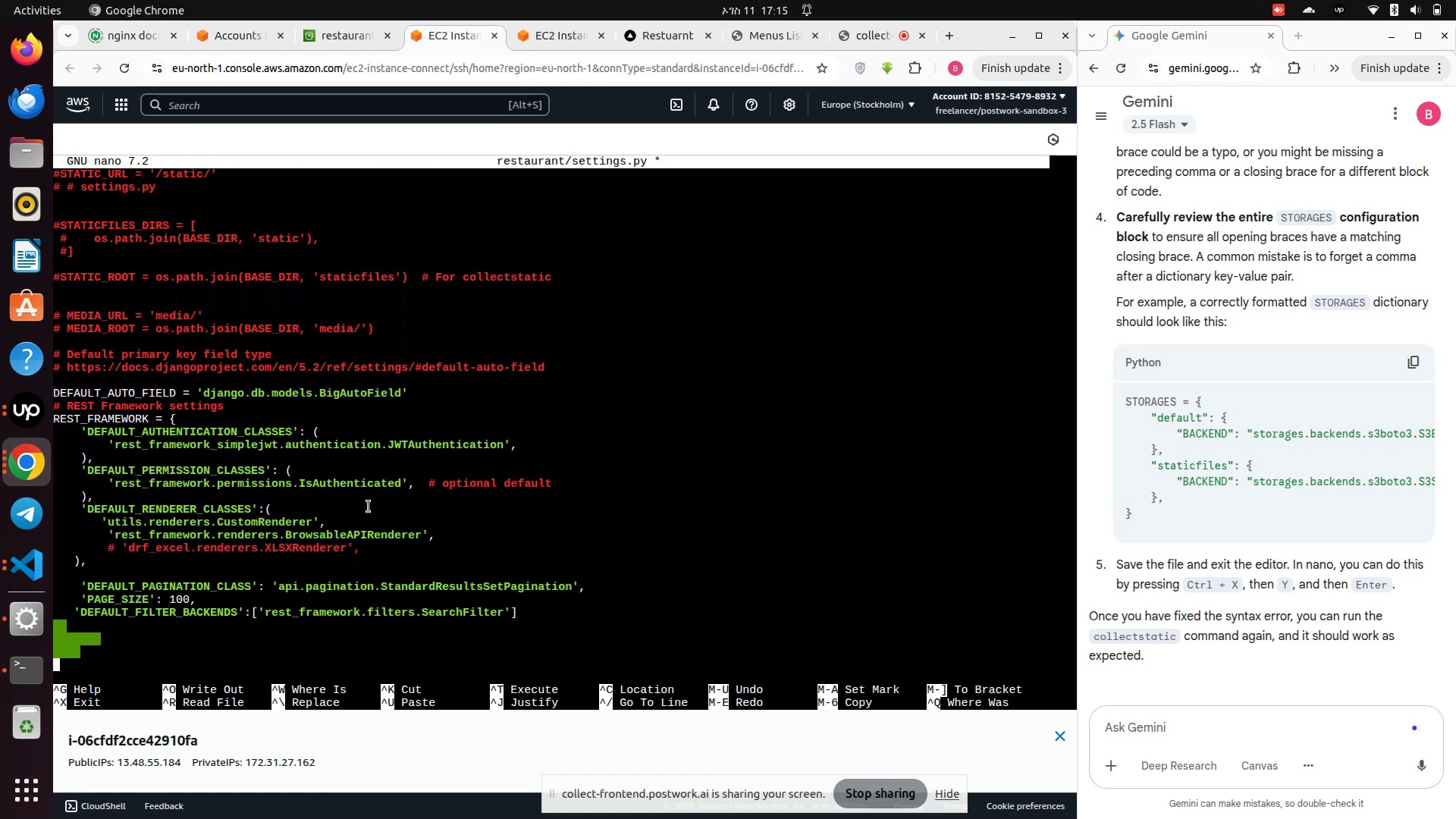 
key(ArrowDown)
 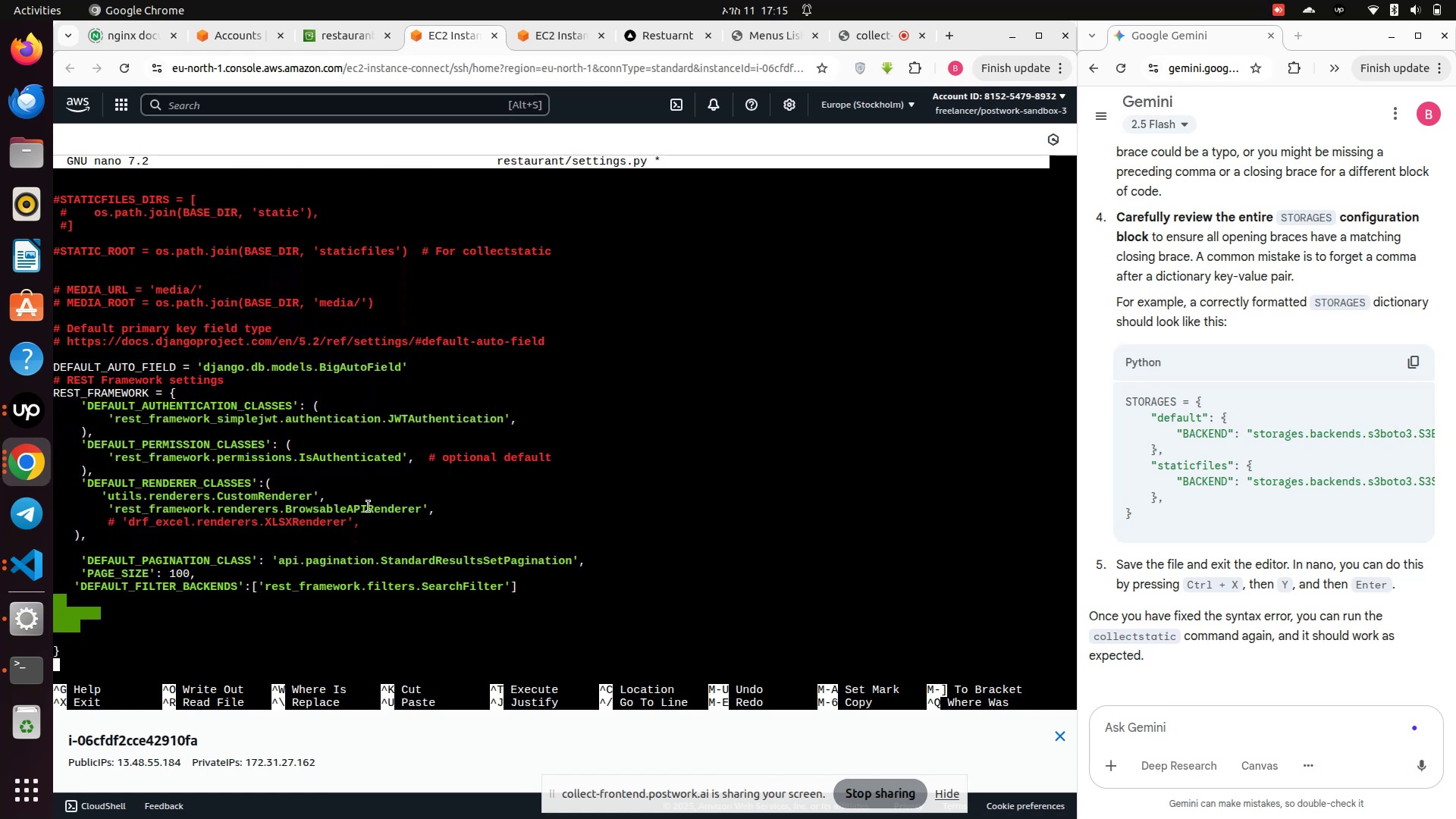 
key(ArrowDown)
 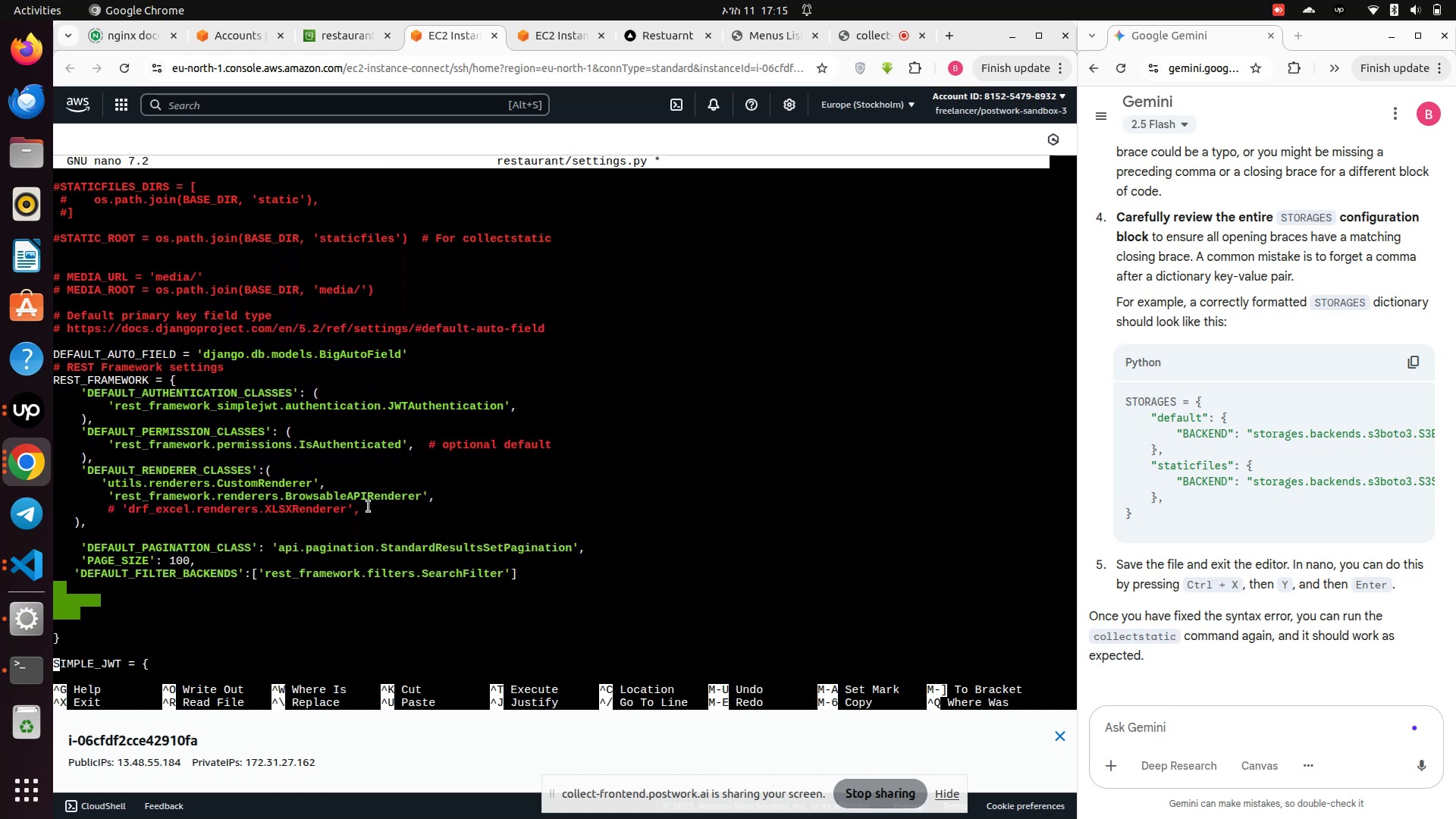 
key(ArrowDown)
 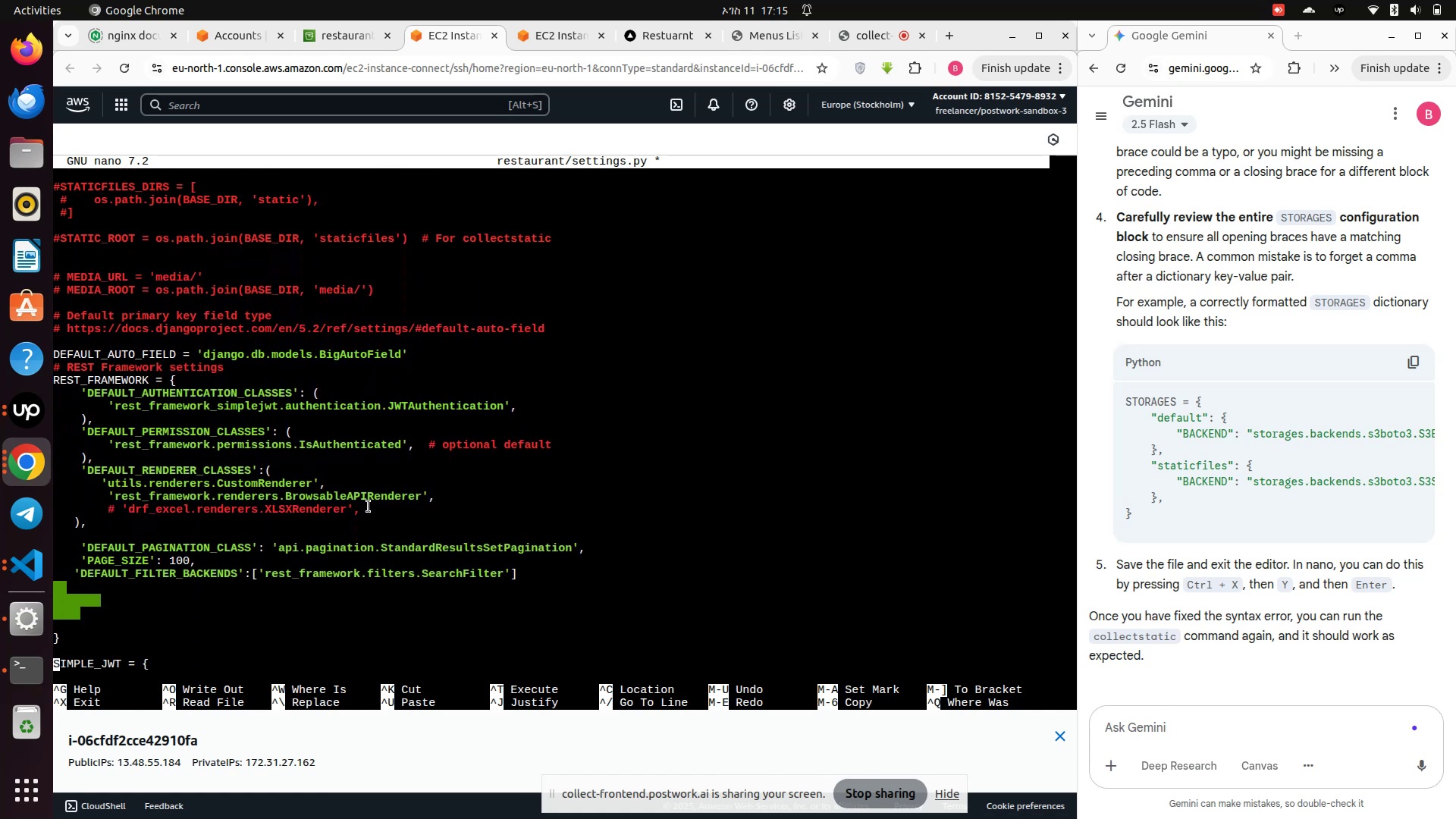 
key(ArrowDown)
 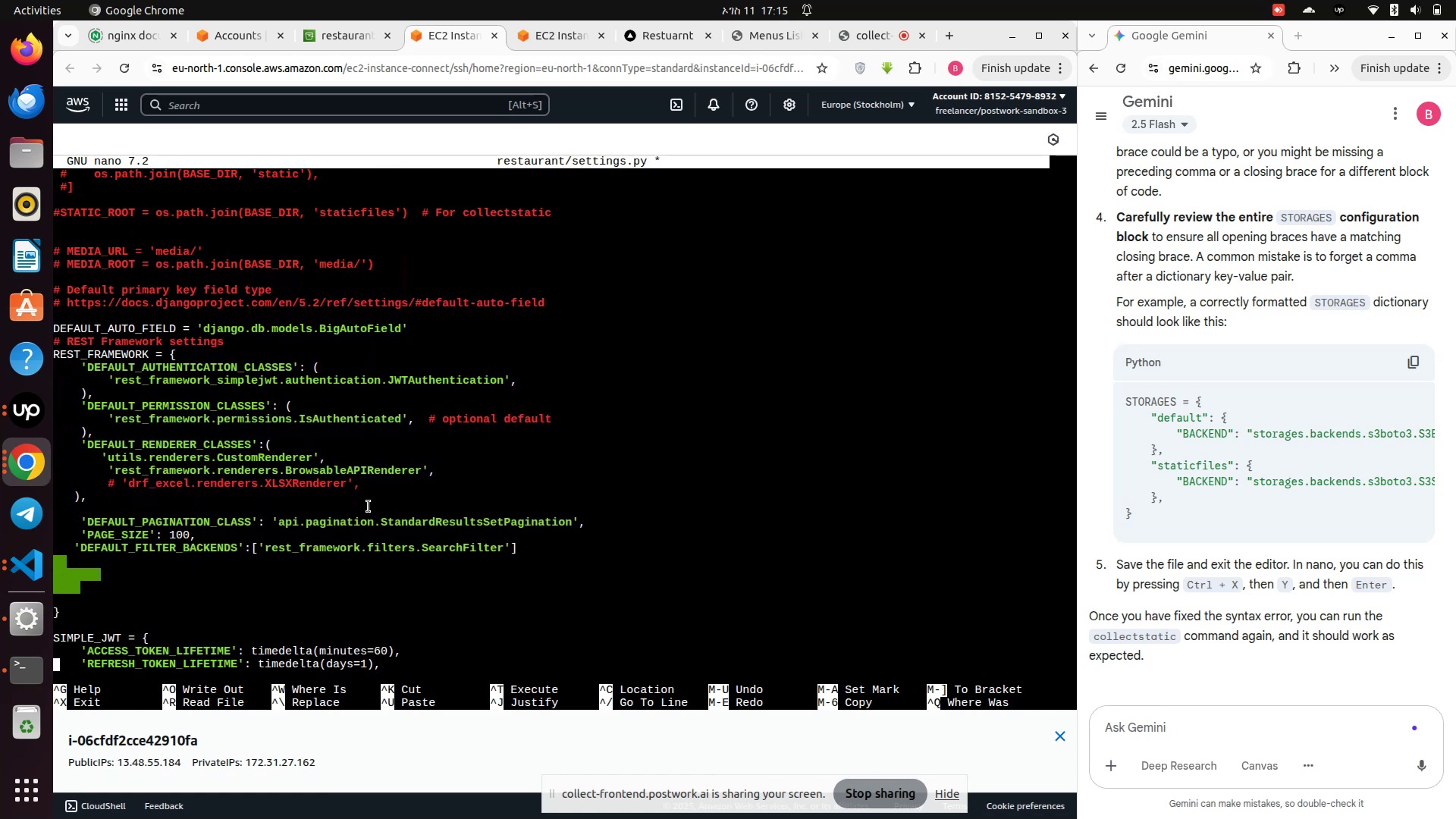 
key(ArrowDown)
 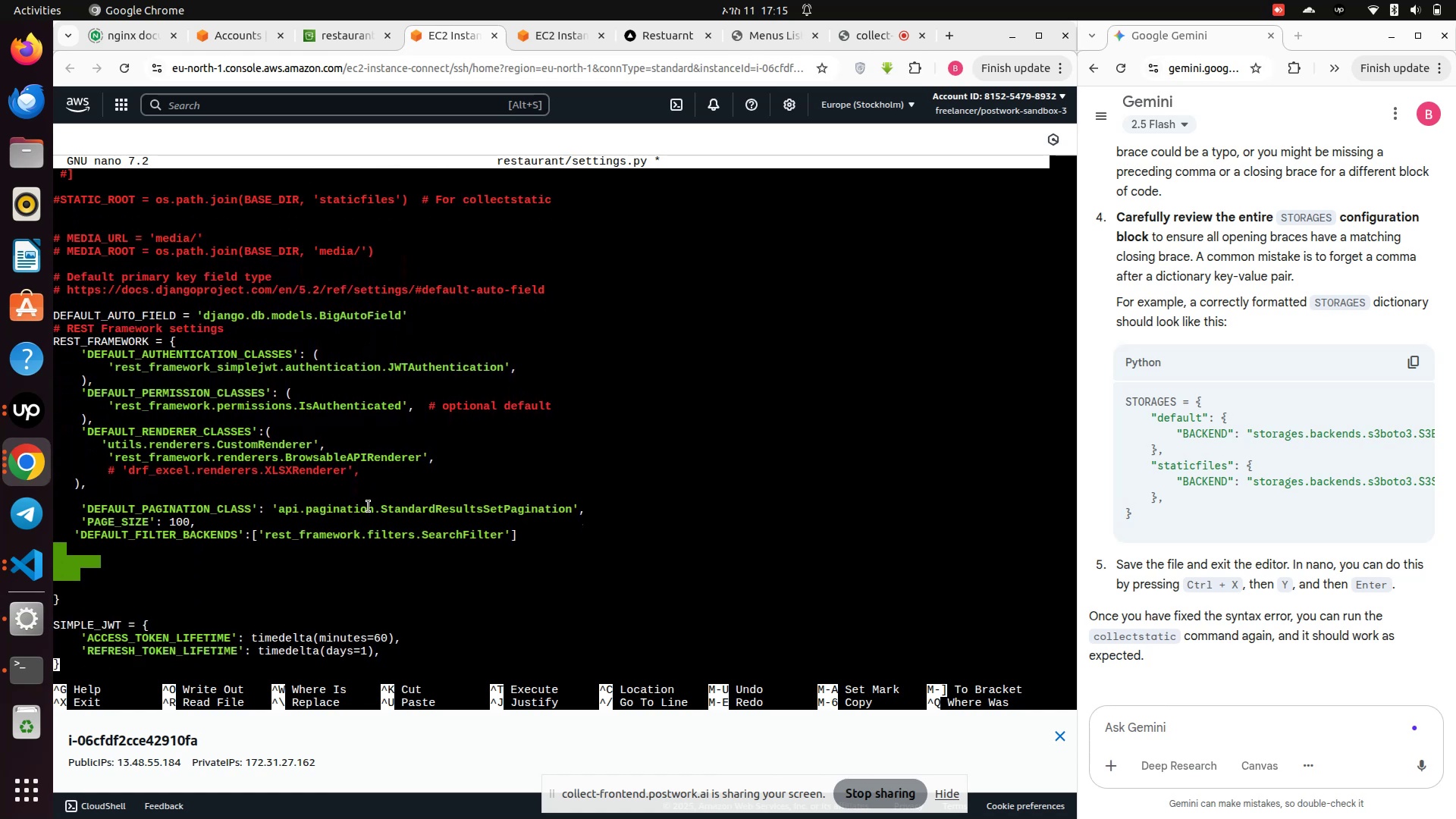 
key(ArrowDown)
 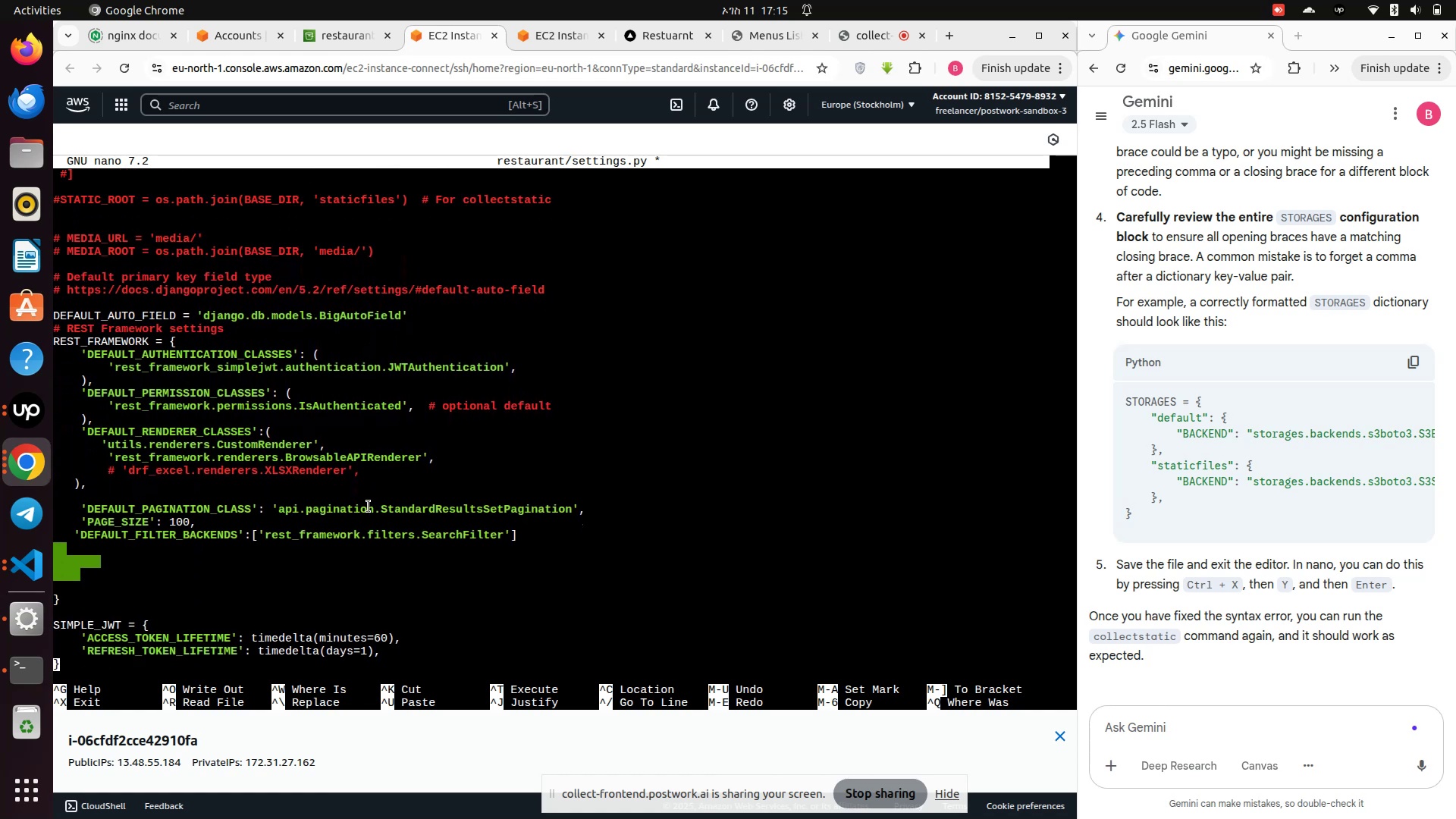 
key(ArrowDown)
 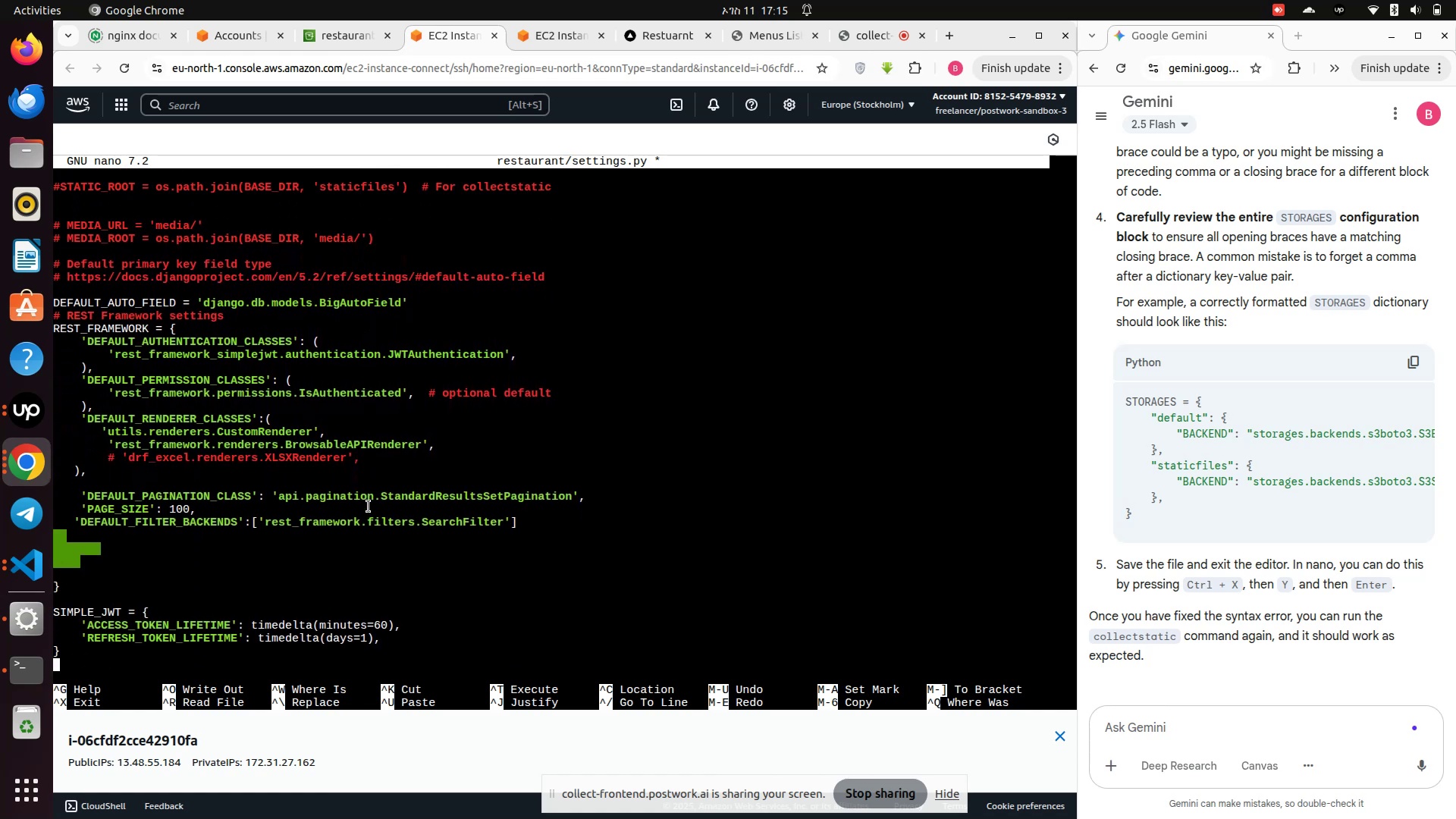 
key(ArrowDown)
 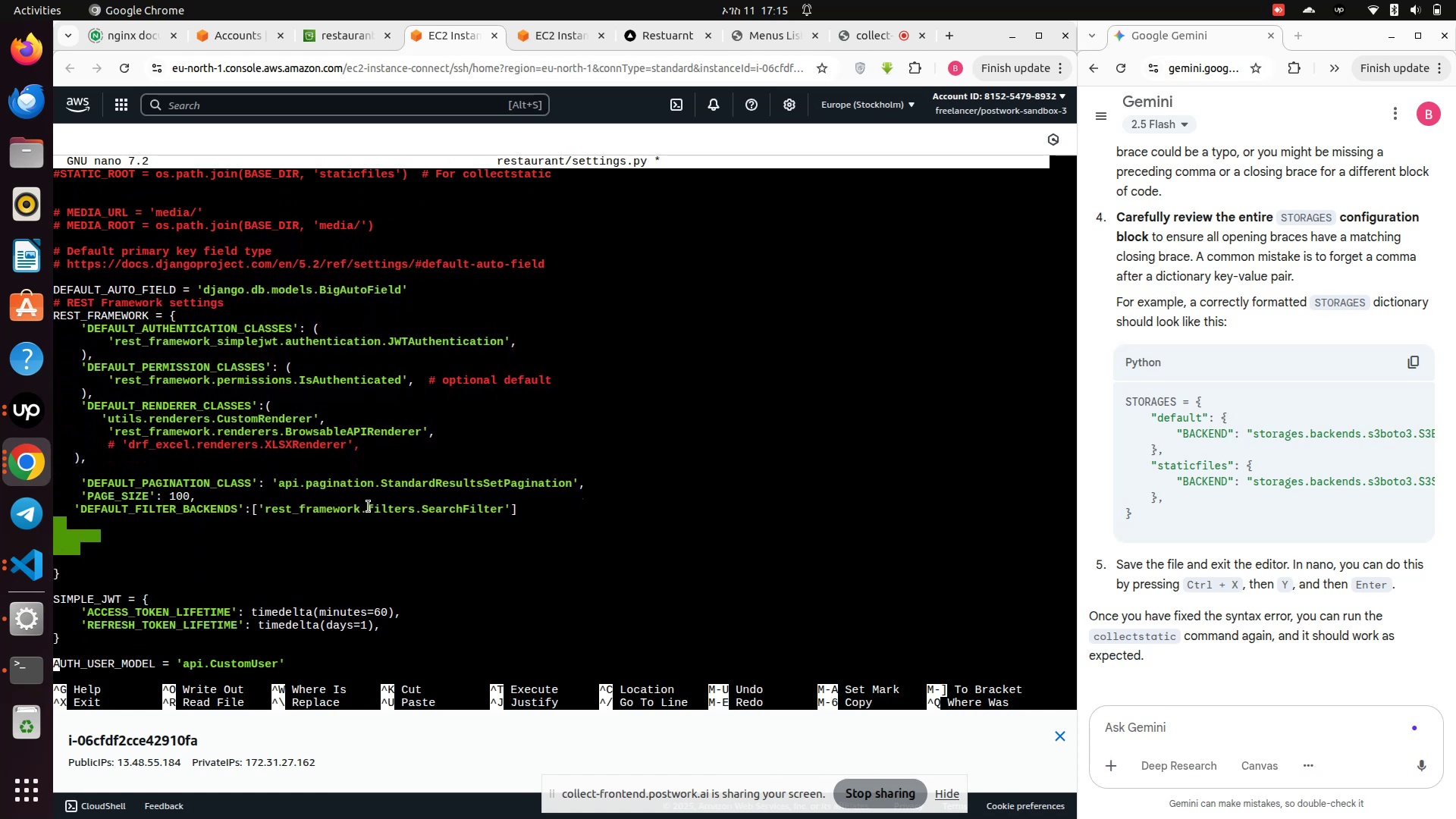 
key(ArrowDown)
 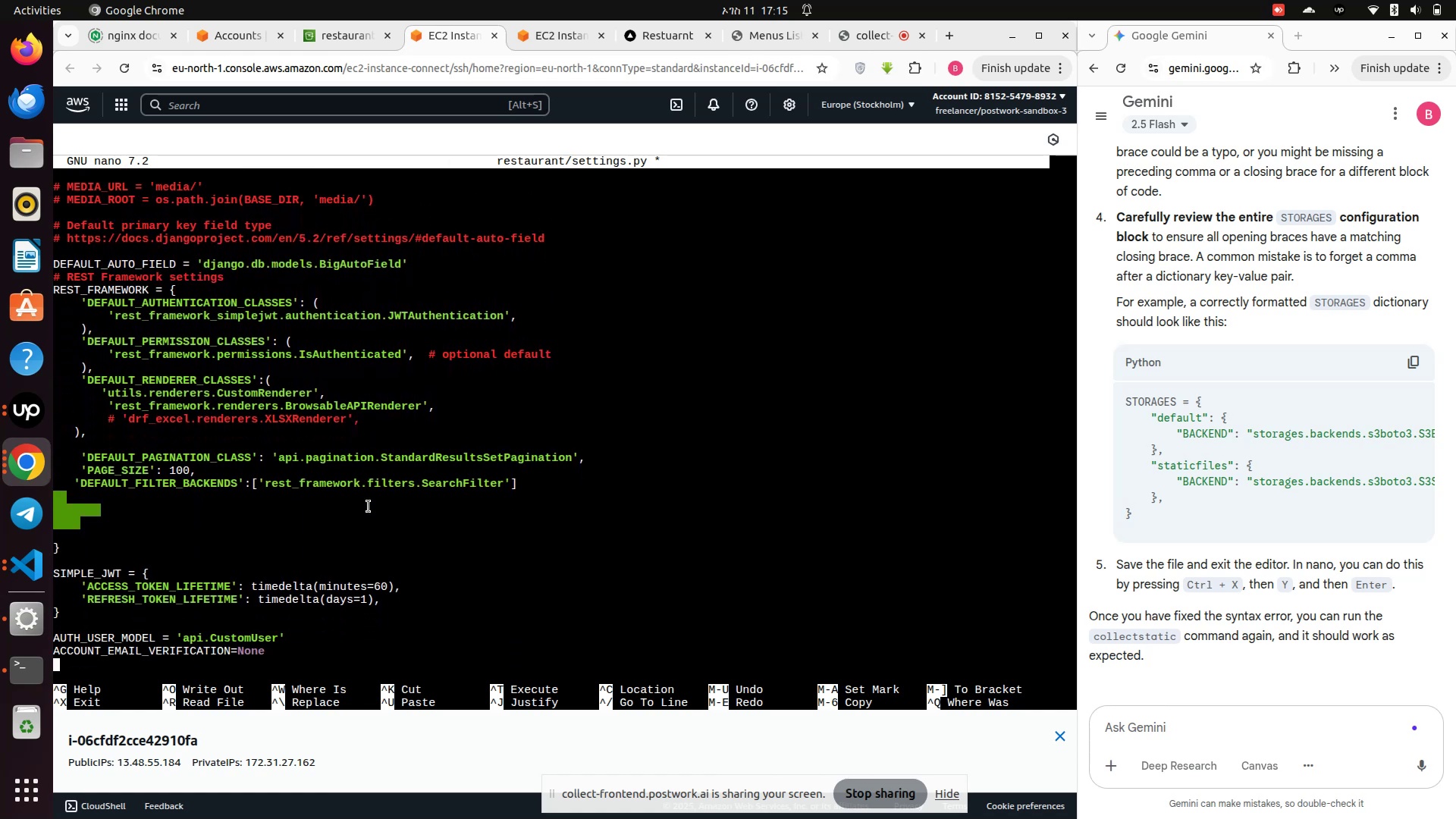 
key(ArrowDown)
 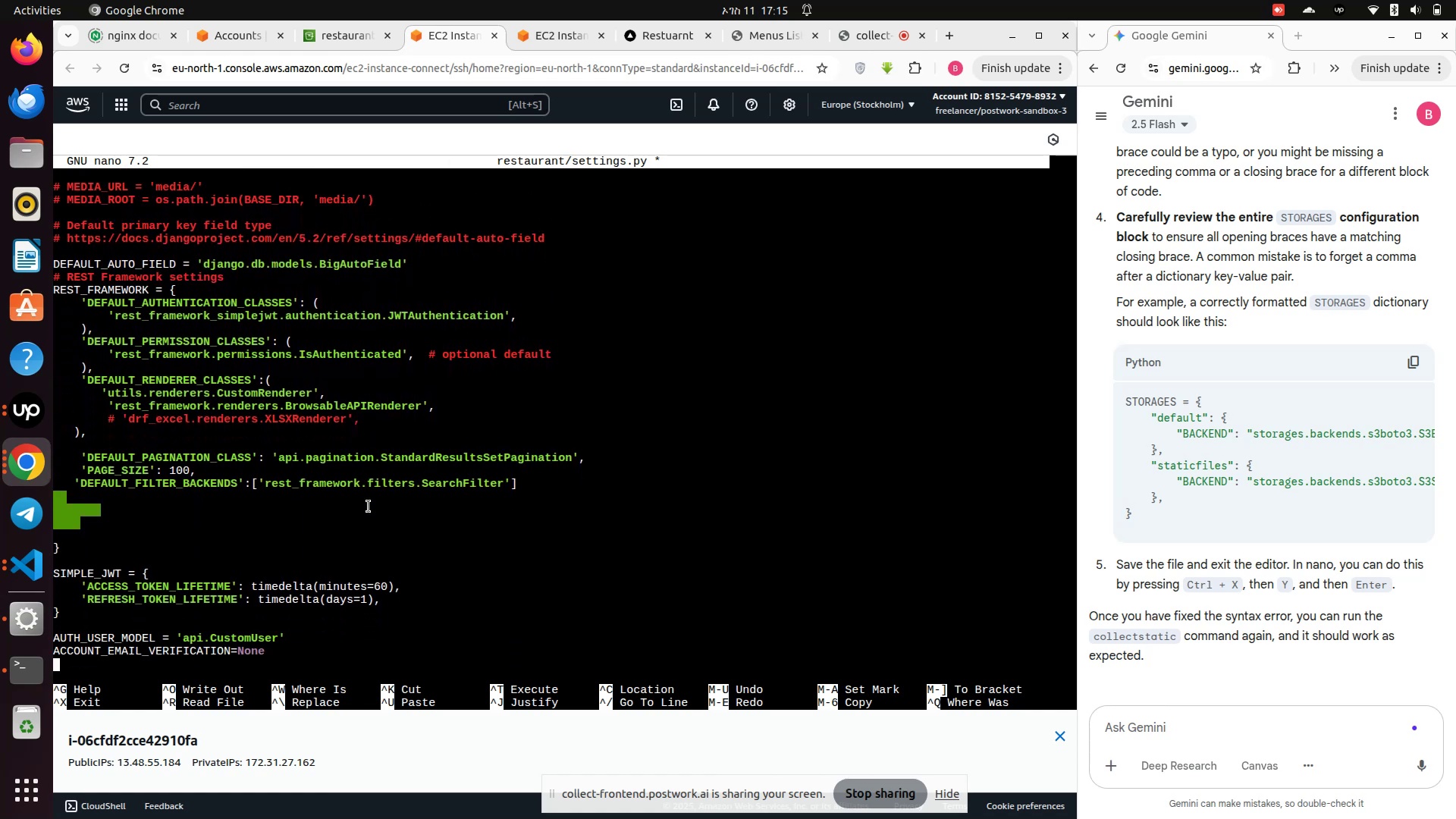 
key(ArrowDown)
 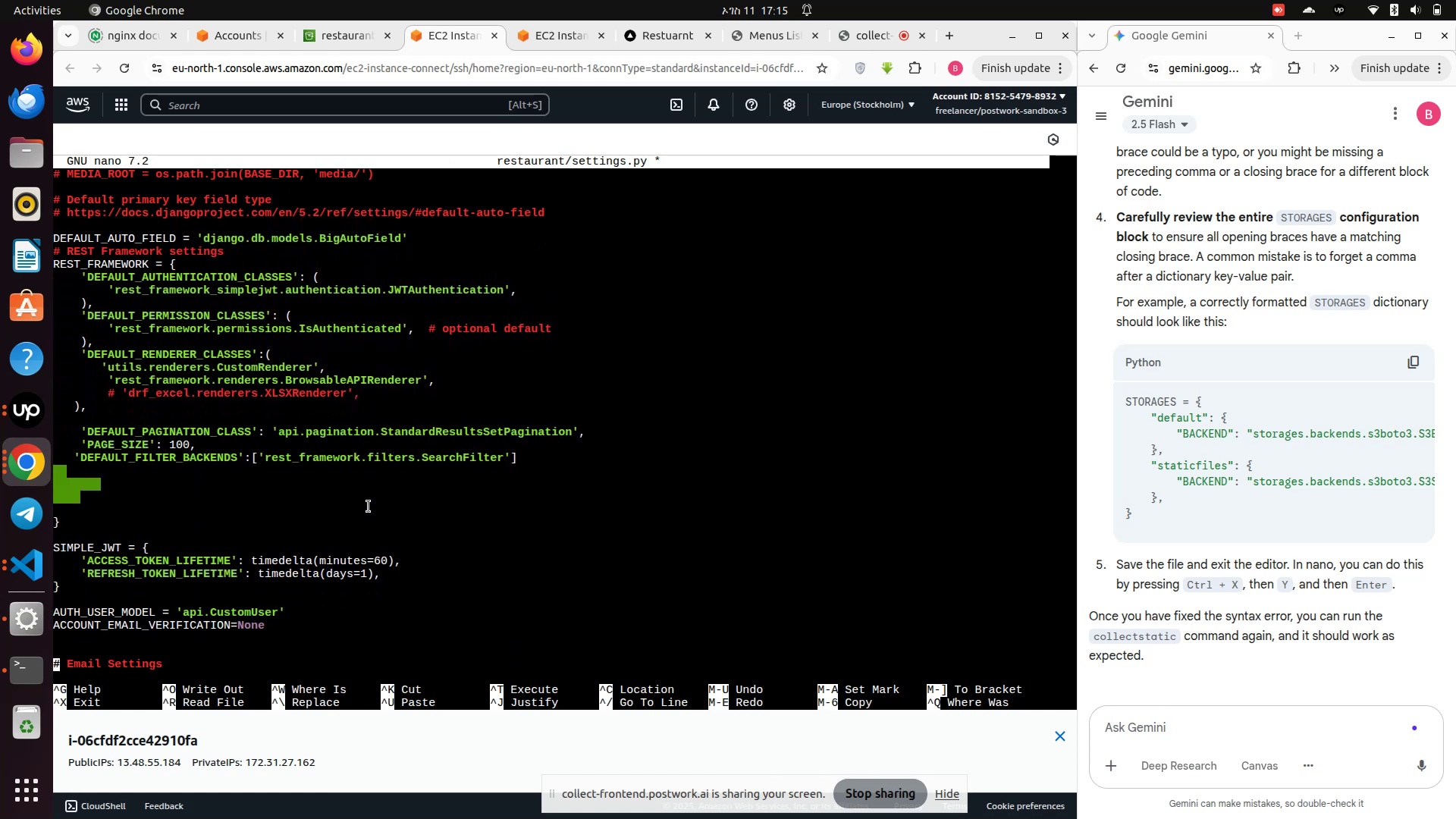 
key(ArrowDown)
 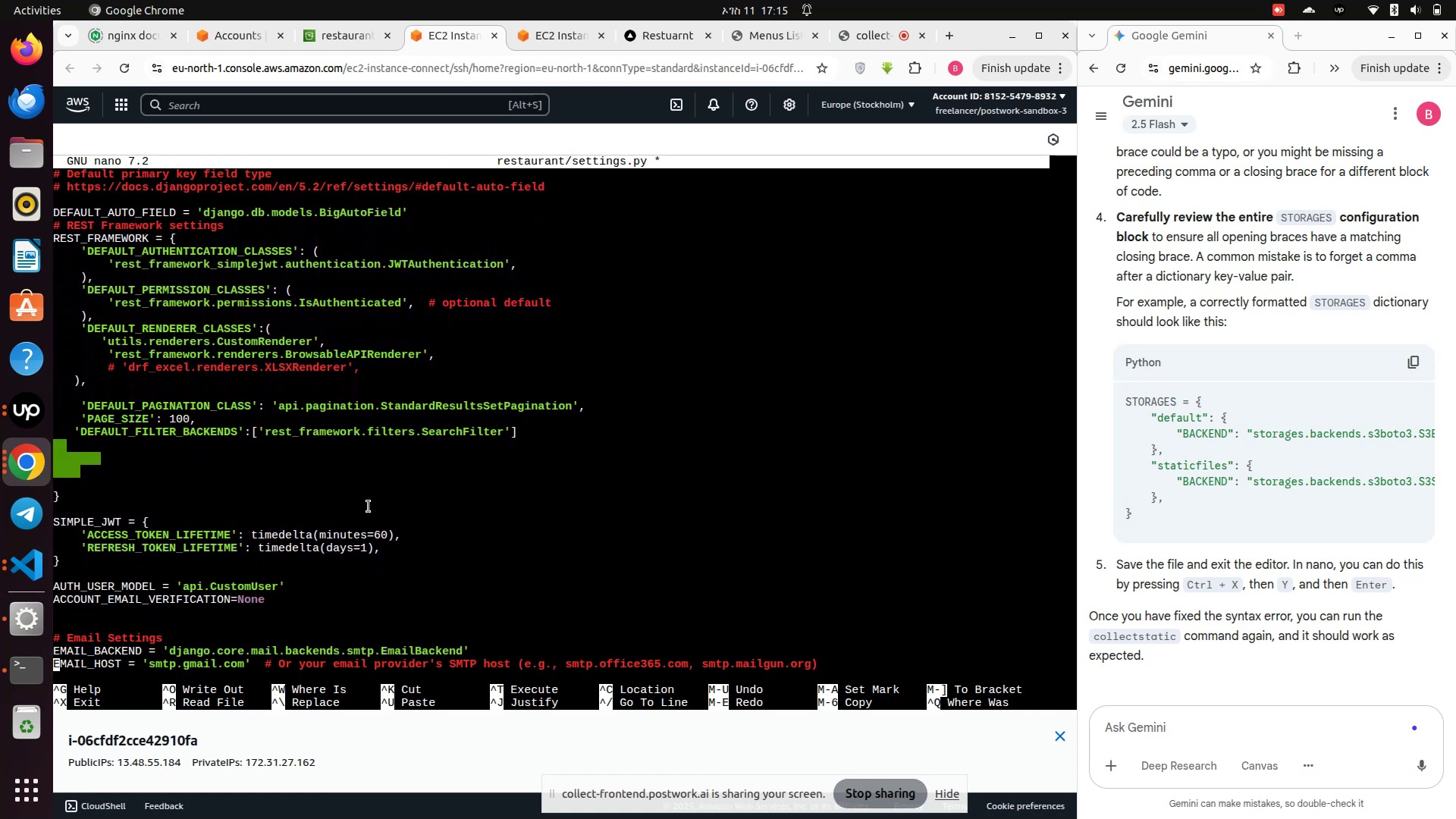 
key(ArrowDown)
 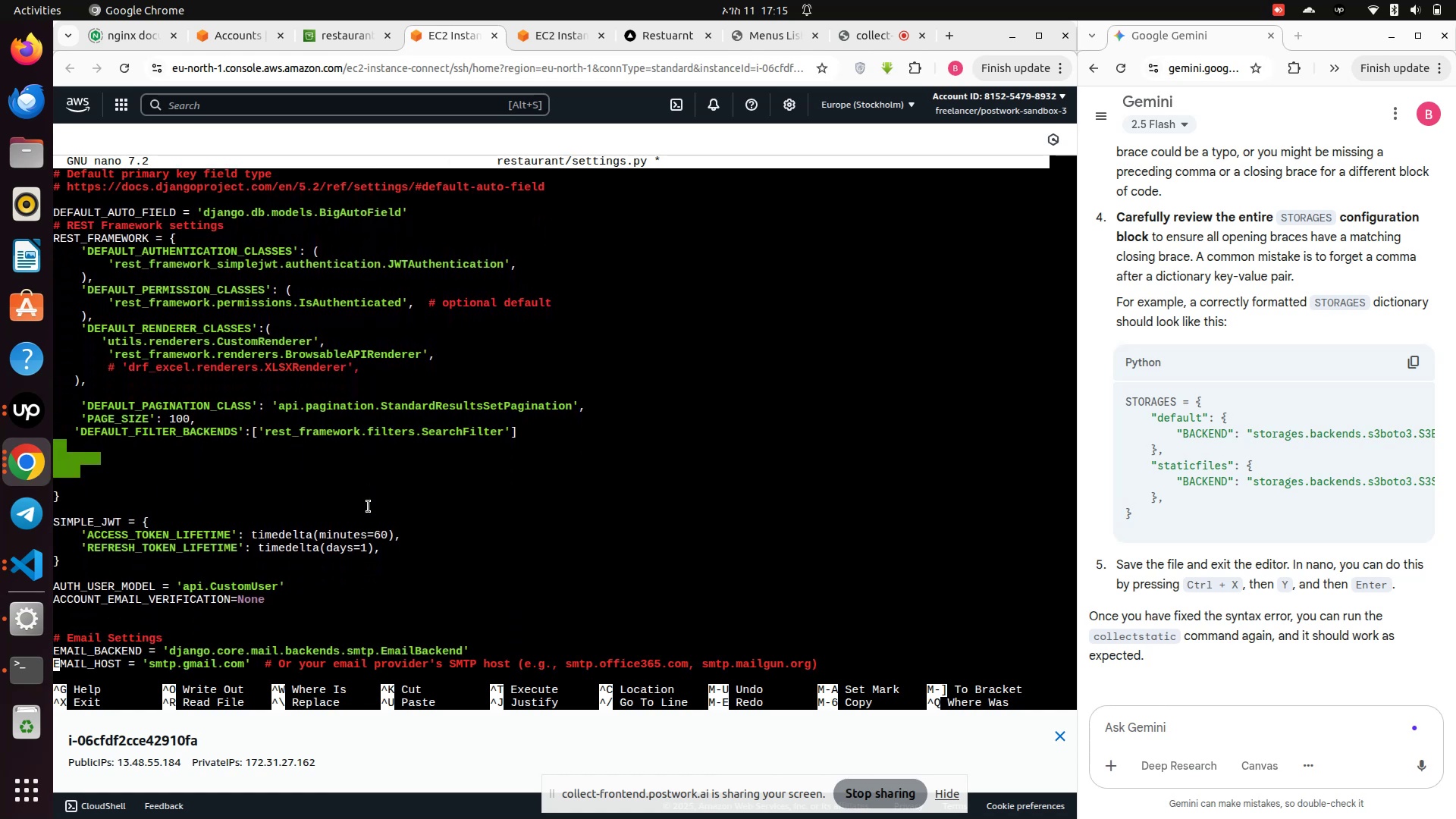 
key(ArrowDown)
 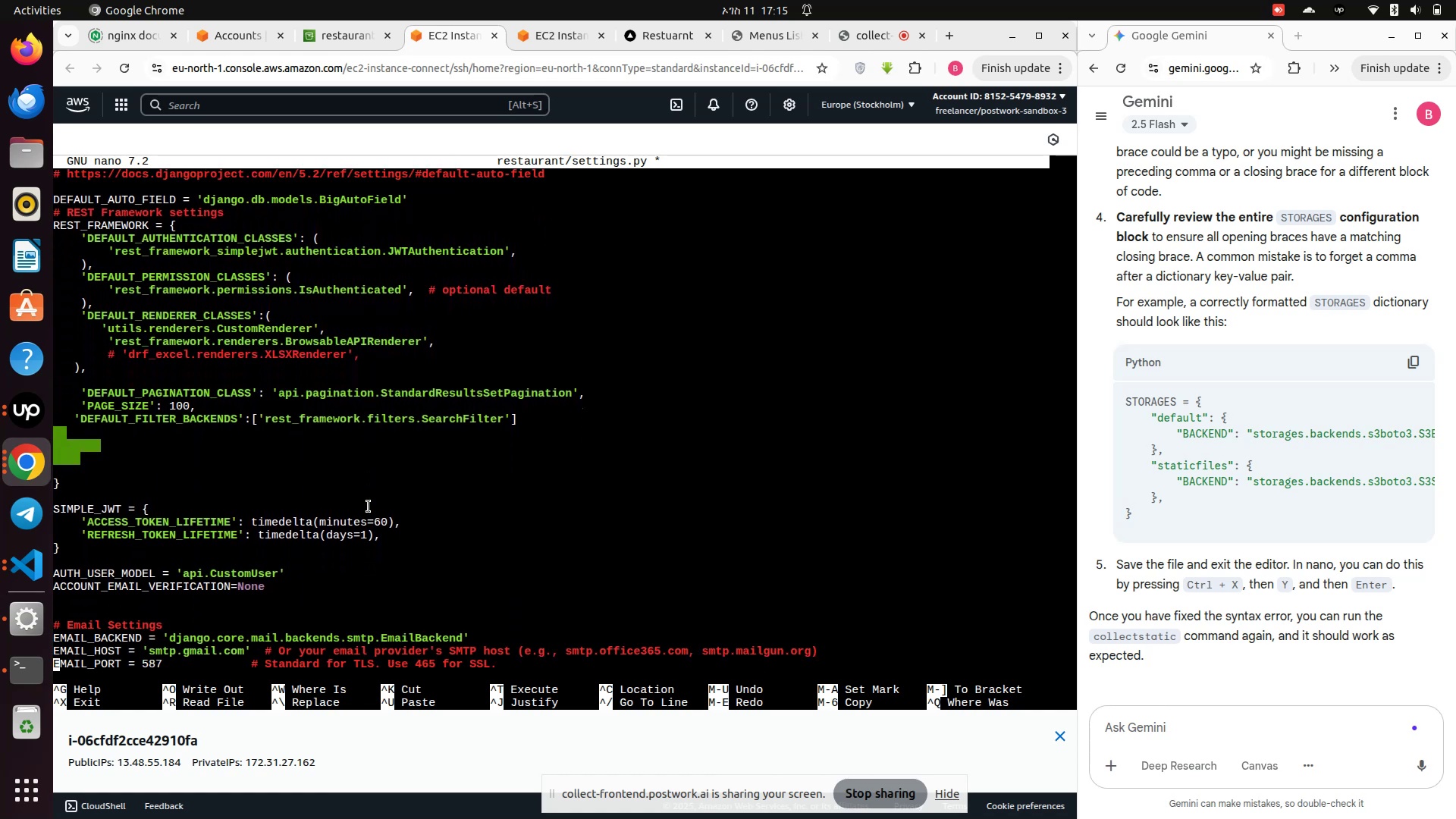 
key(ArrowDown)
 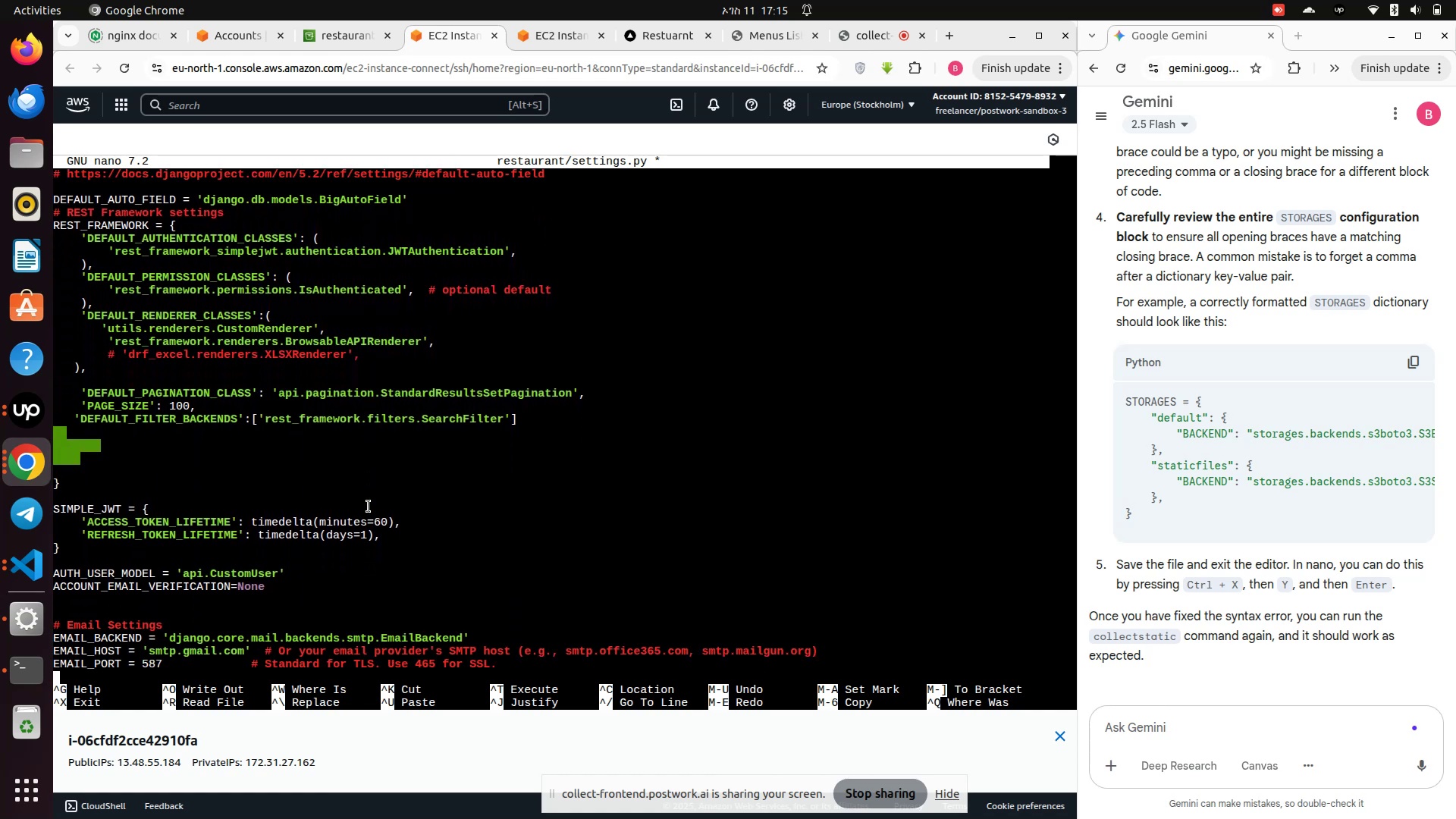 
key(ArrowDown)
 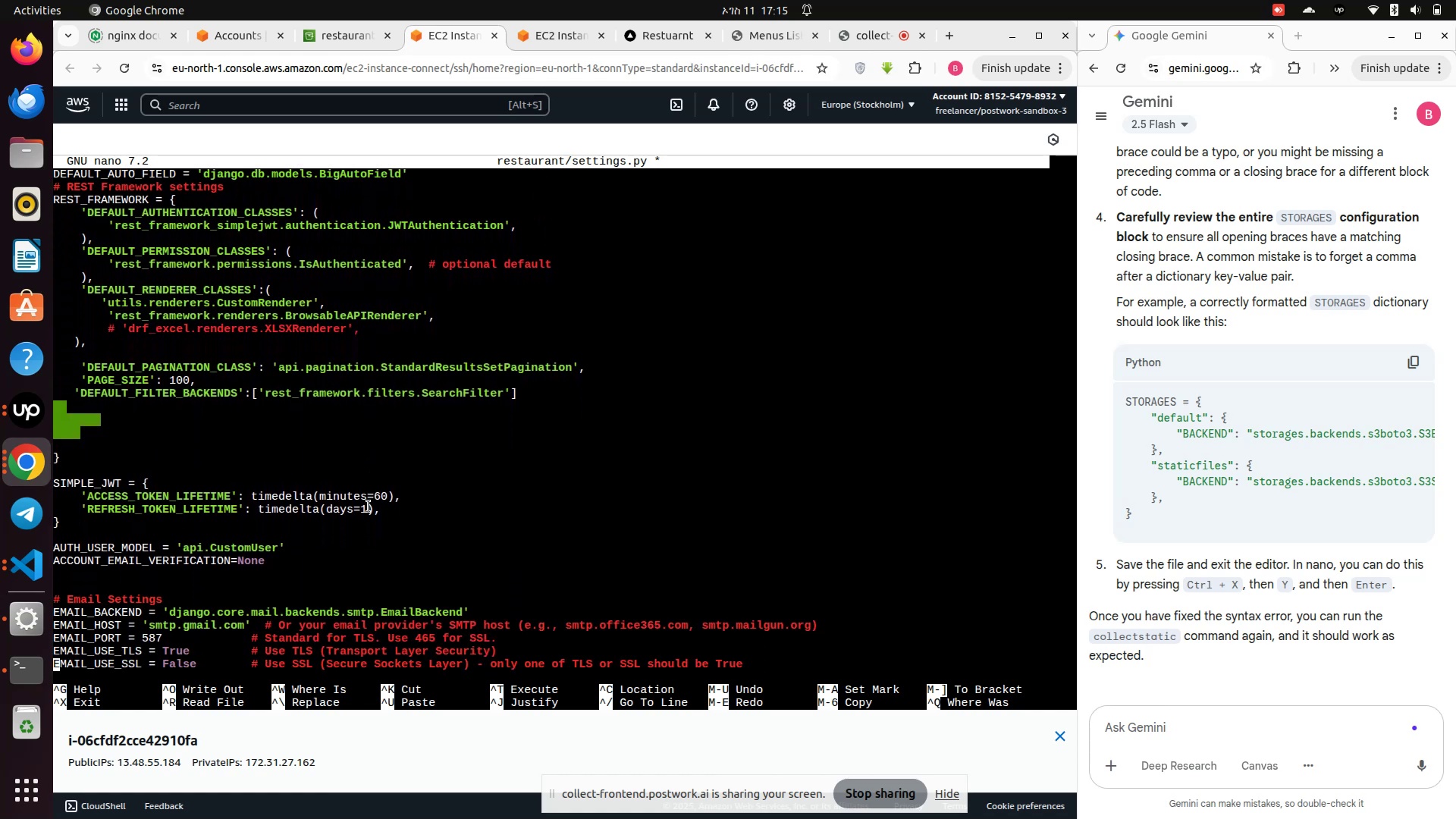 
key(ArrowDown)
 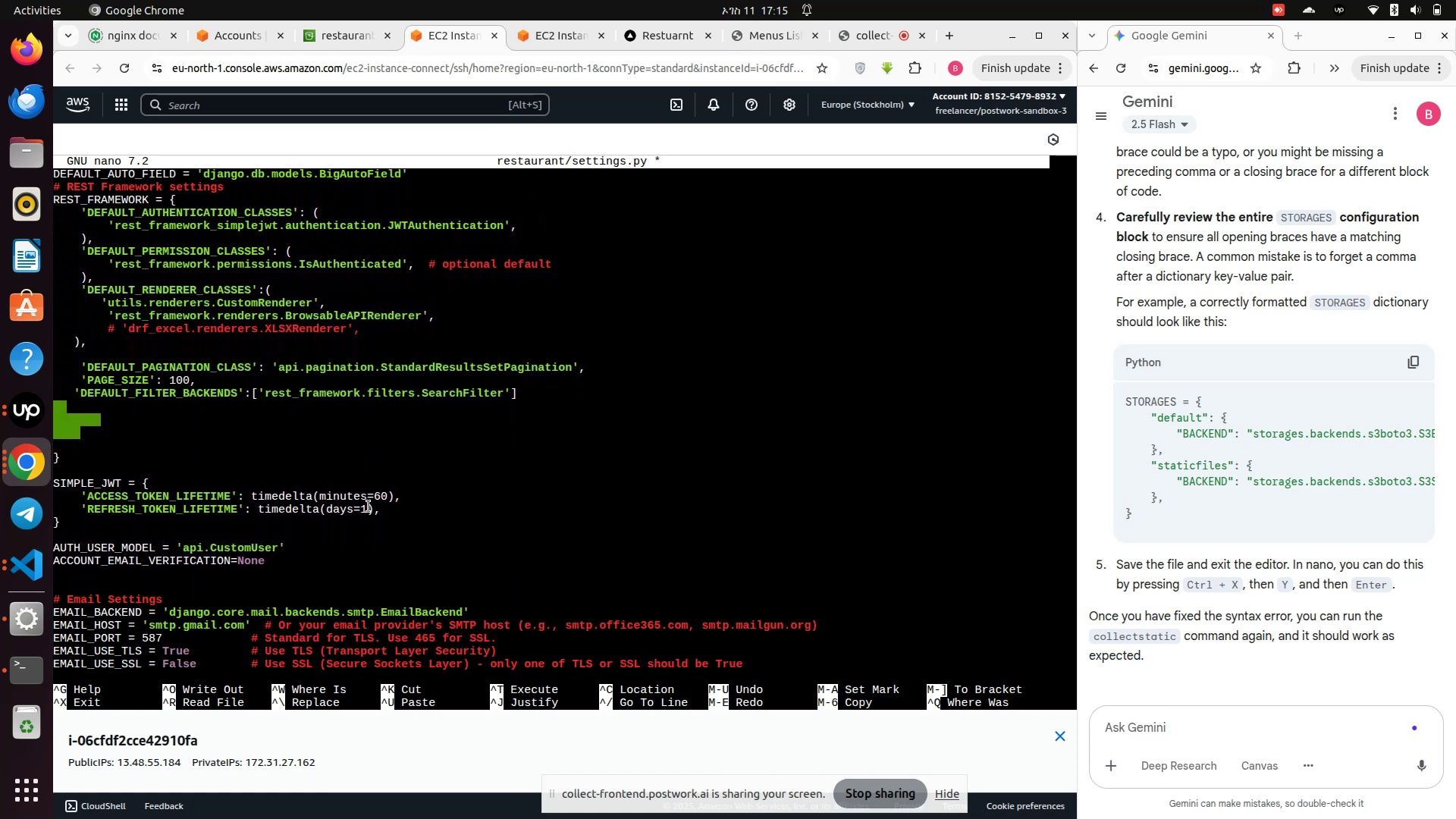 
key(ArrowDown)
 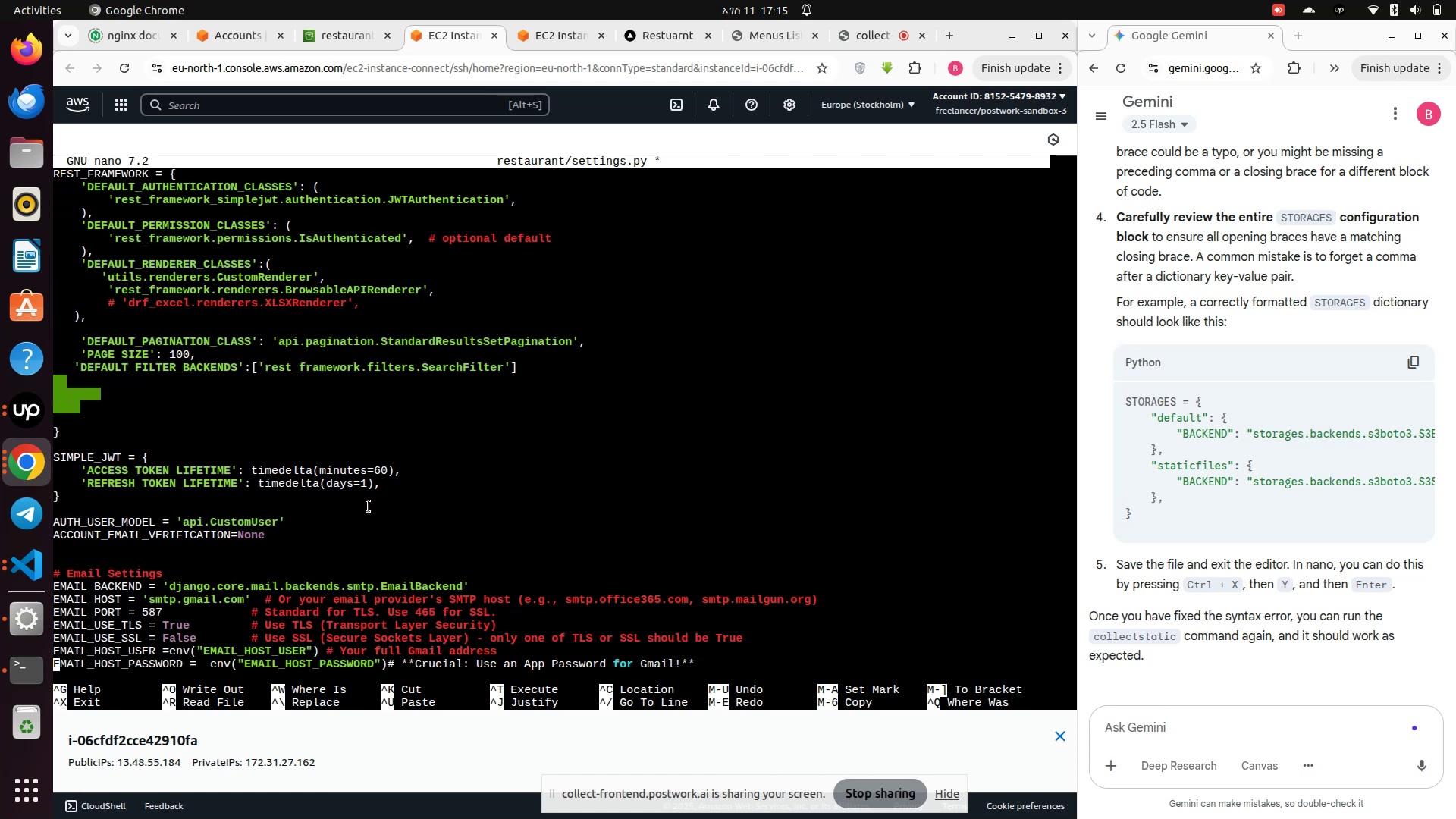 
key(ArrowDown)
 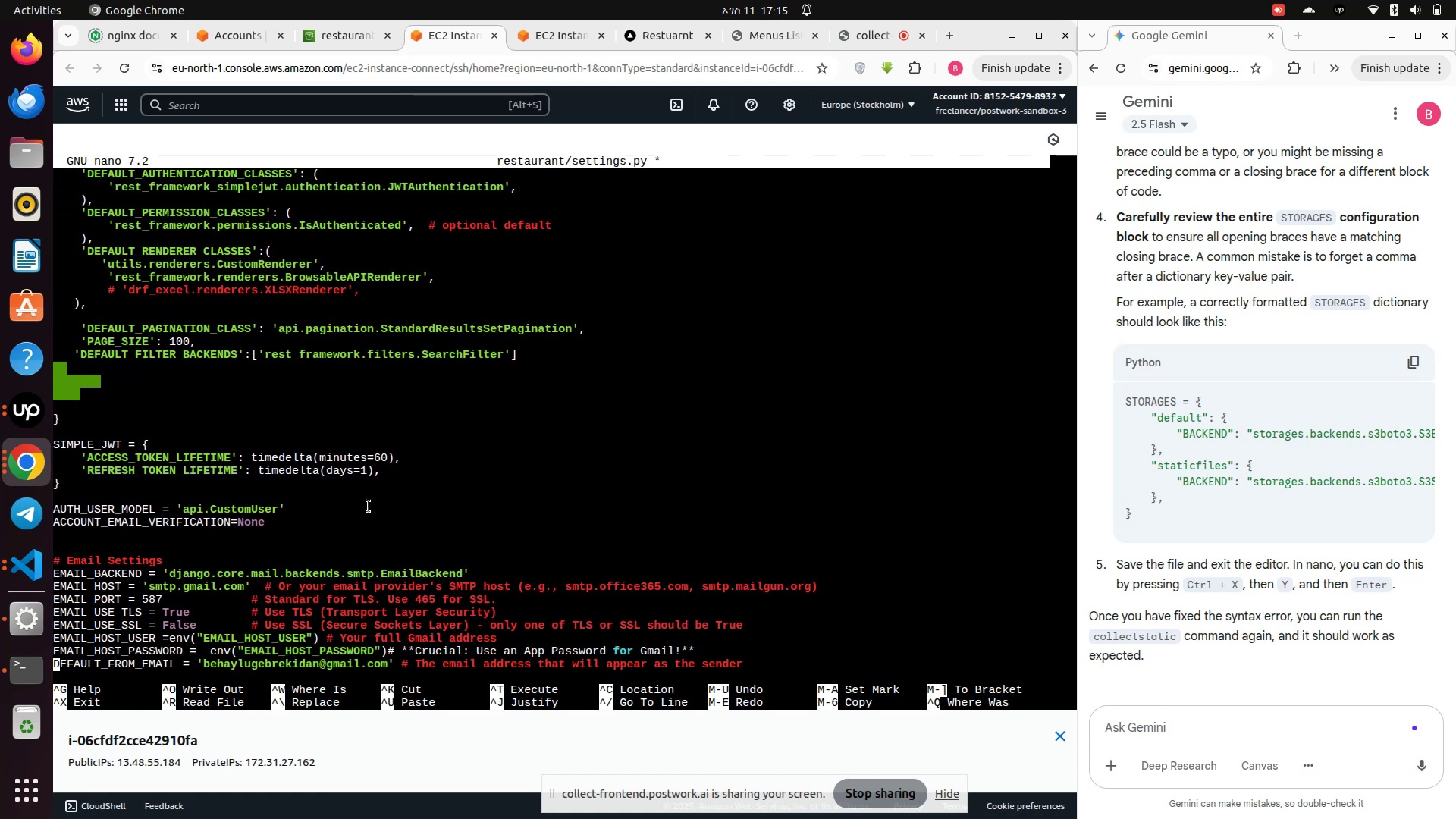 
key(ArrowDown)
 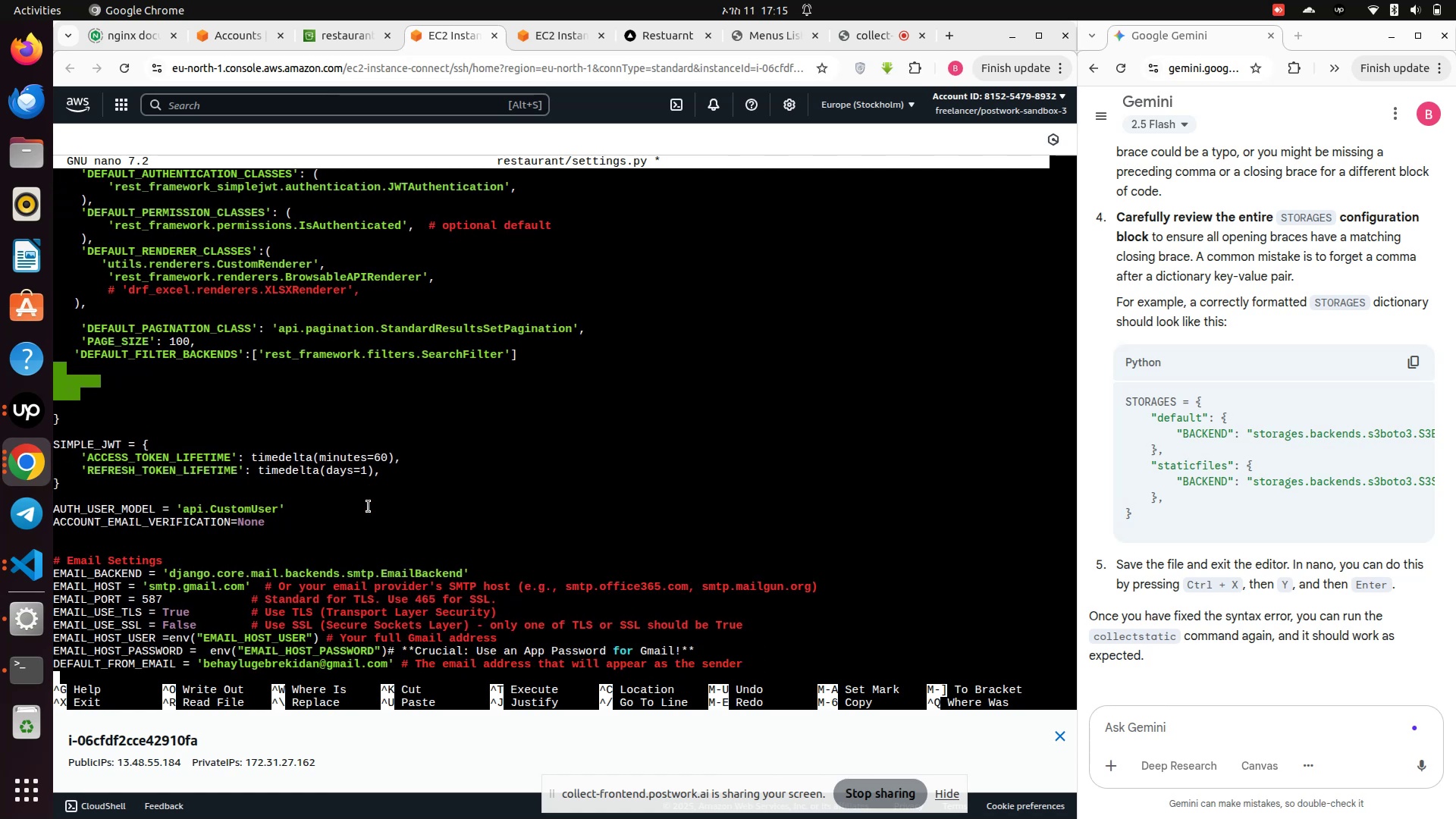 
key(ArrowDown)
 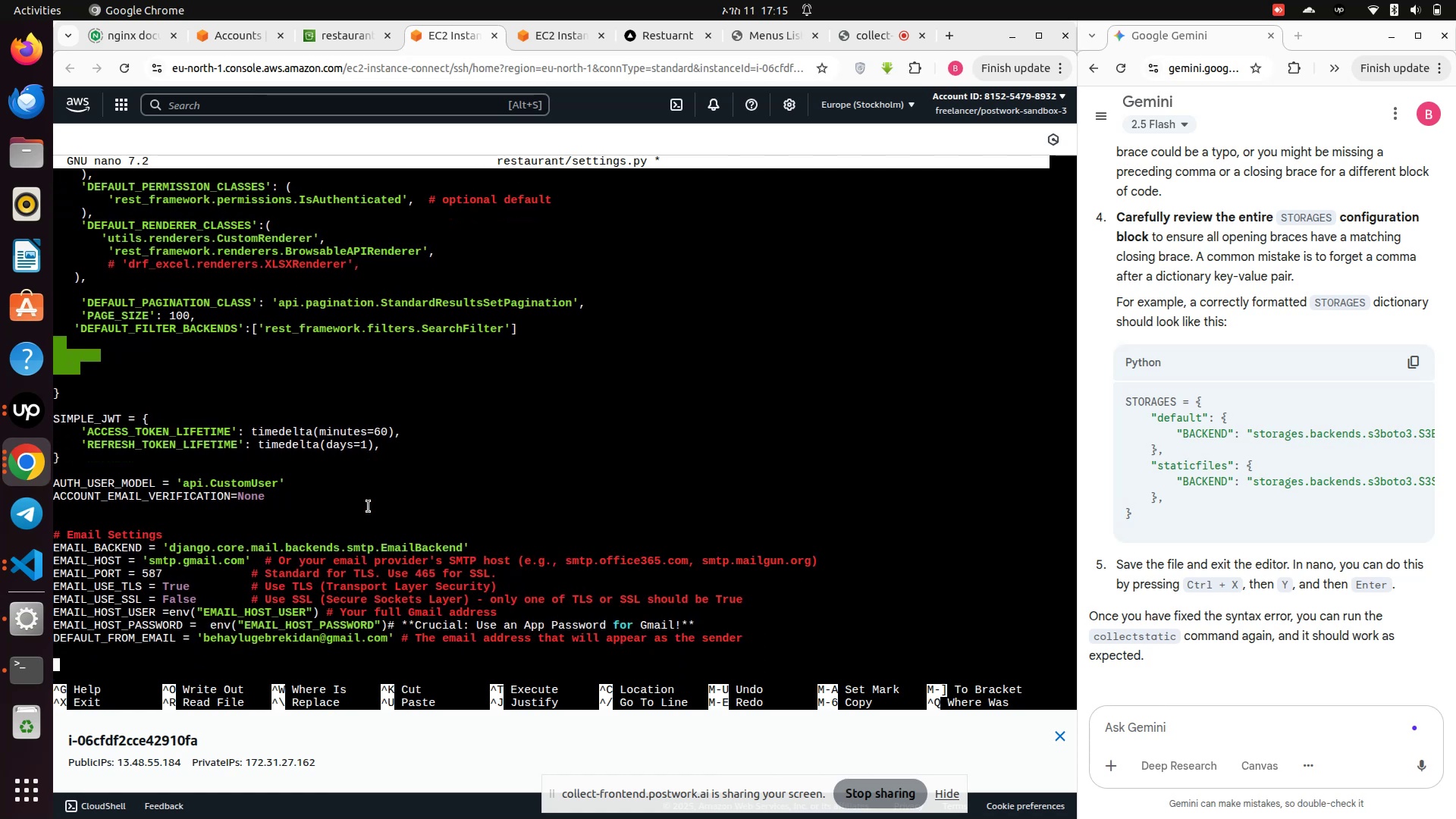 
key(ArrowDown)
 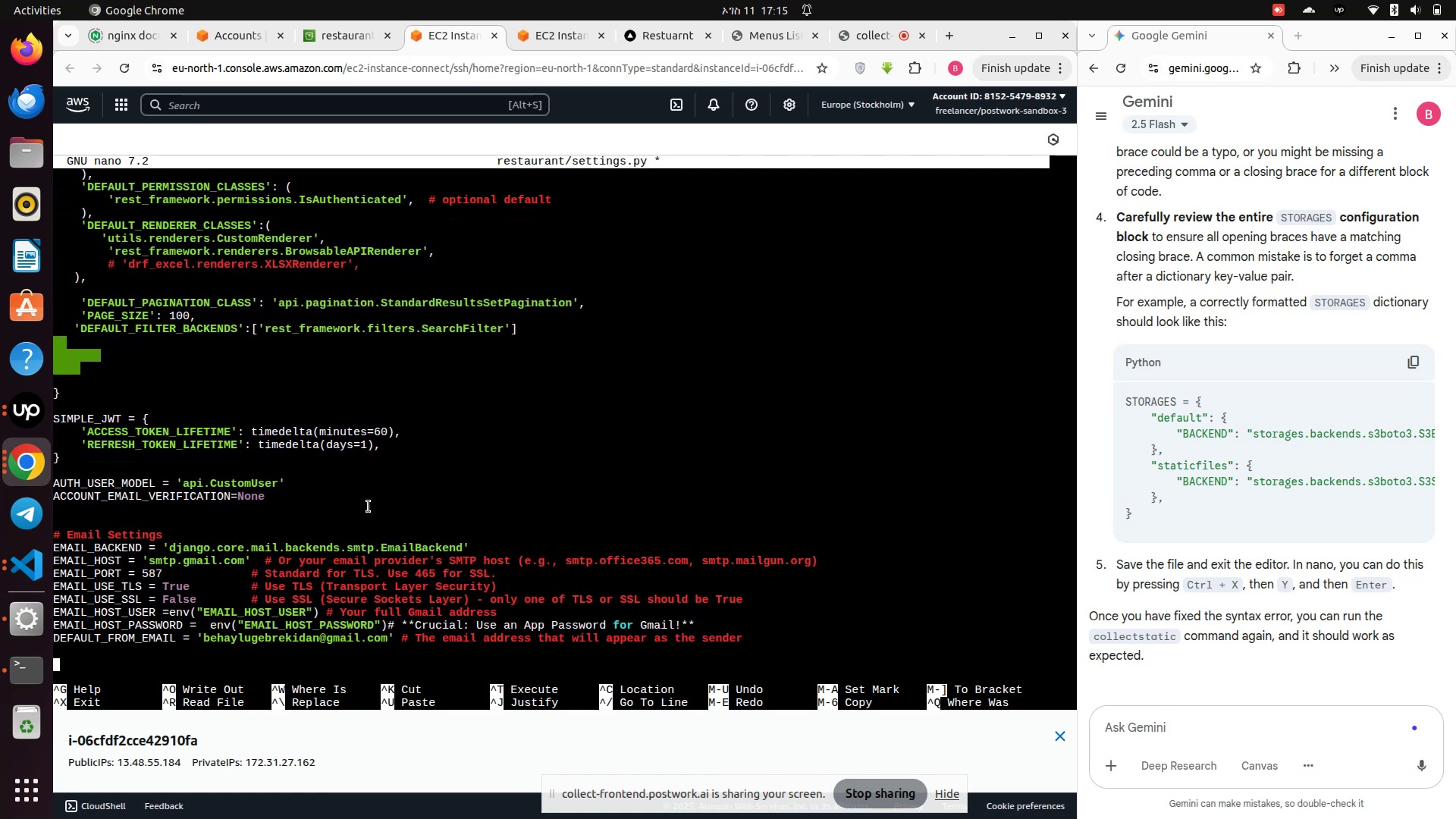 
key(ArrowDown)
 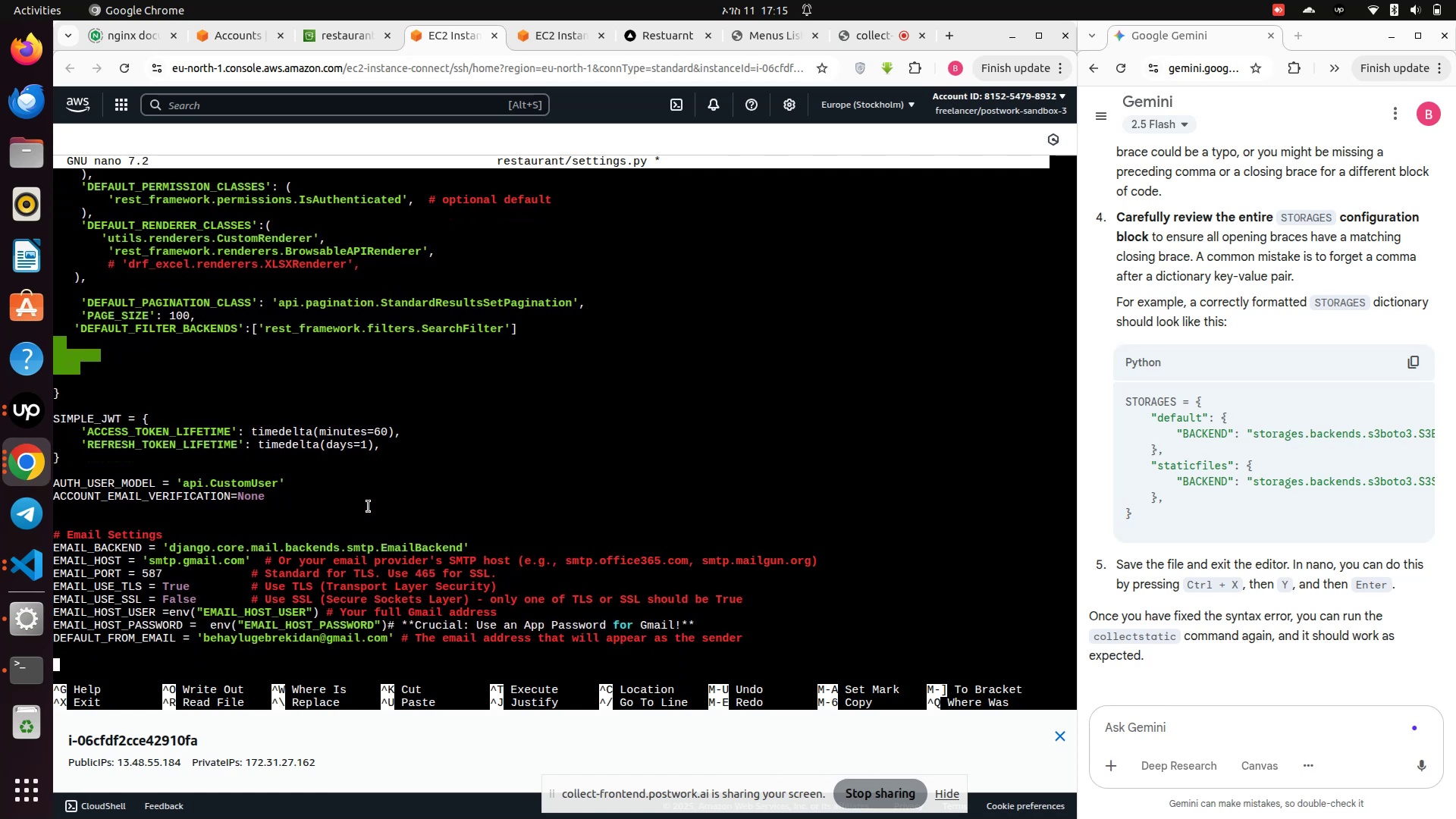 
key(ArrowDown)
 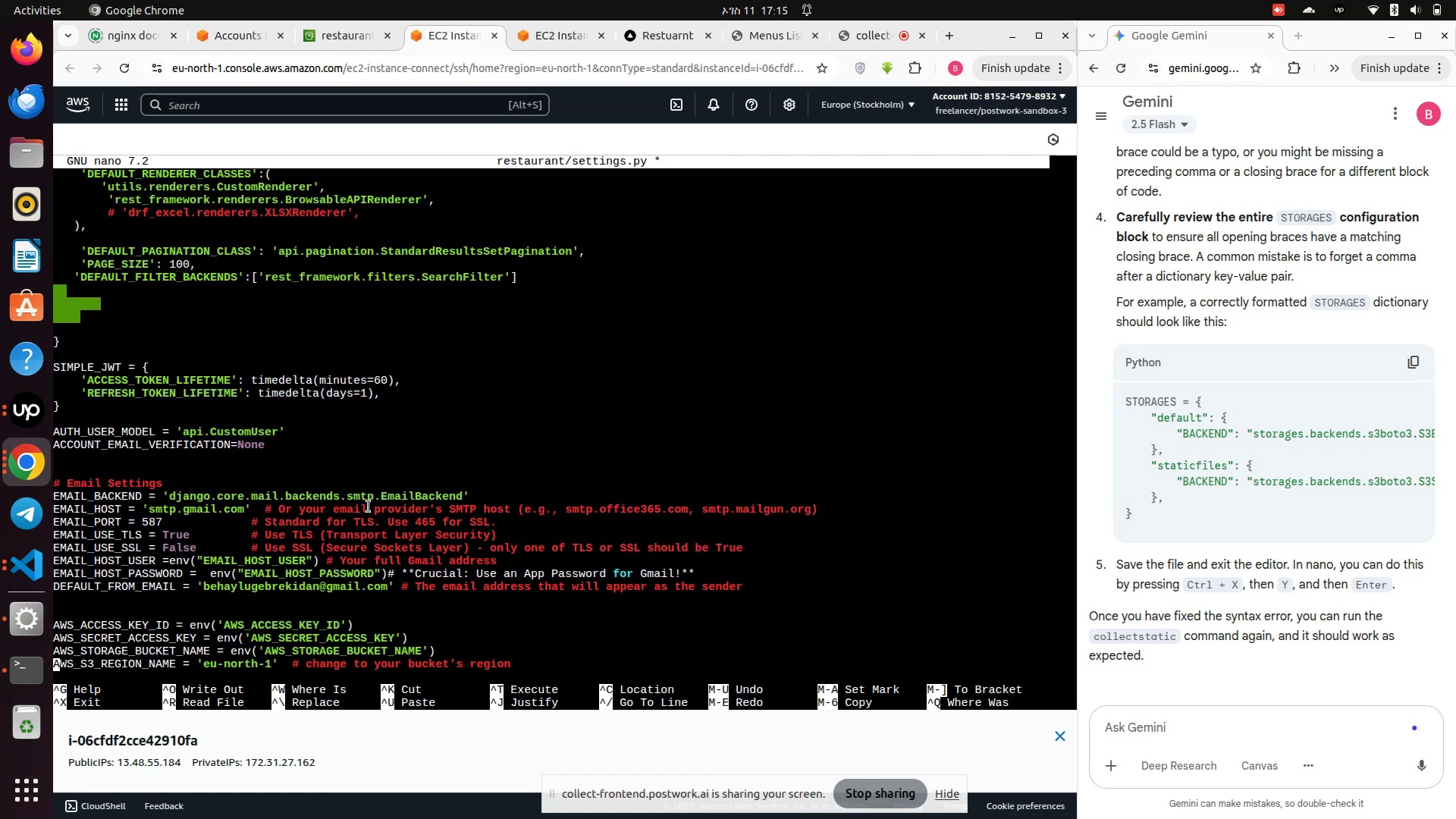 
key(ArrowDown)
 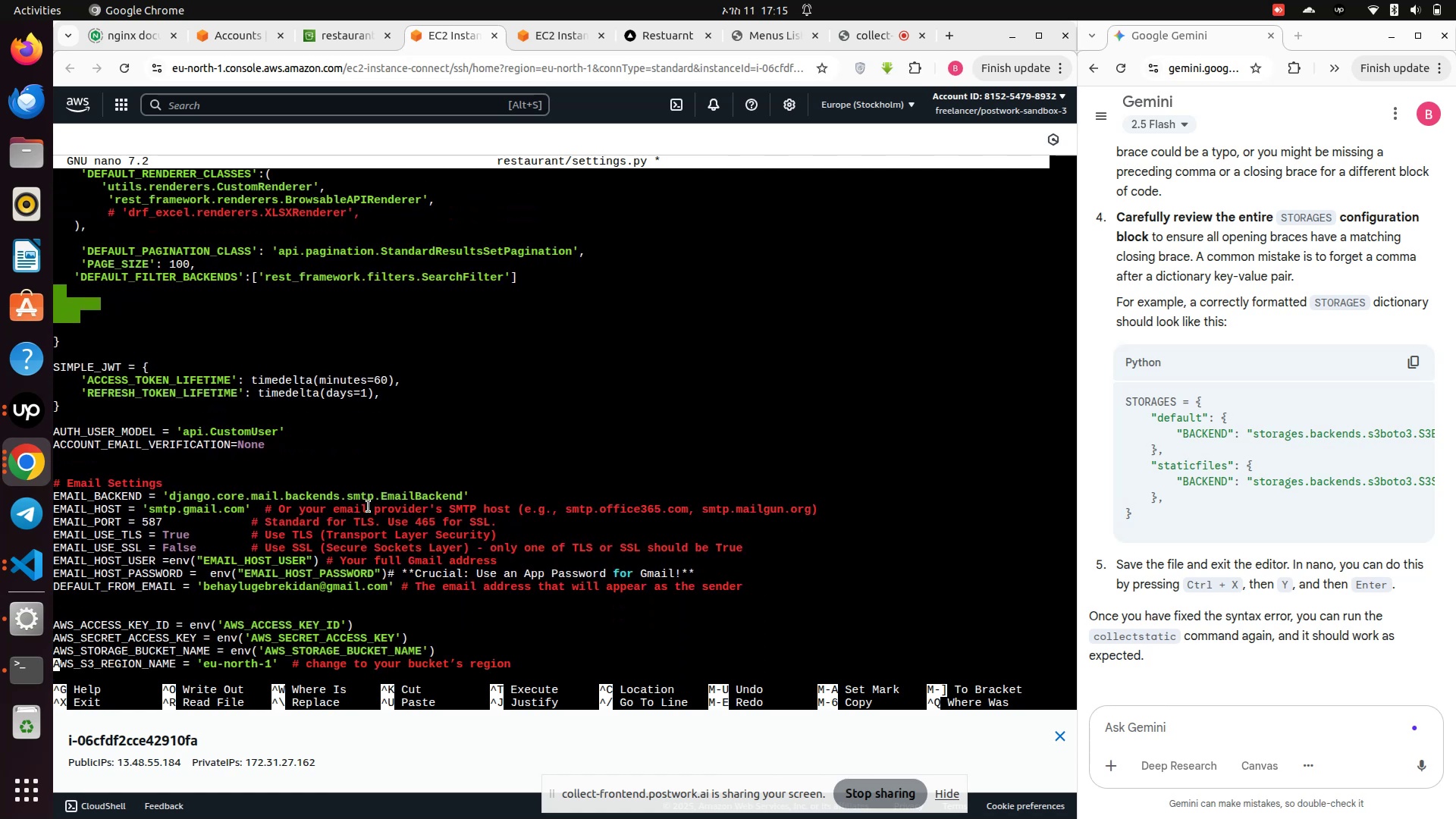 
key(ArrowDown)
 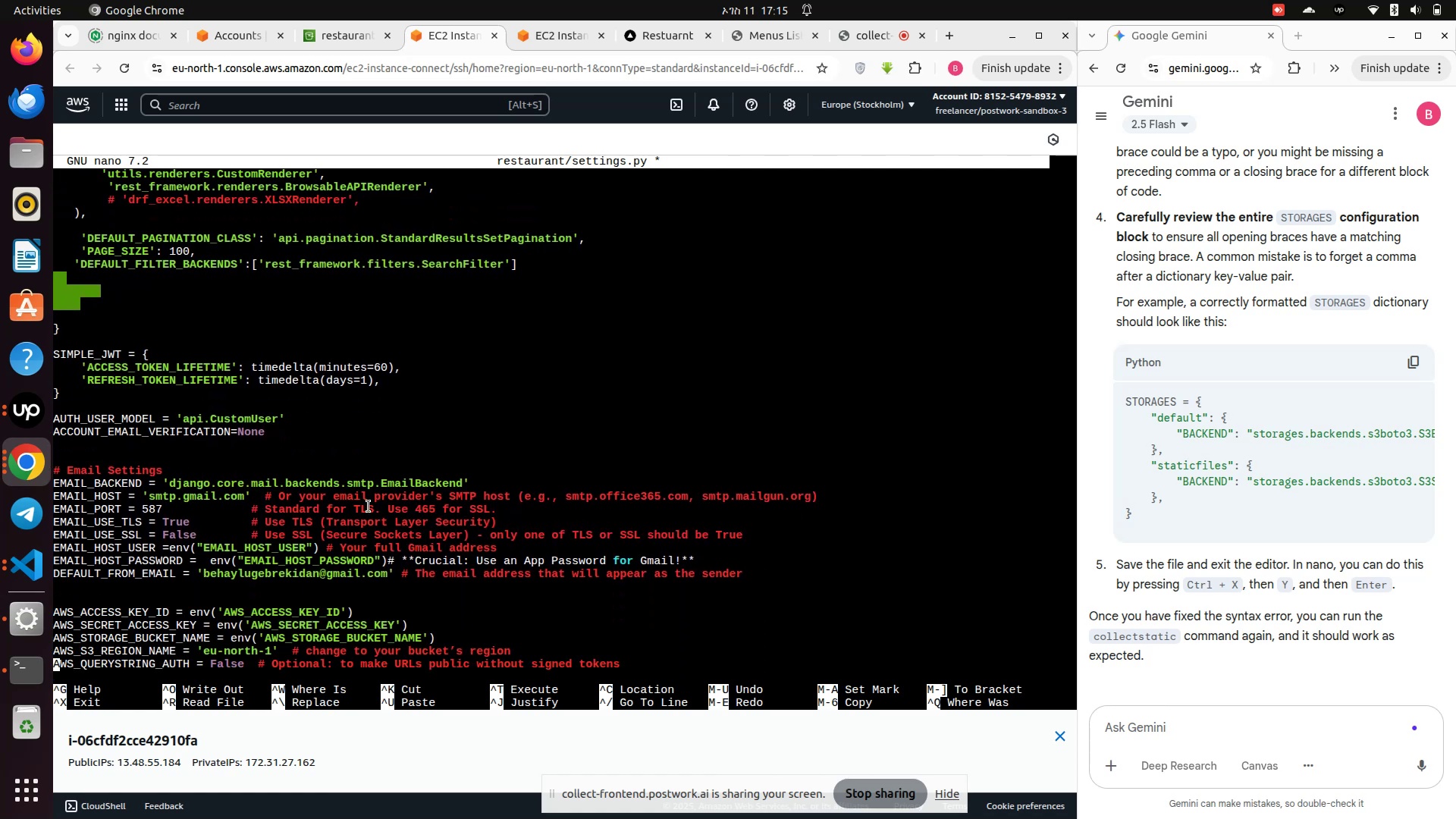 
key(ArrowDown)
 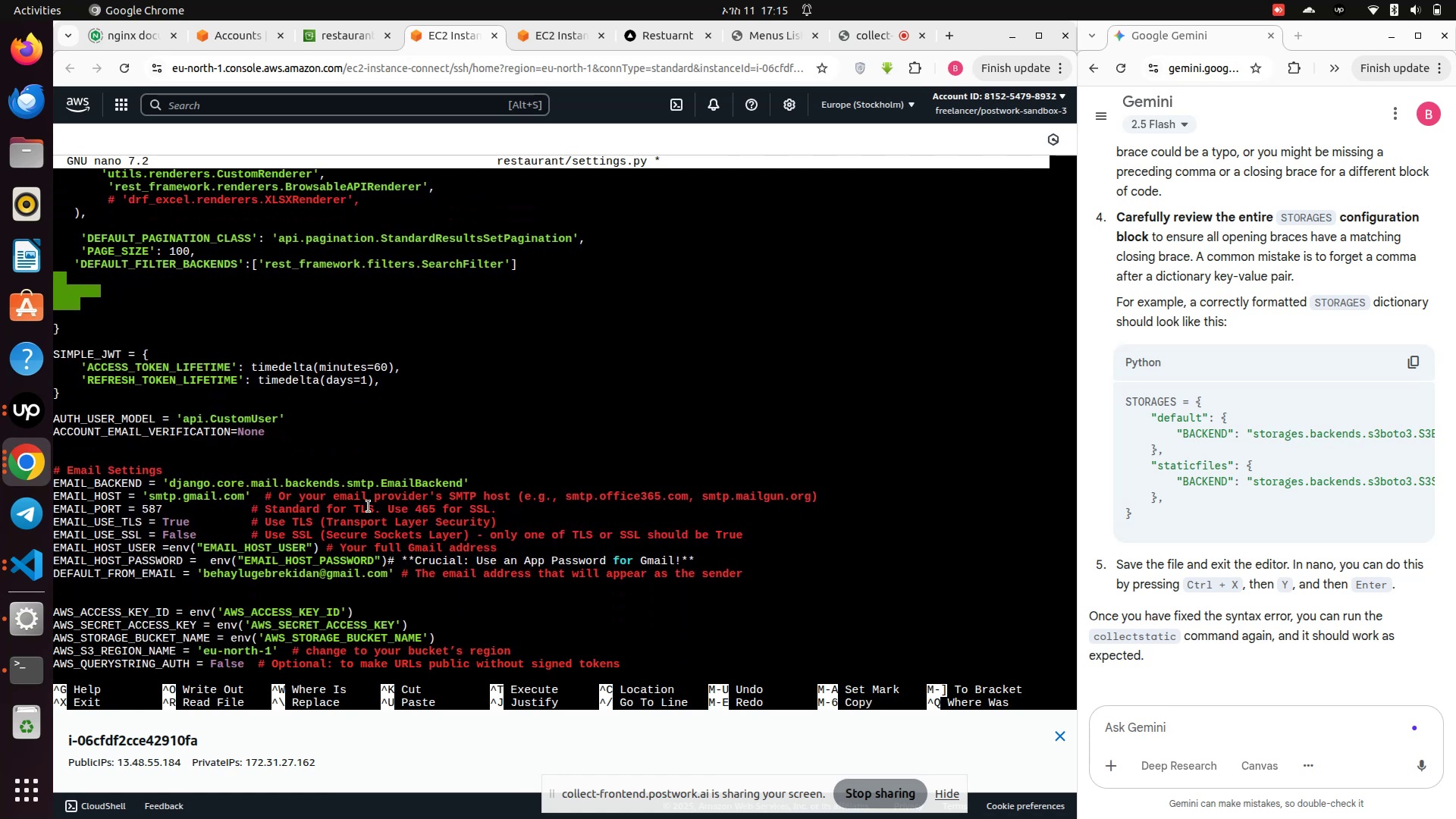 
key(ArrowDown)
 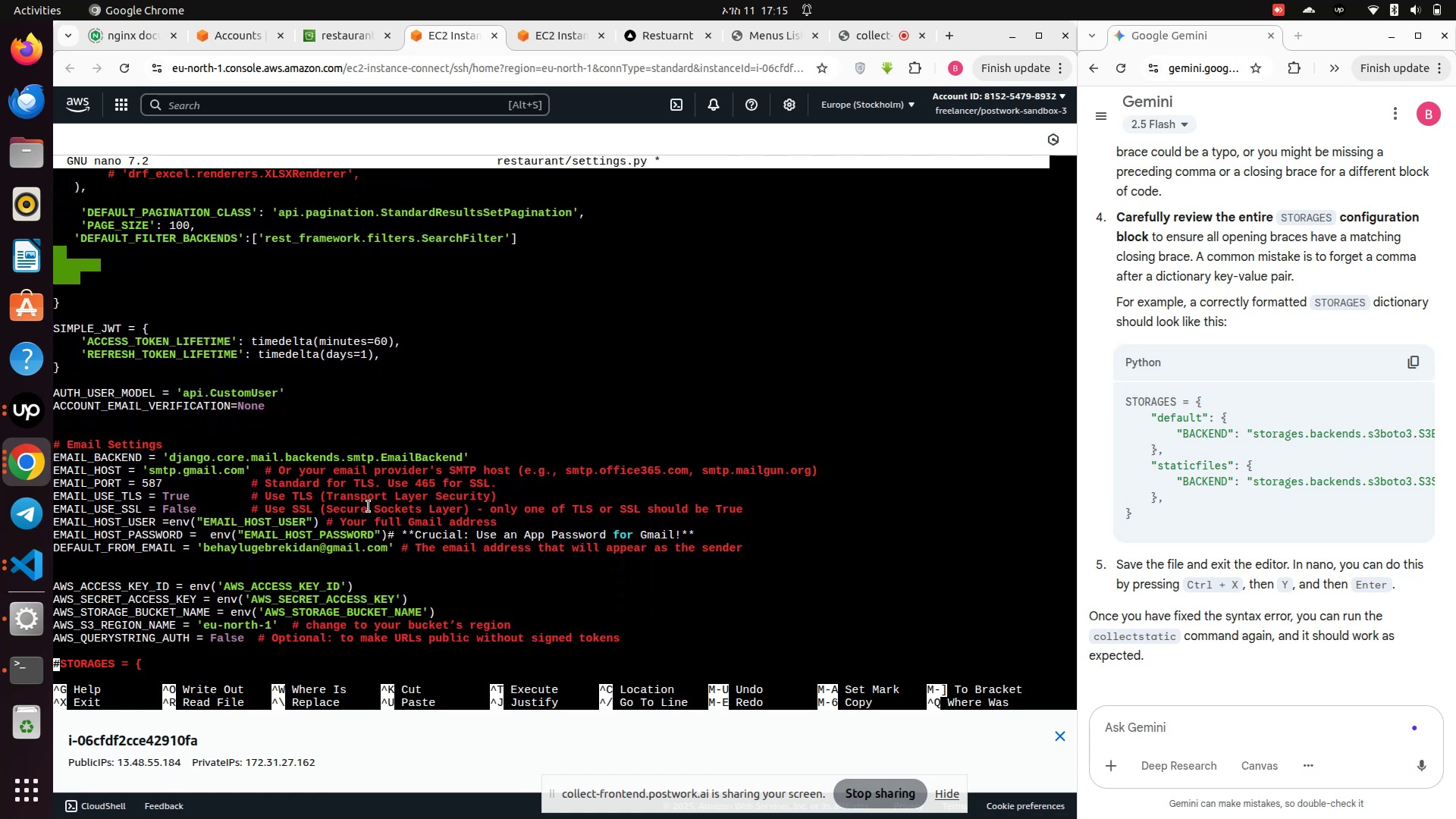 
key(ArrowDown)
 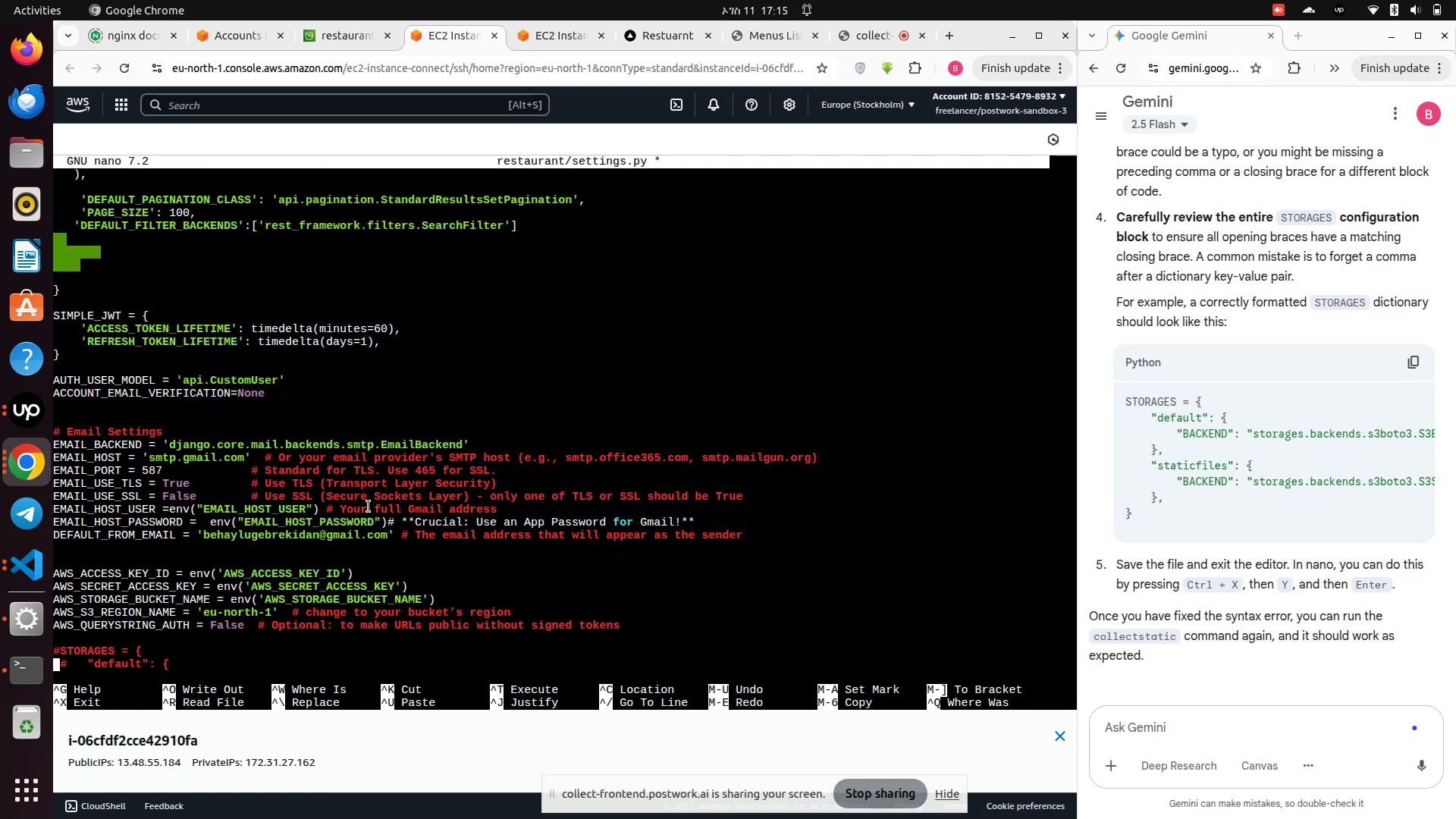 
key(ArrowUp)
 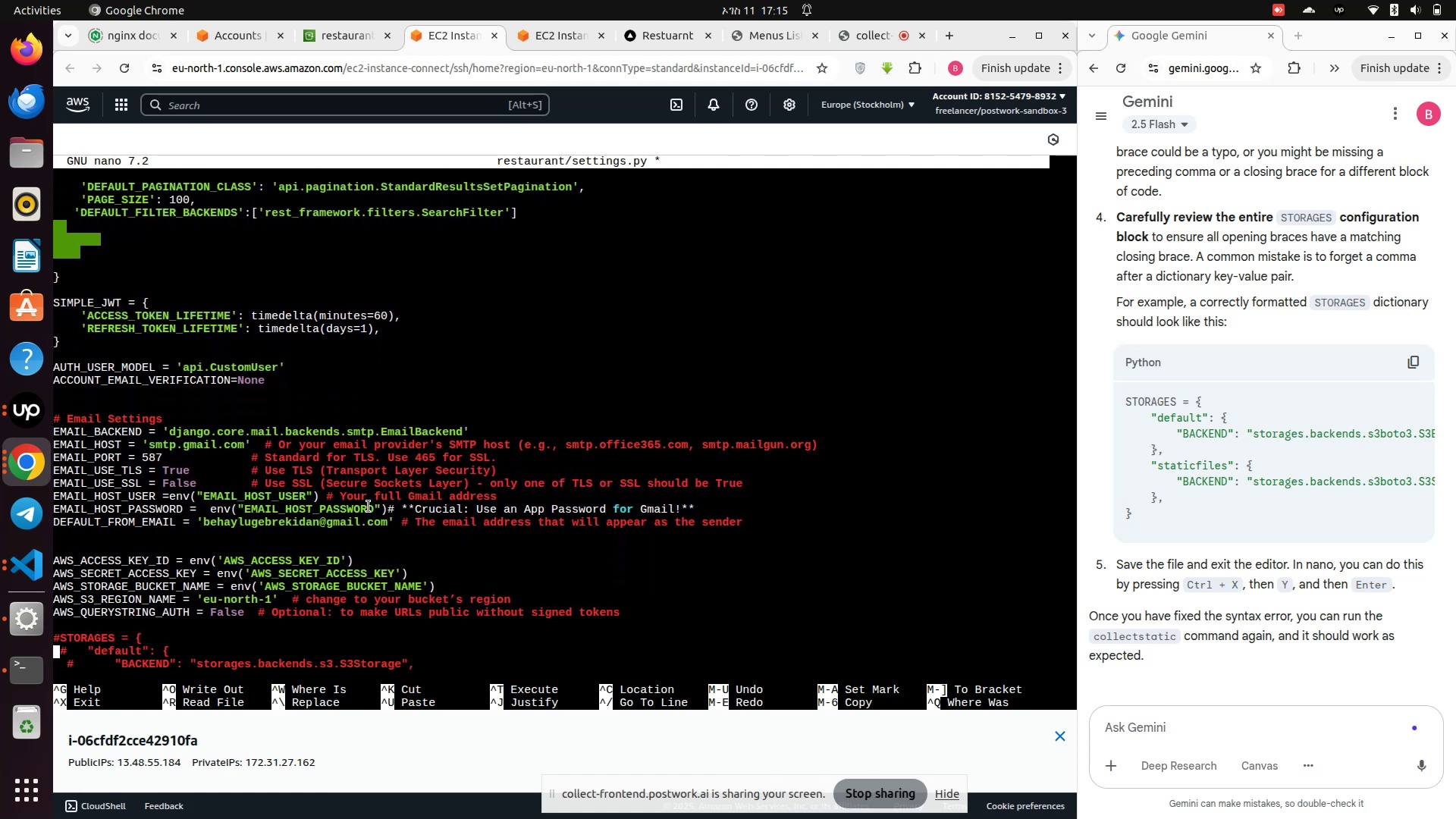 
key(ArrowUp)
 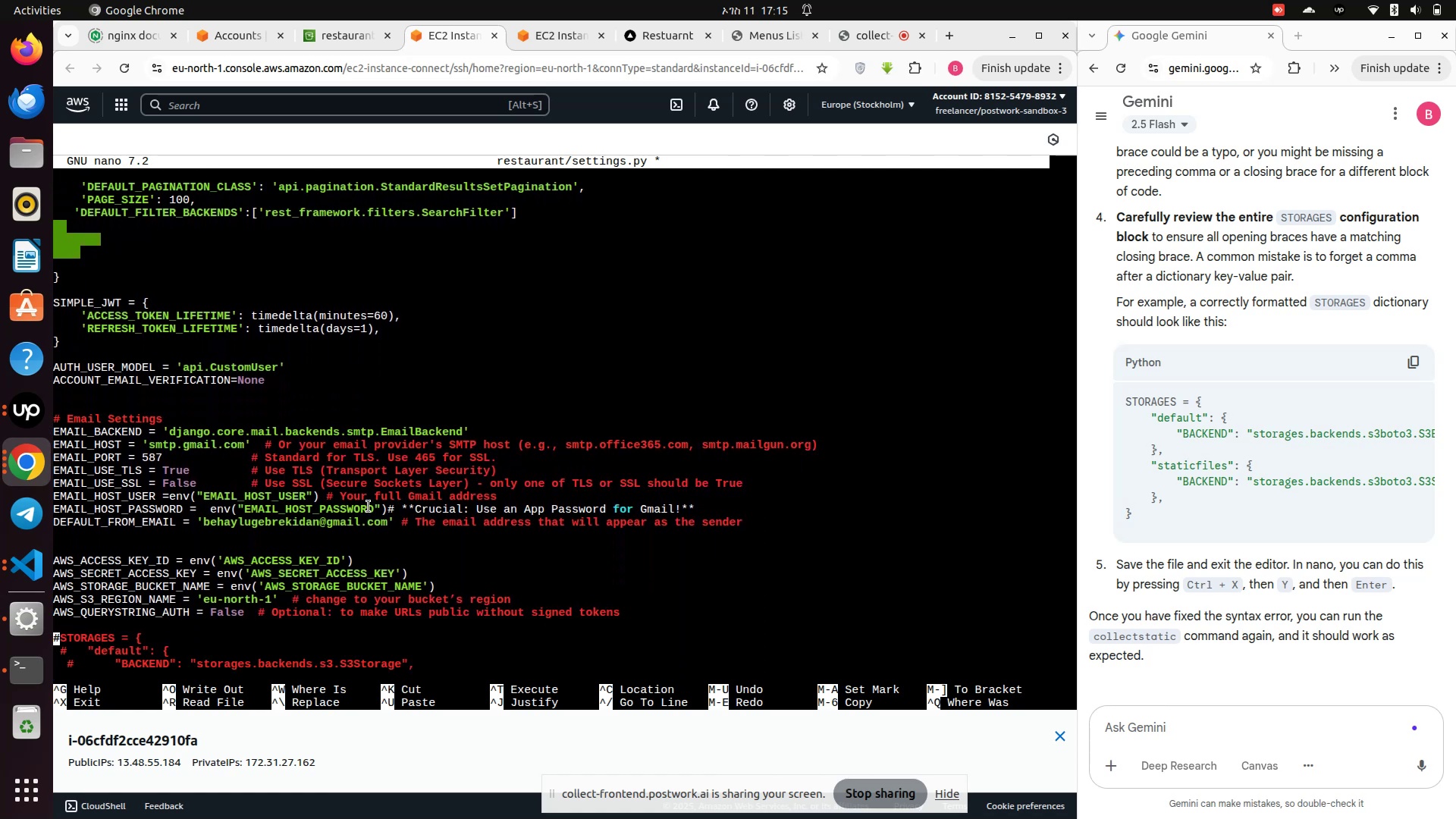 
key(ArrowRight)
 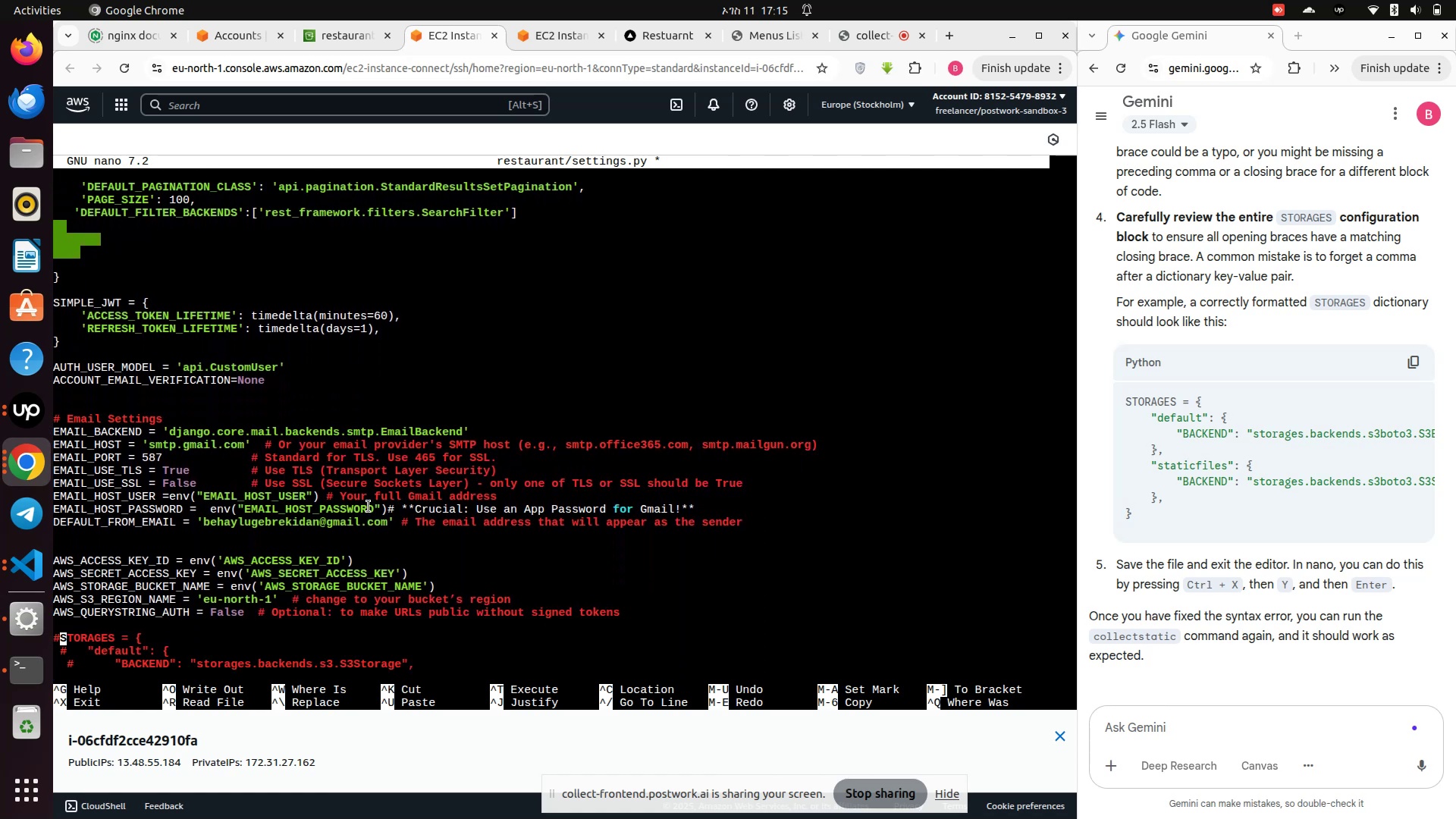 
key(Backspace)
 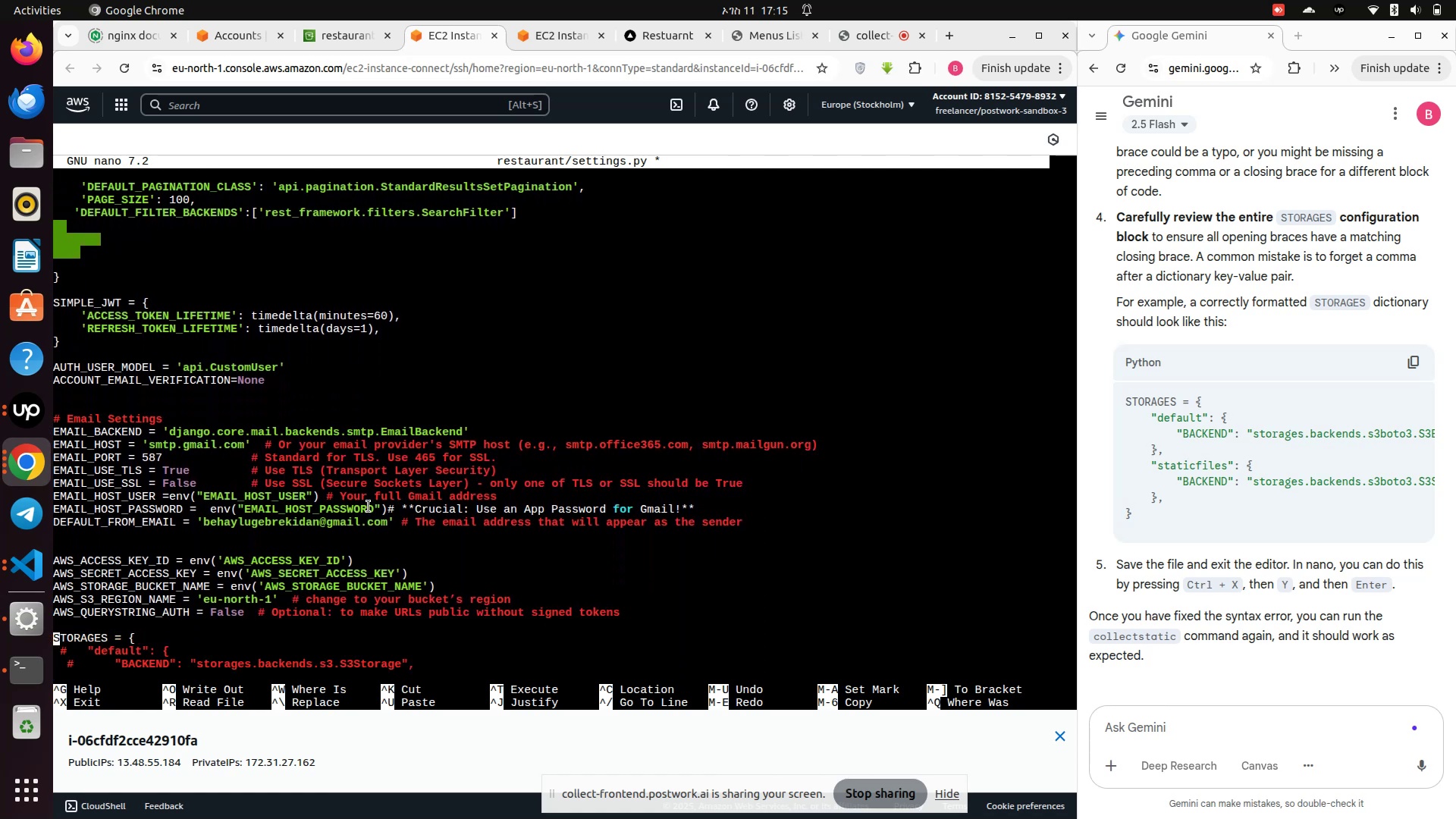 
key(ArrowDown)
 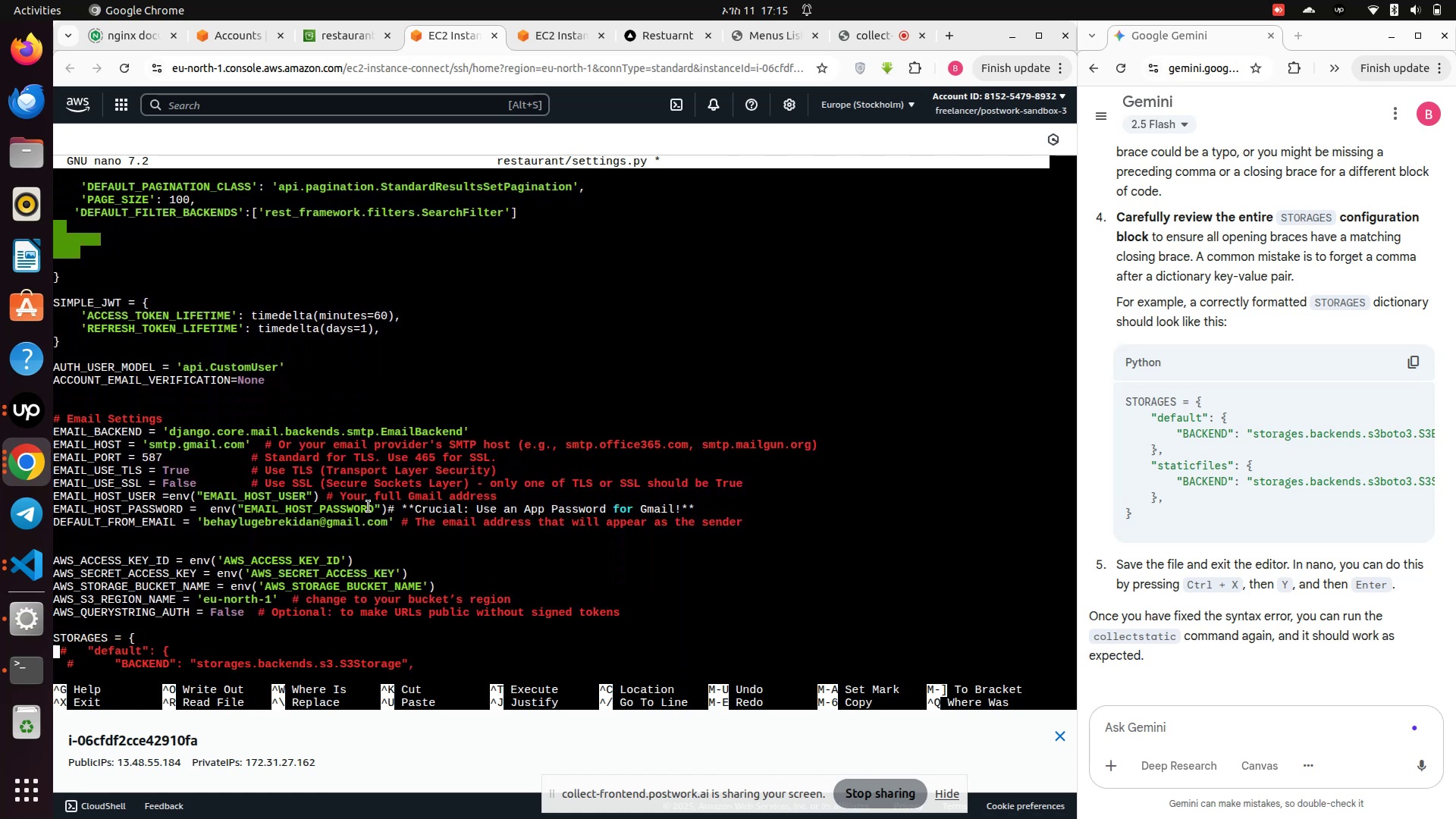 
key(ArrowRight)
 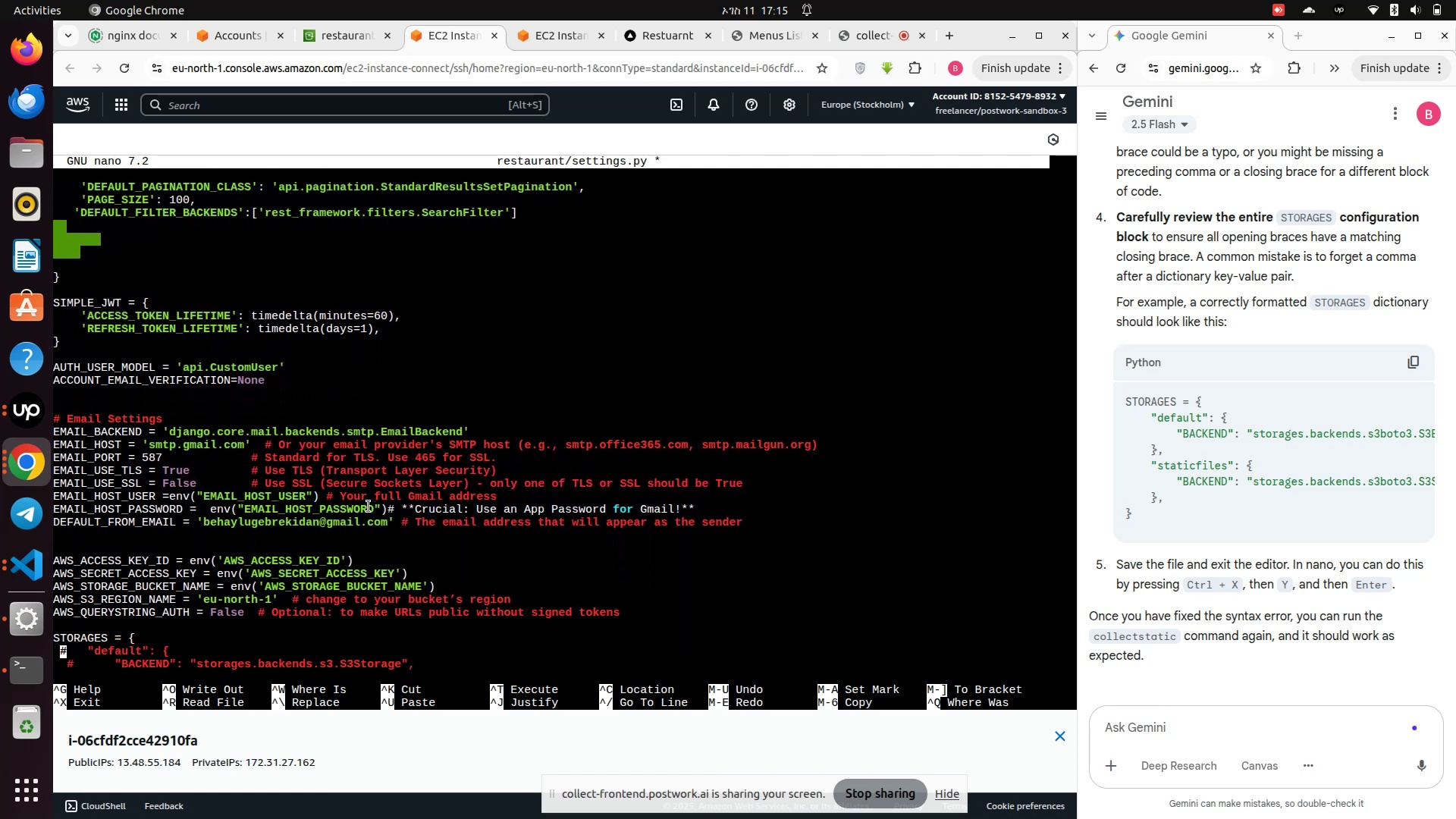 
key(ArrowRight)
 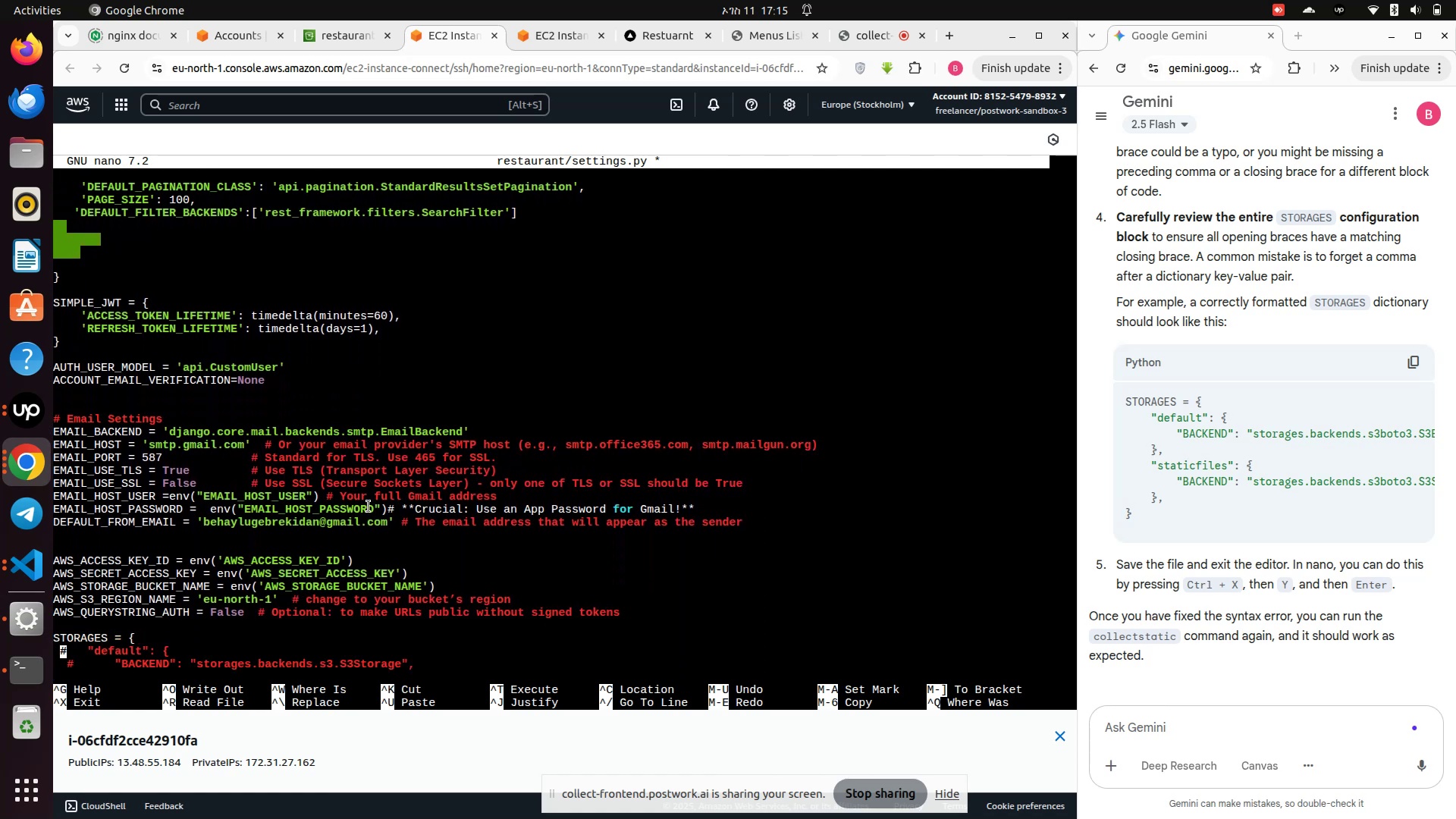 
key(Backspace)
 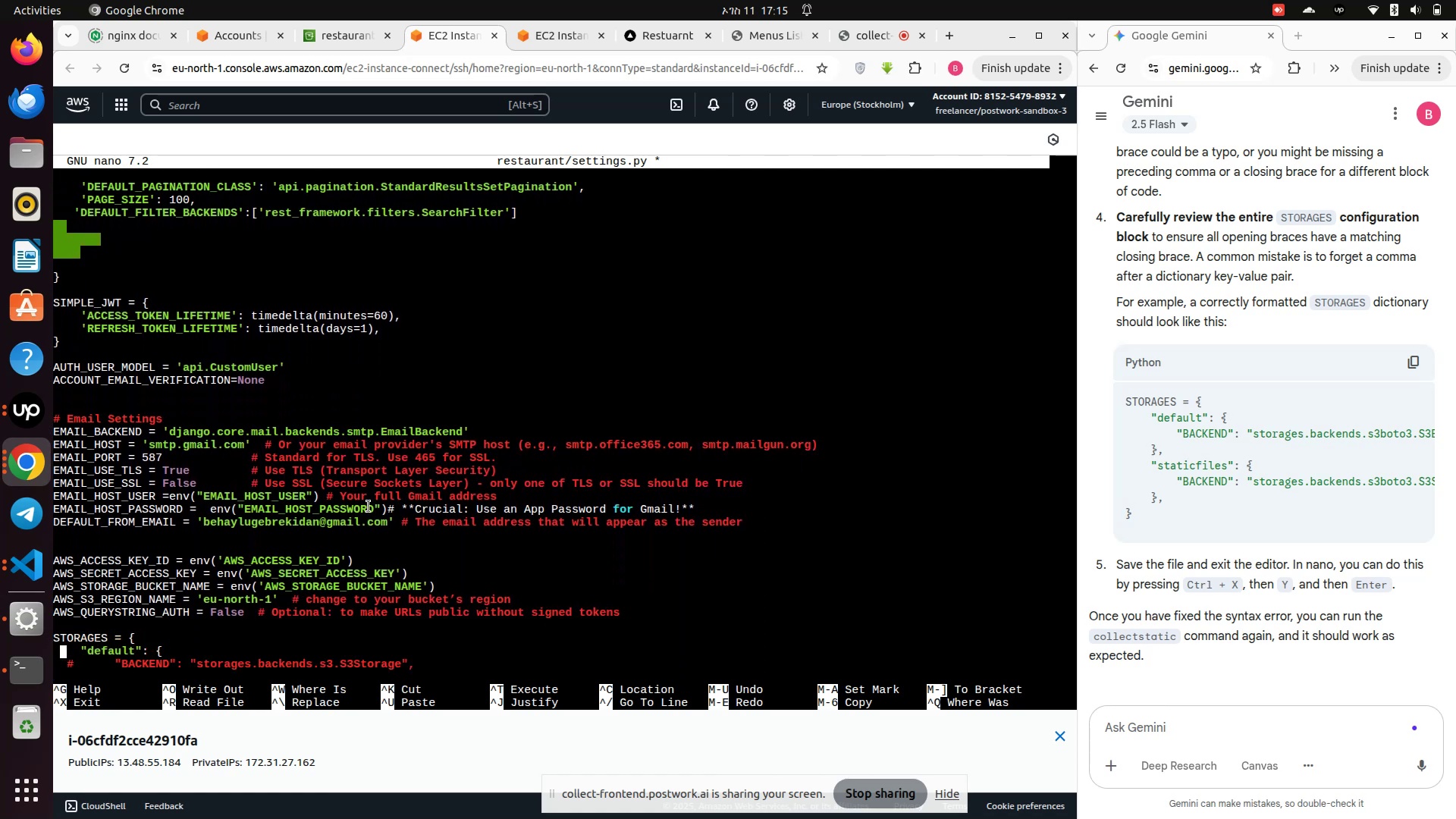 
key(ArrowDown)
 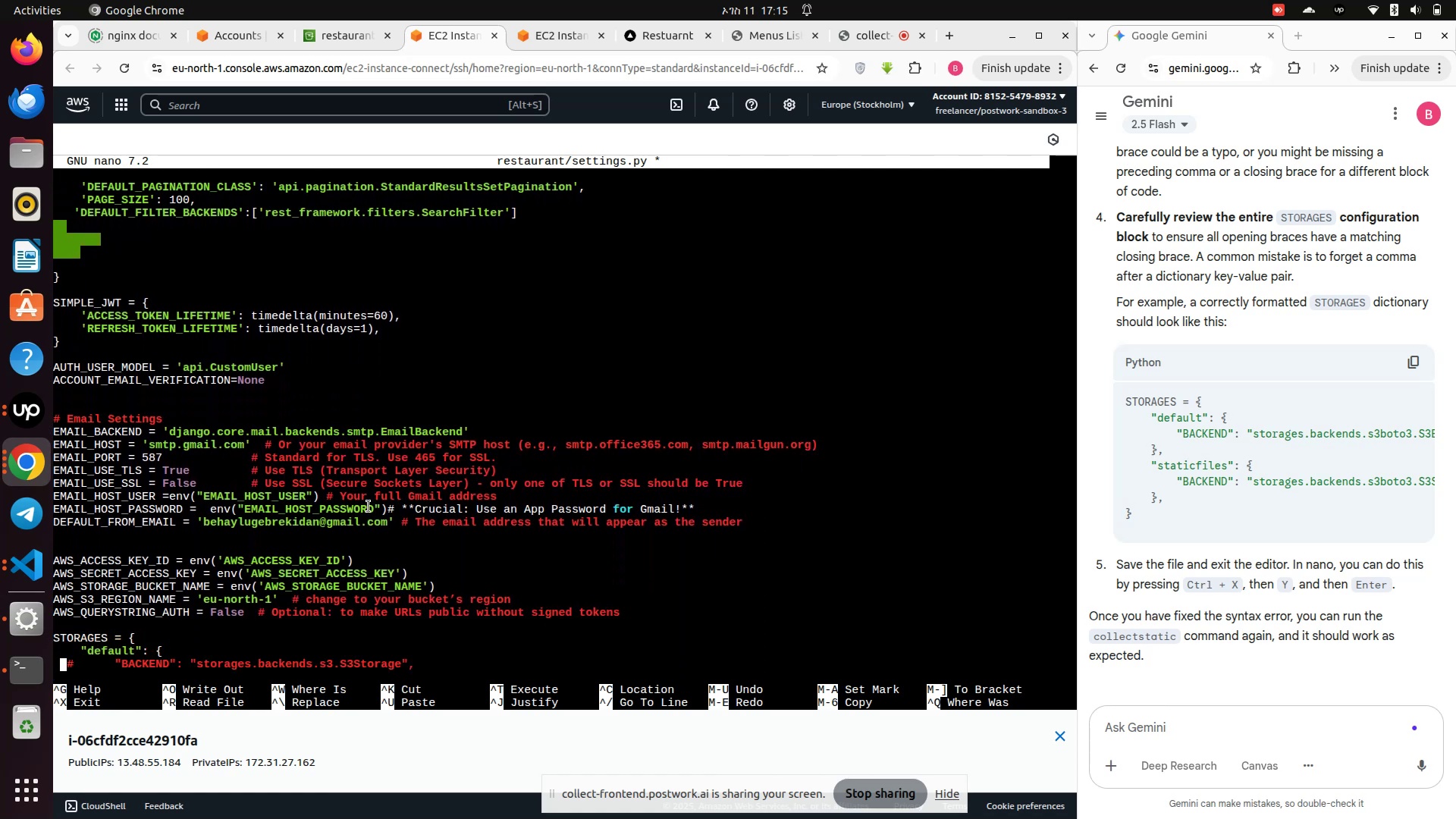 
key(ArrowRight)
 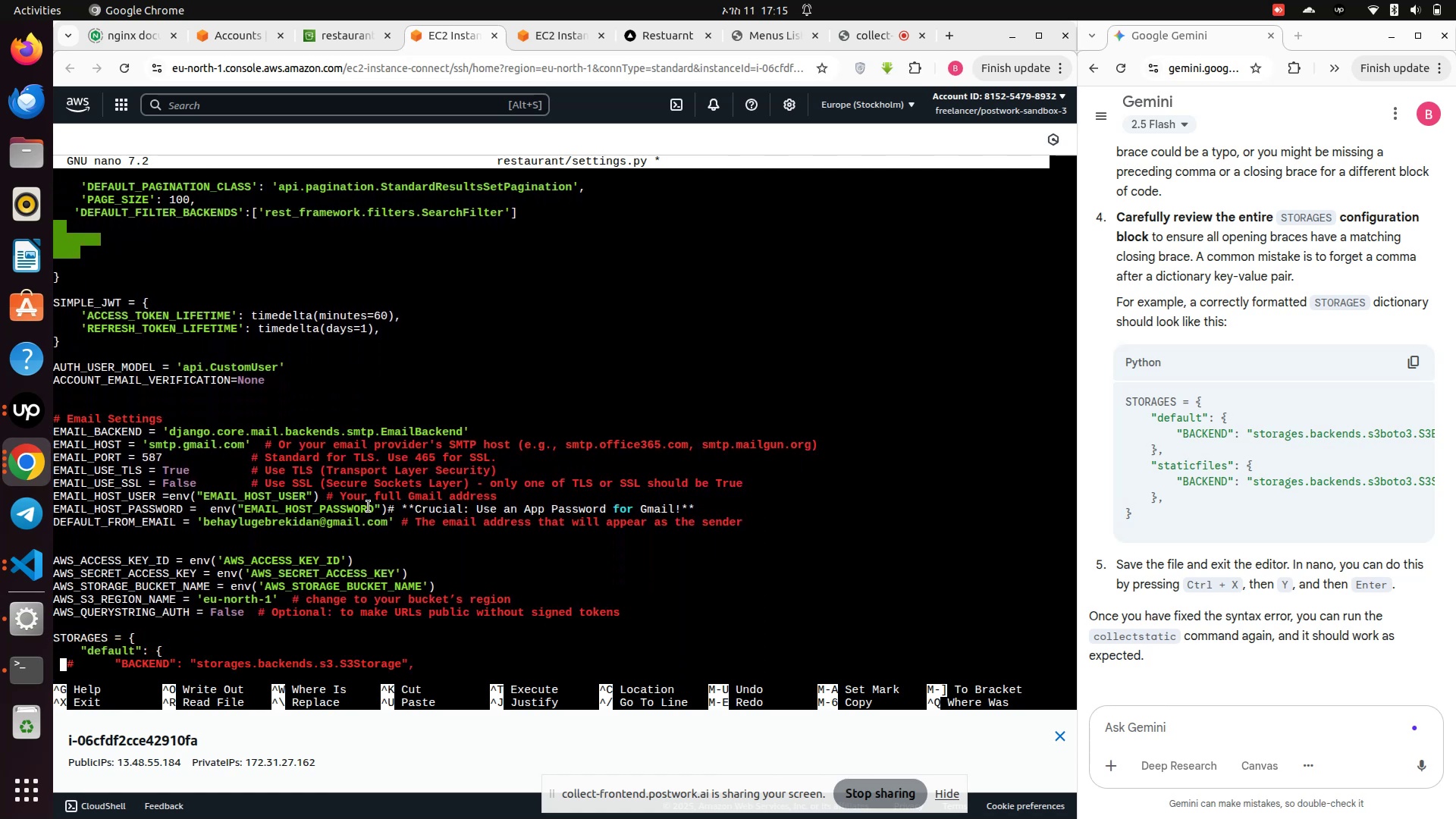 
key(ArrowRight)
 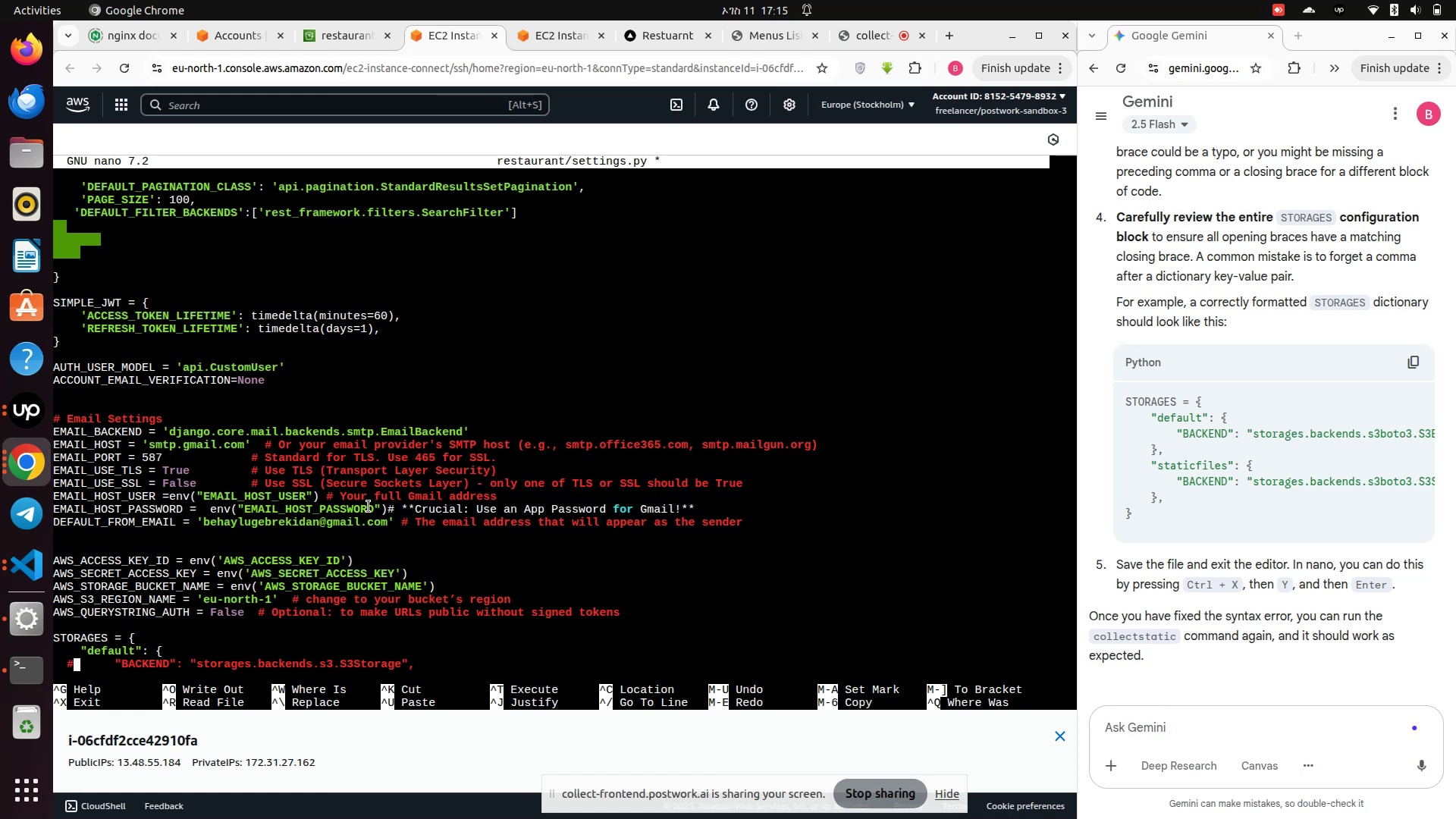 
key(Backspace)
 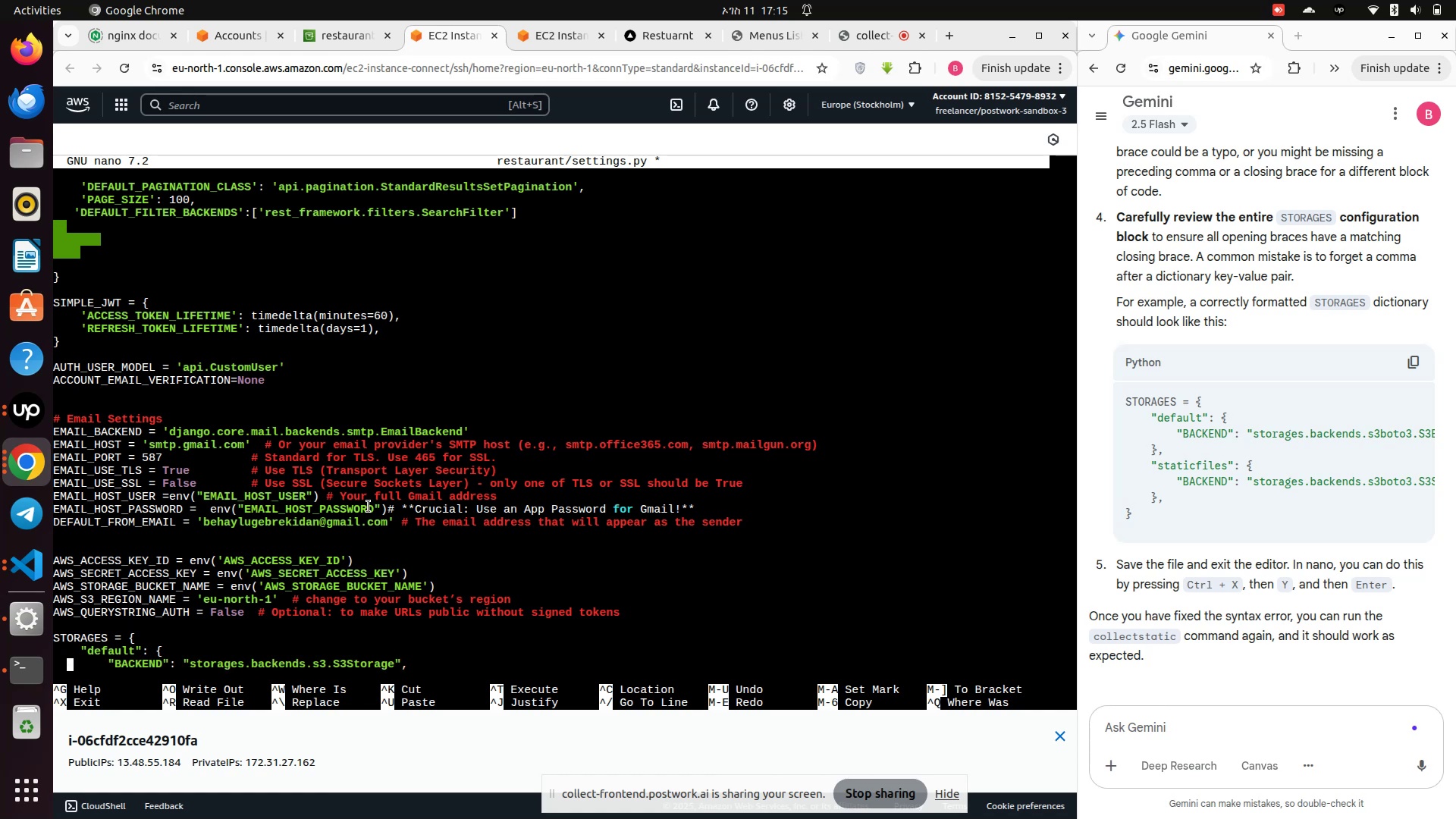 
key(ArrowDown)
 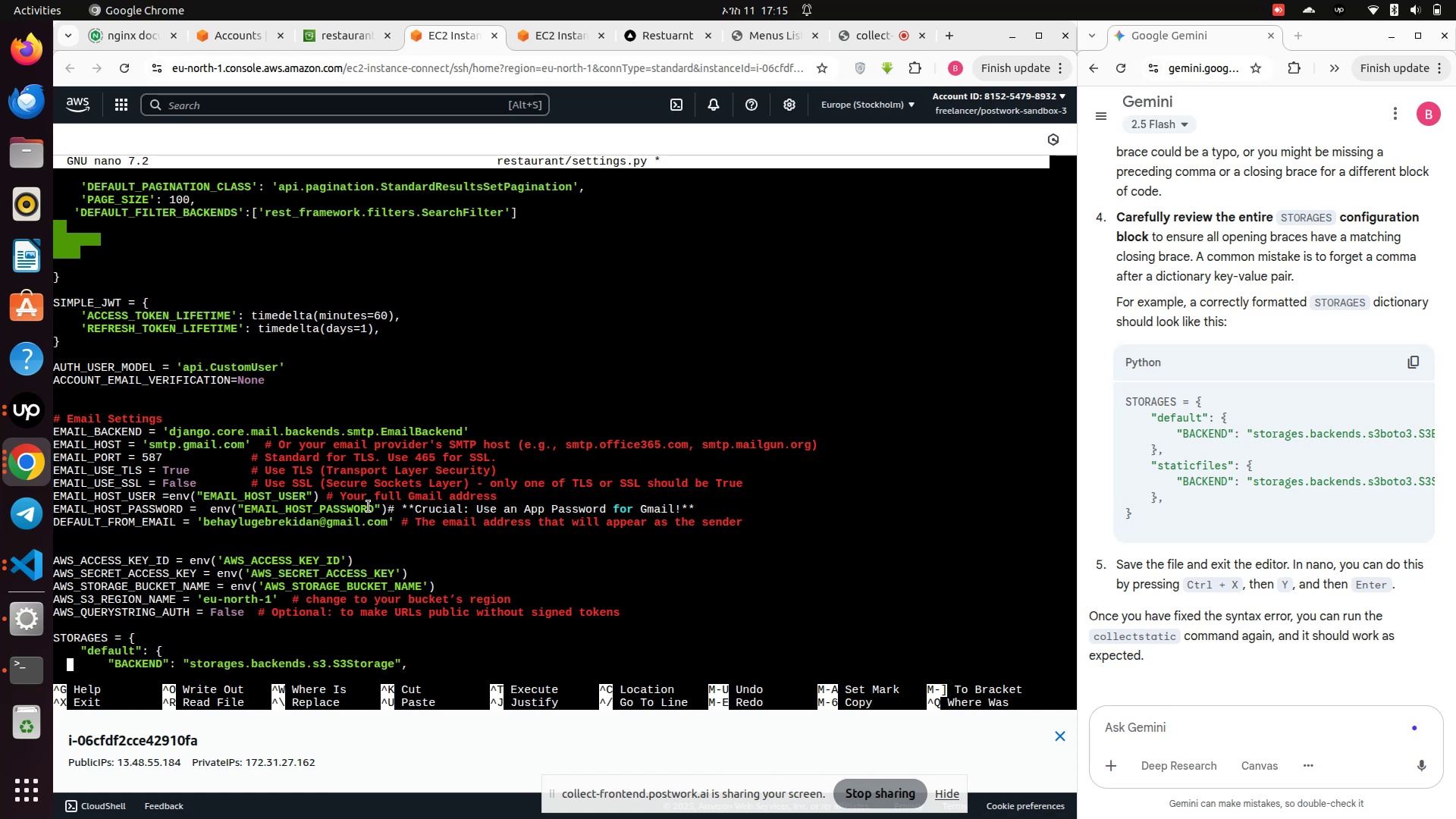 
key(ArrowDown)
 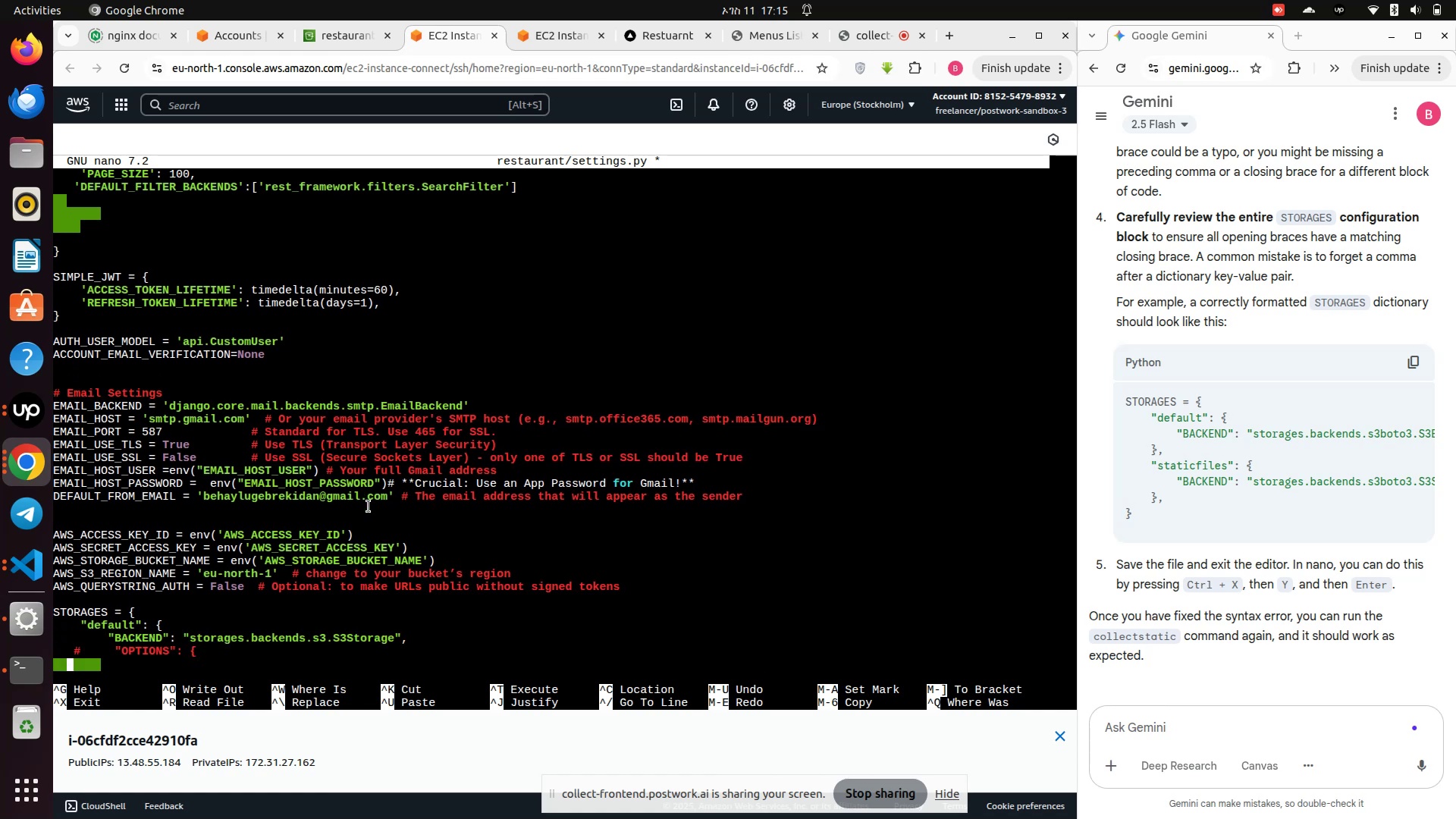 
key(ArrowUp)
 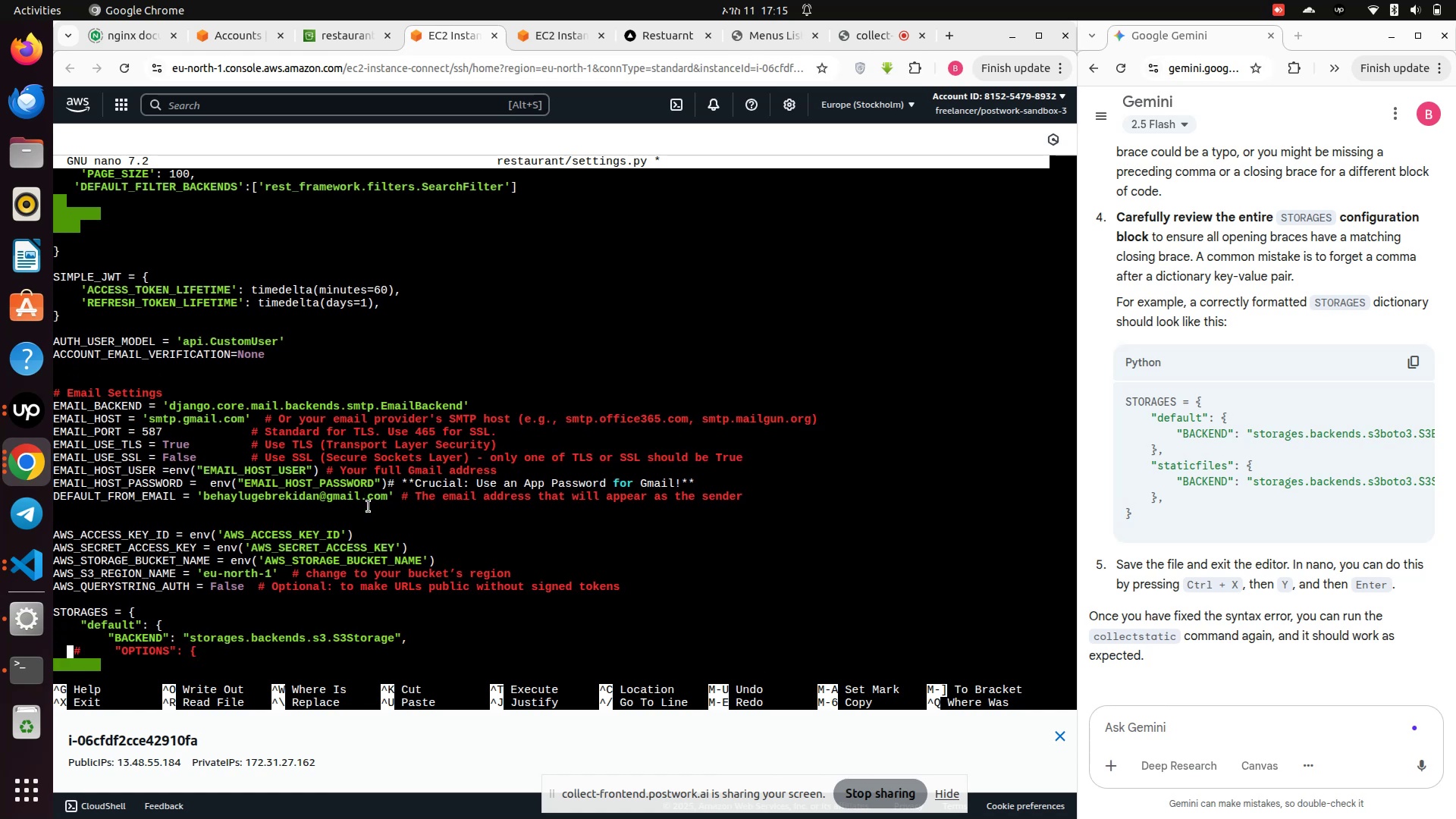 
key(ArrowRight)
 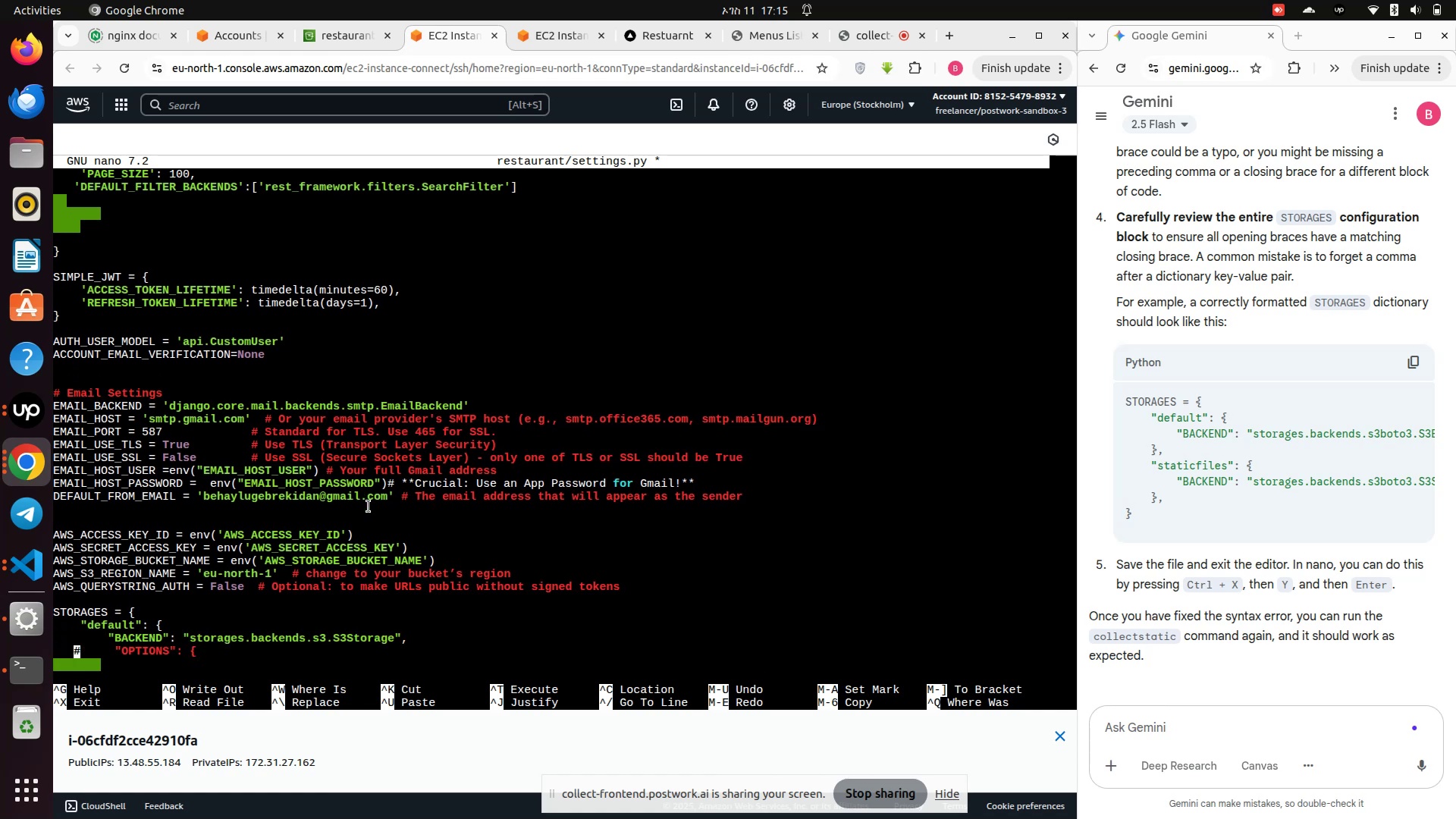 
key(ArrowRight)
 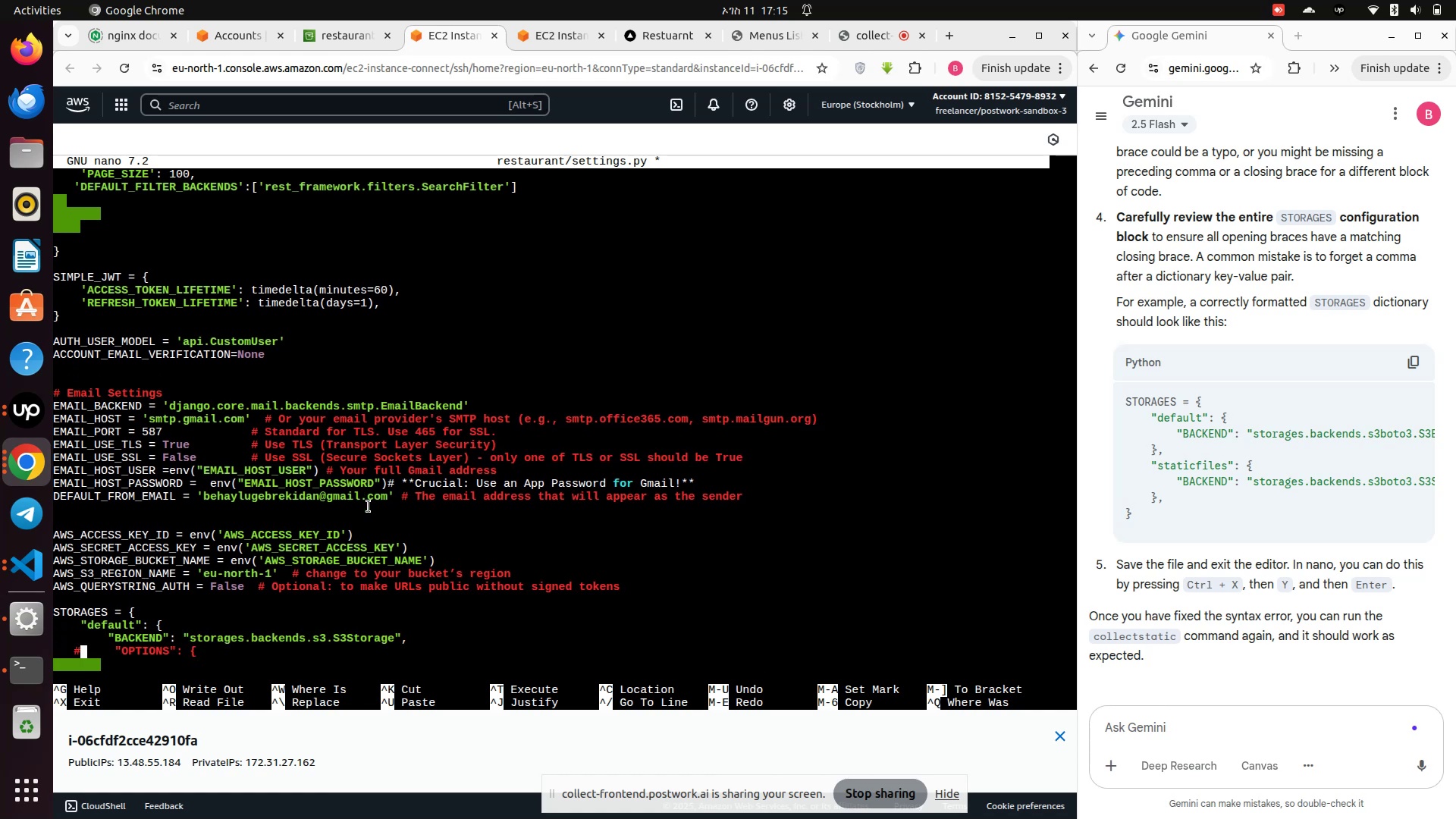 
key(Backspace)
 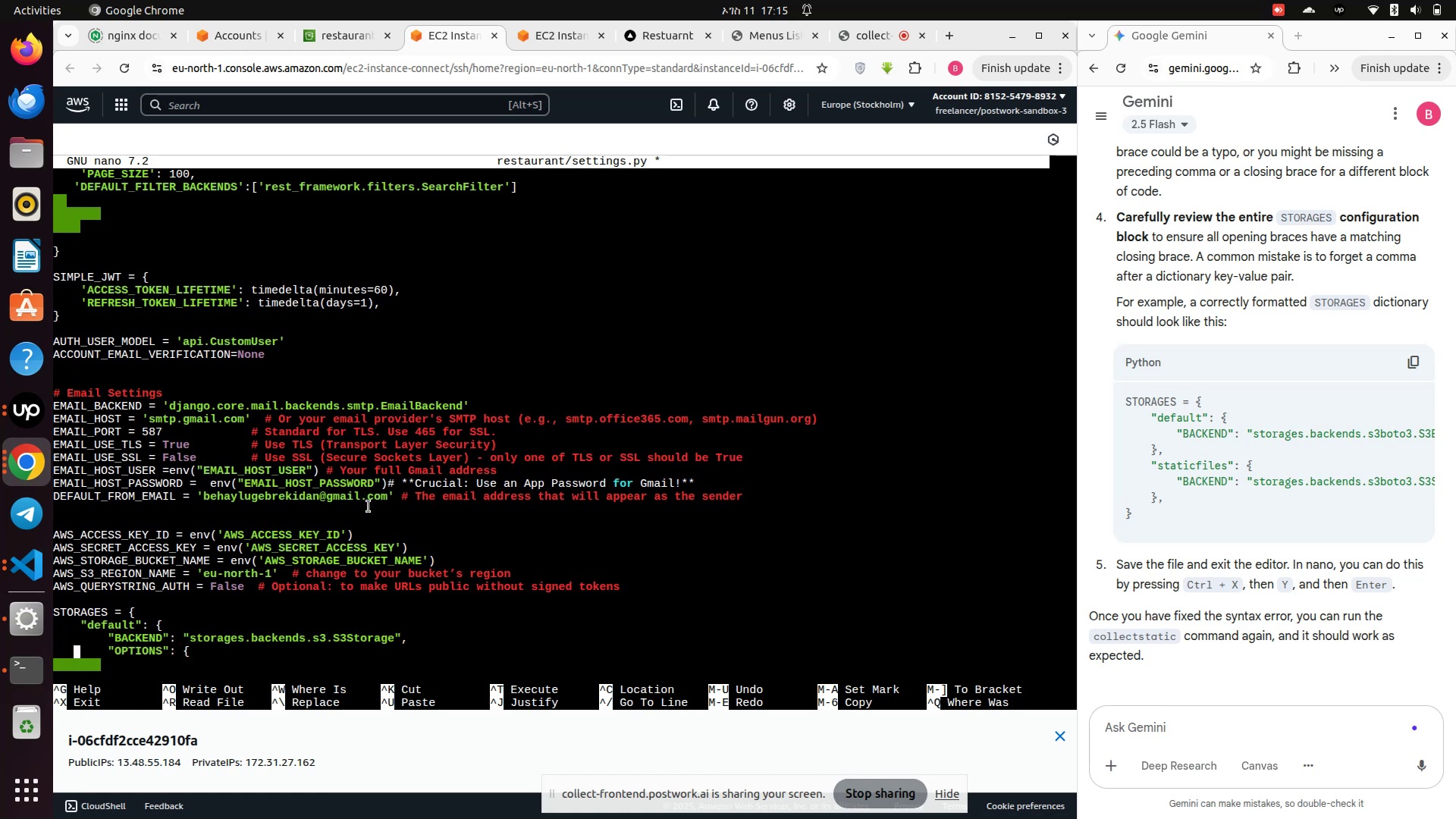 
key(ArrowDown)
 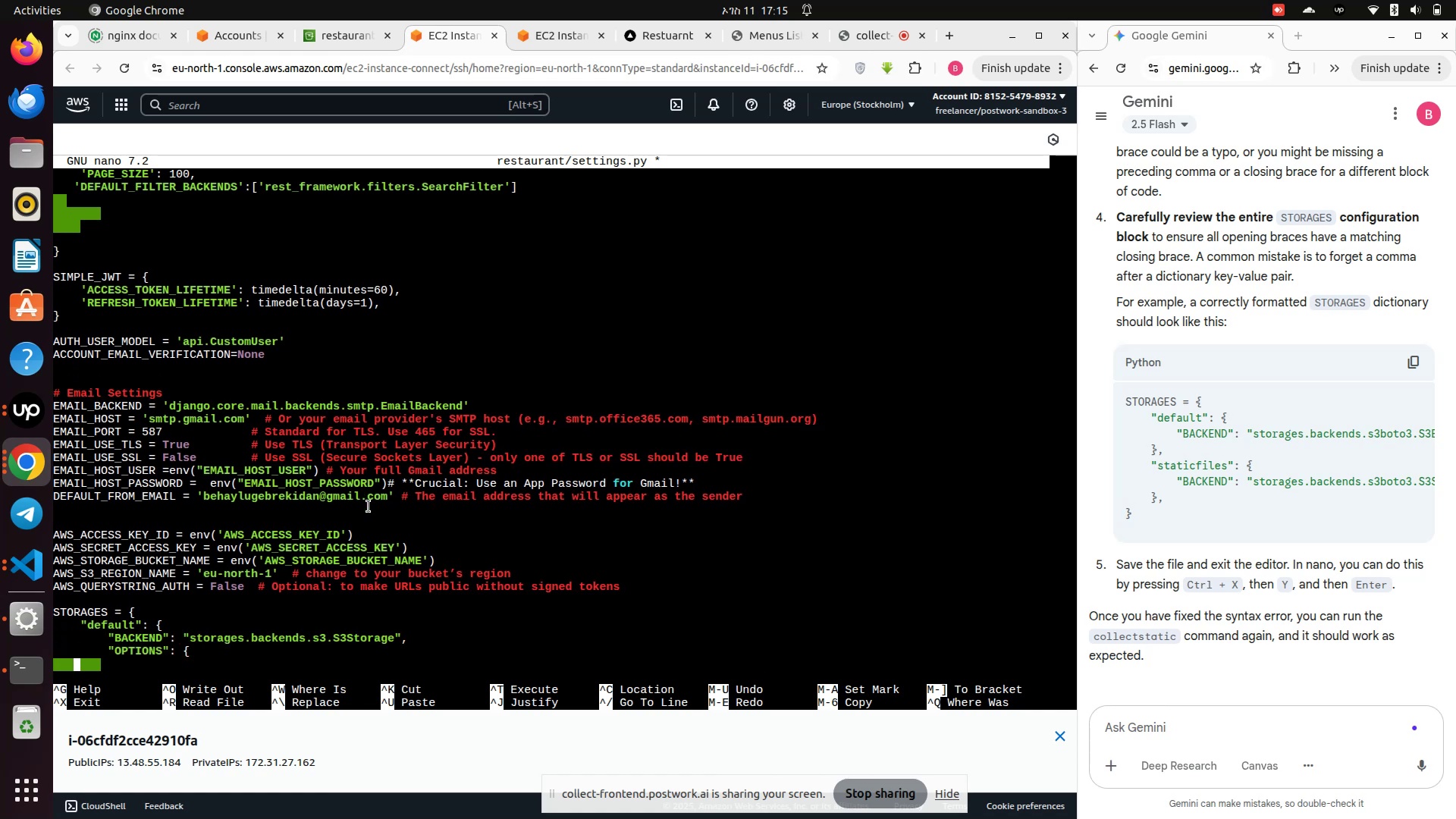 
key(ArrowDown)
 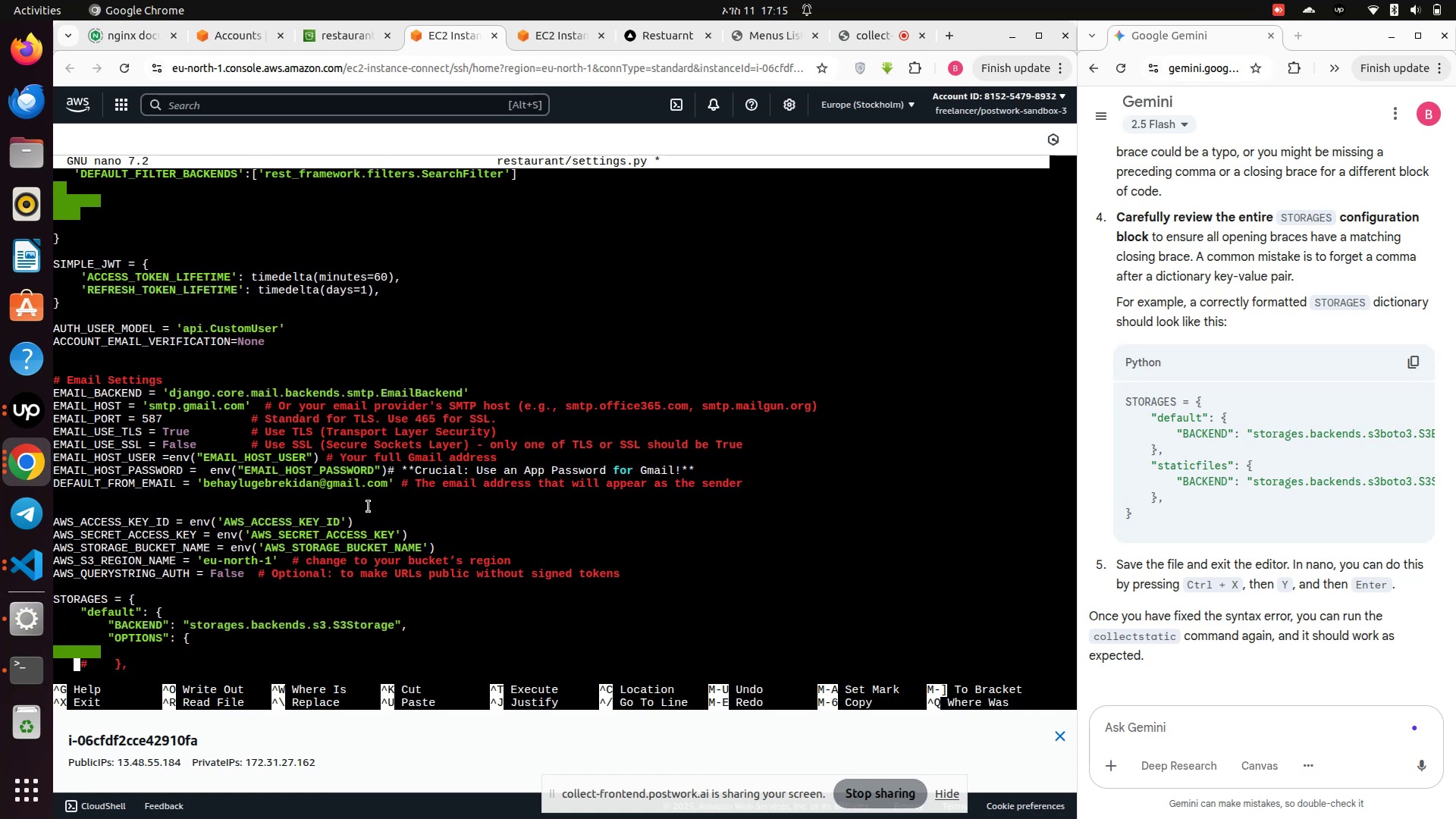 
key(ArrowUp)
 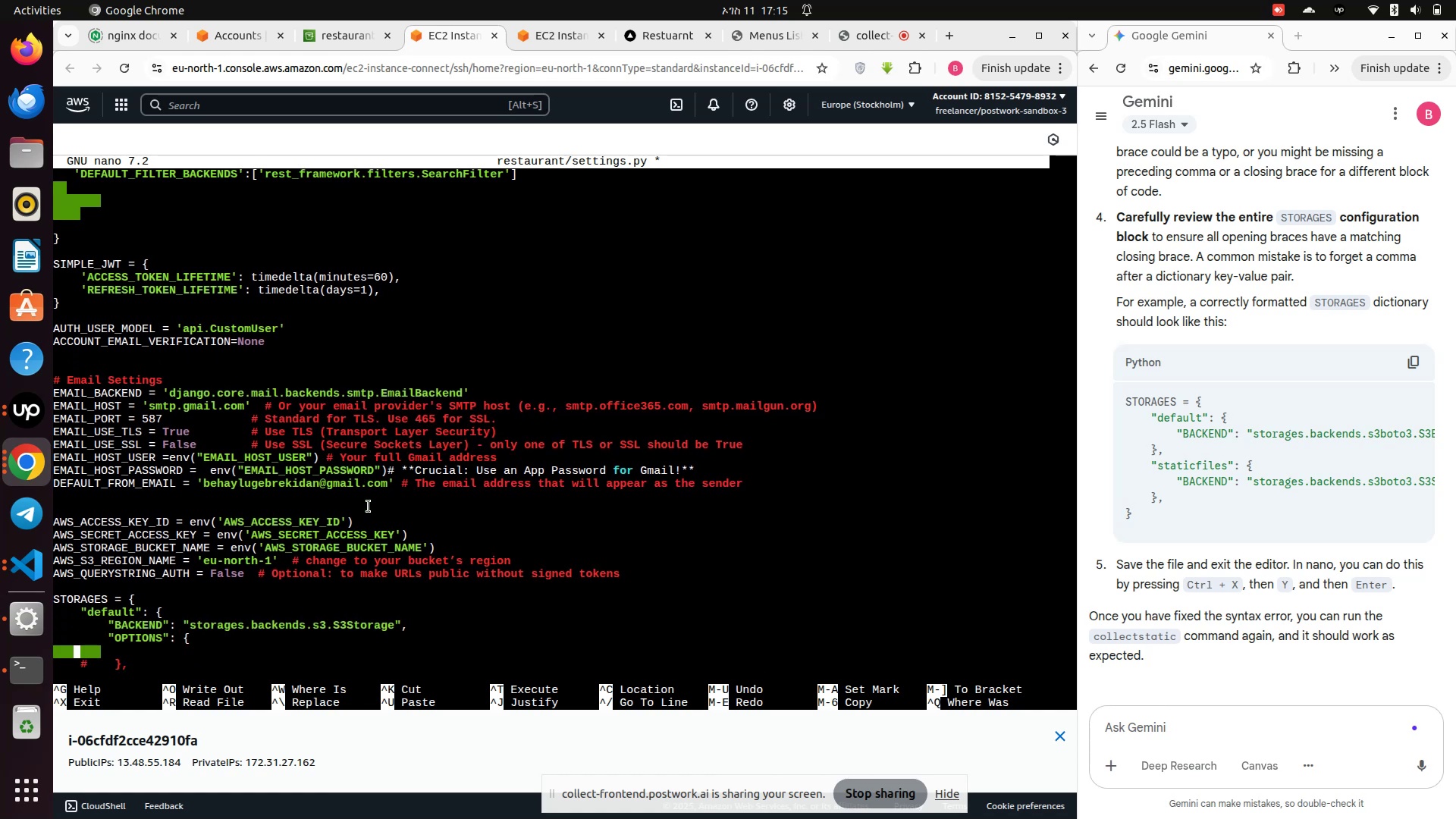 
key(ArrowRight)
 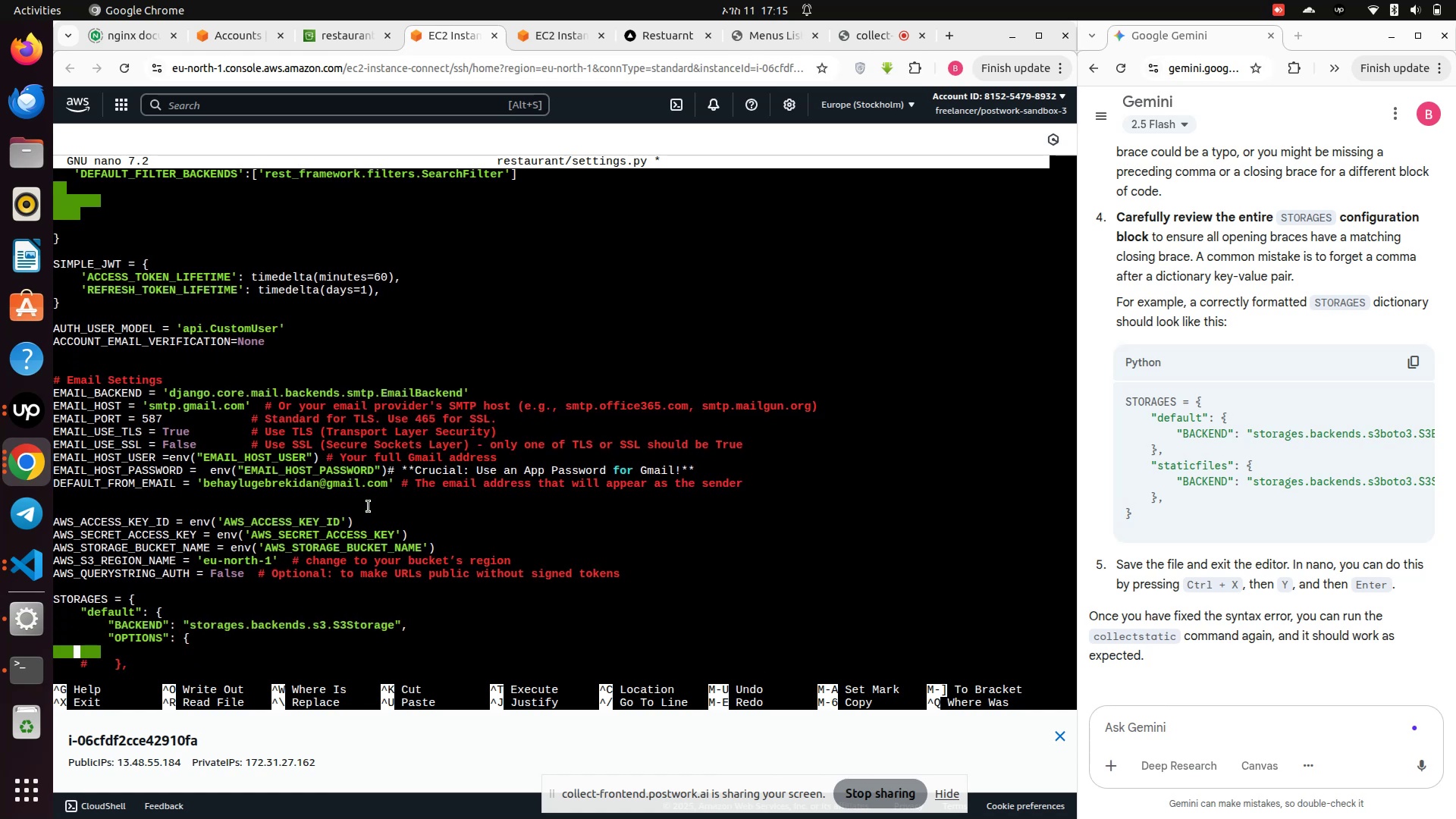 
key(ArrowRight)
 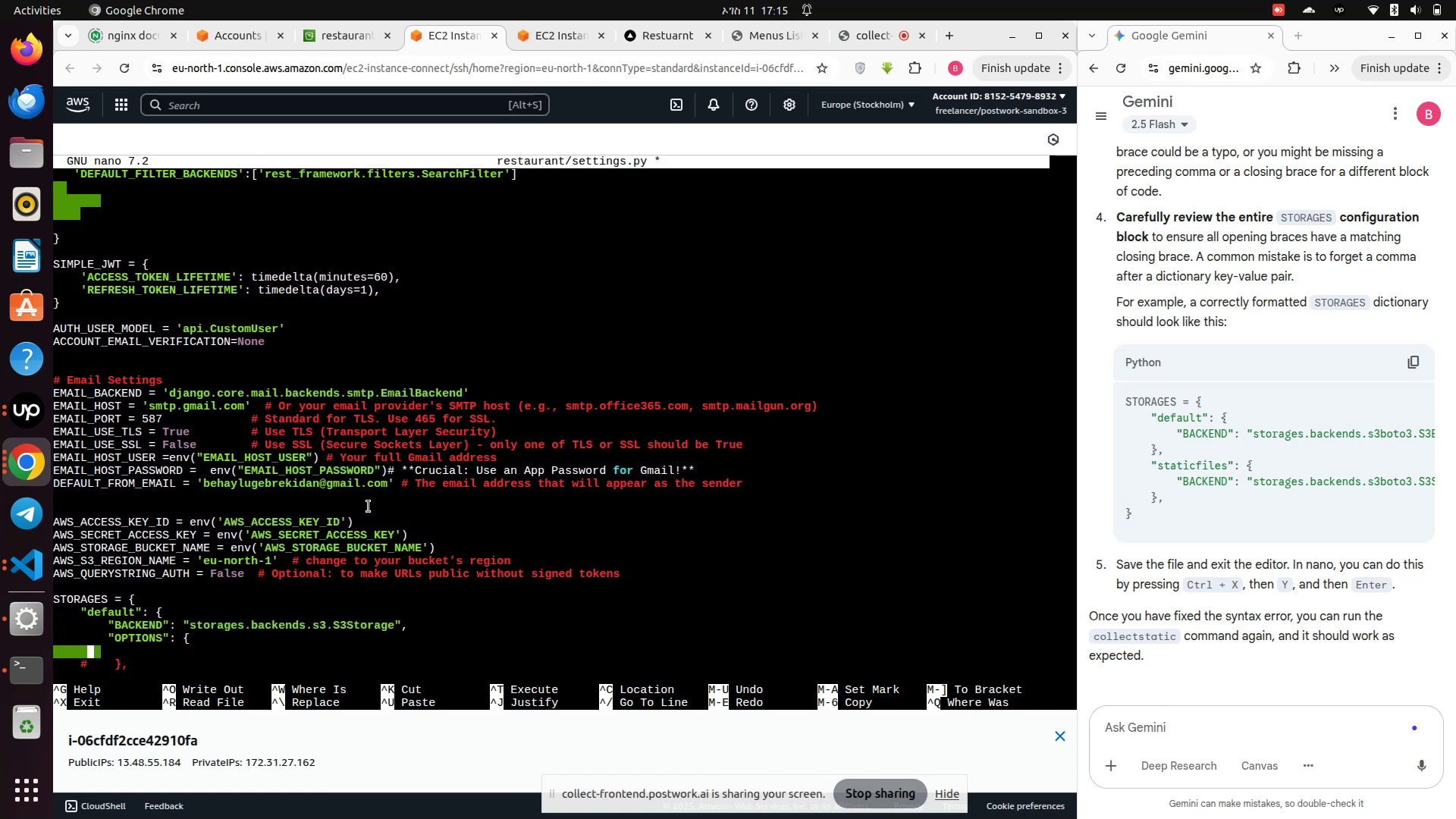 
key(ArrowRight)
 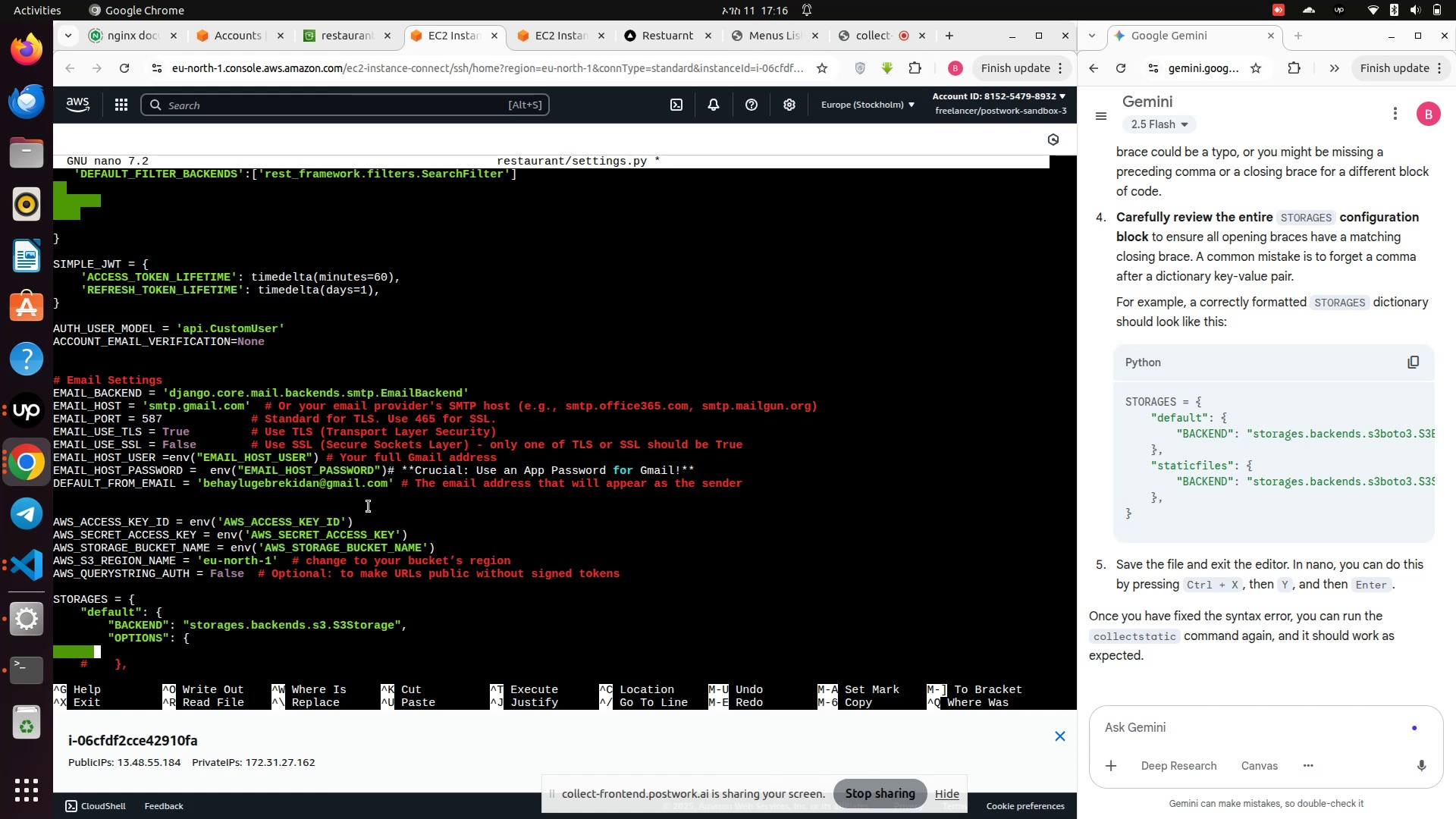 
key(Backspace)
 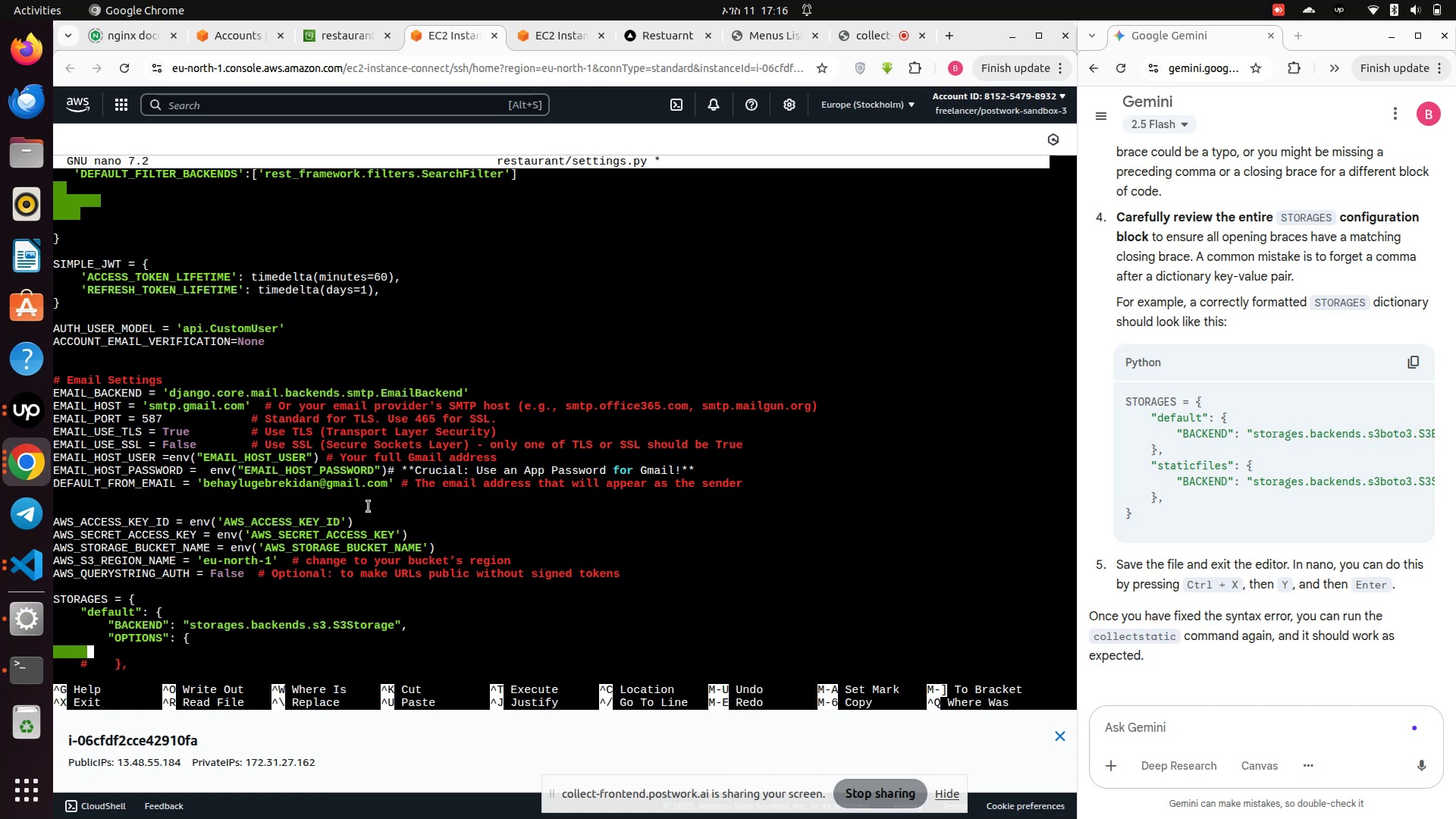 
key(Backspace)
 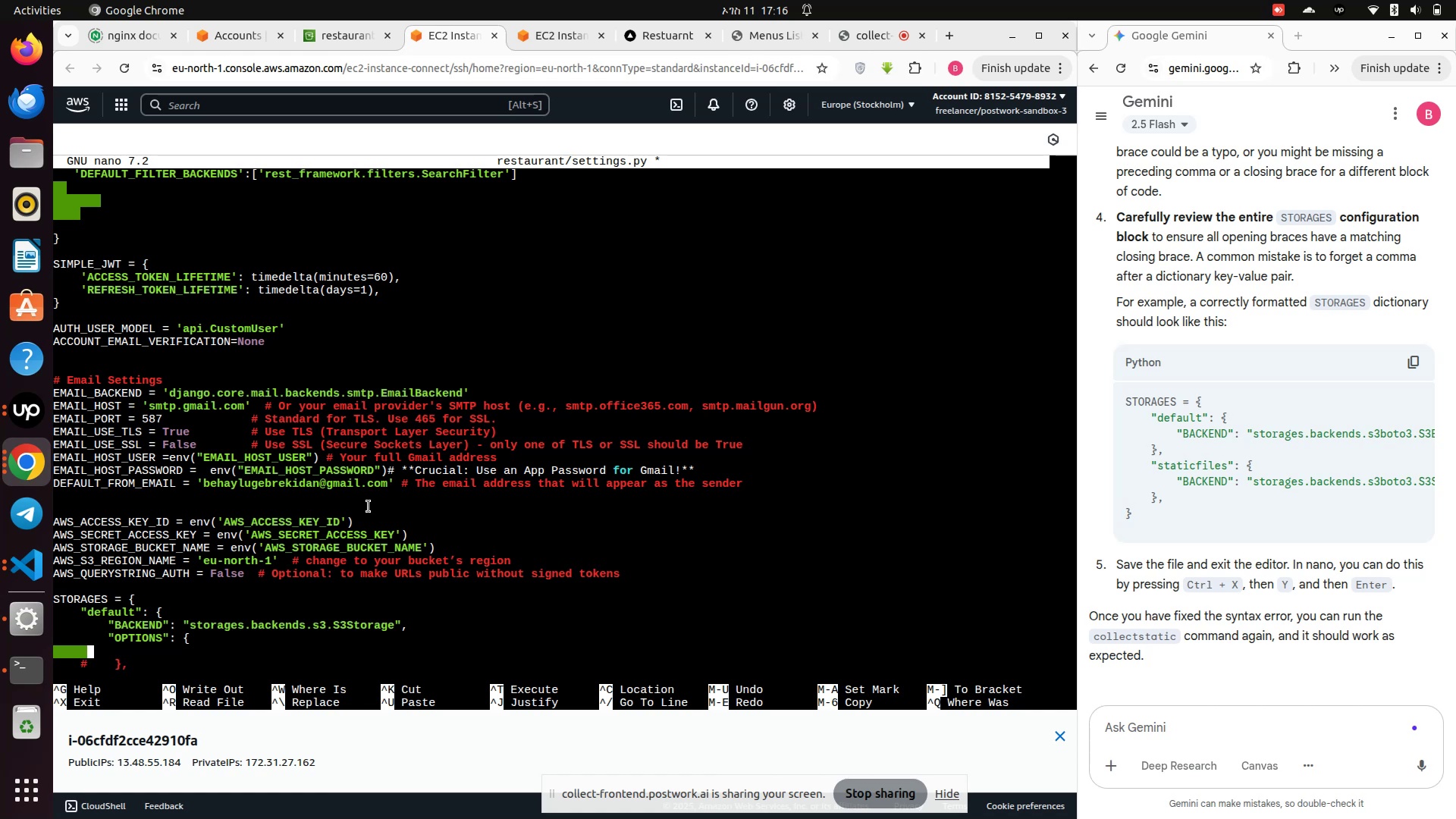 
key(Backspace)
 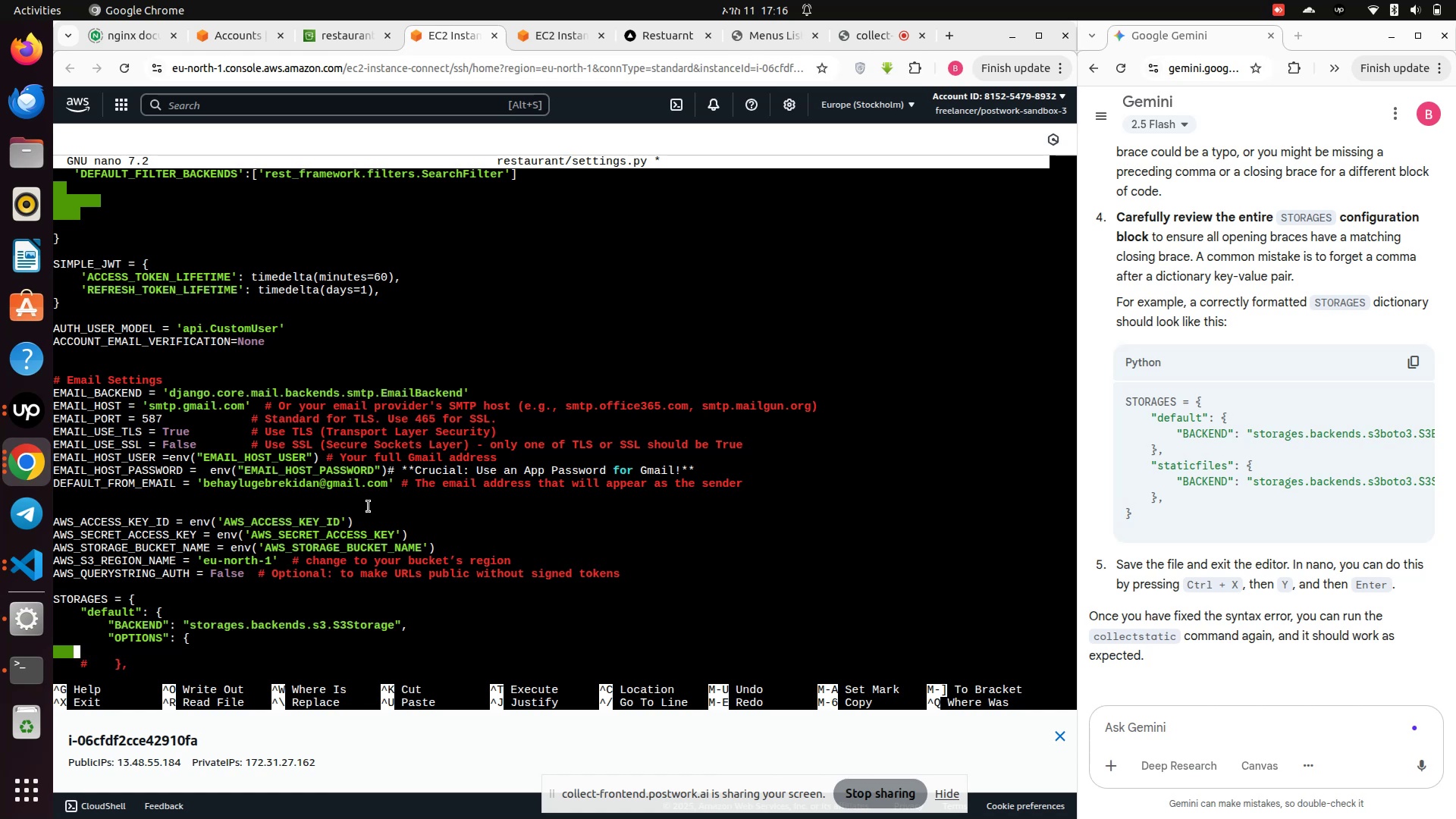 
key(Backspace)
 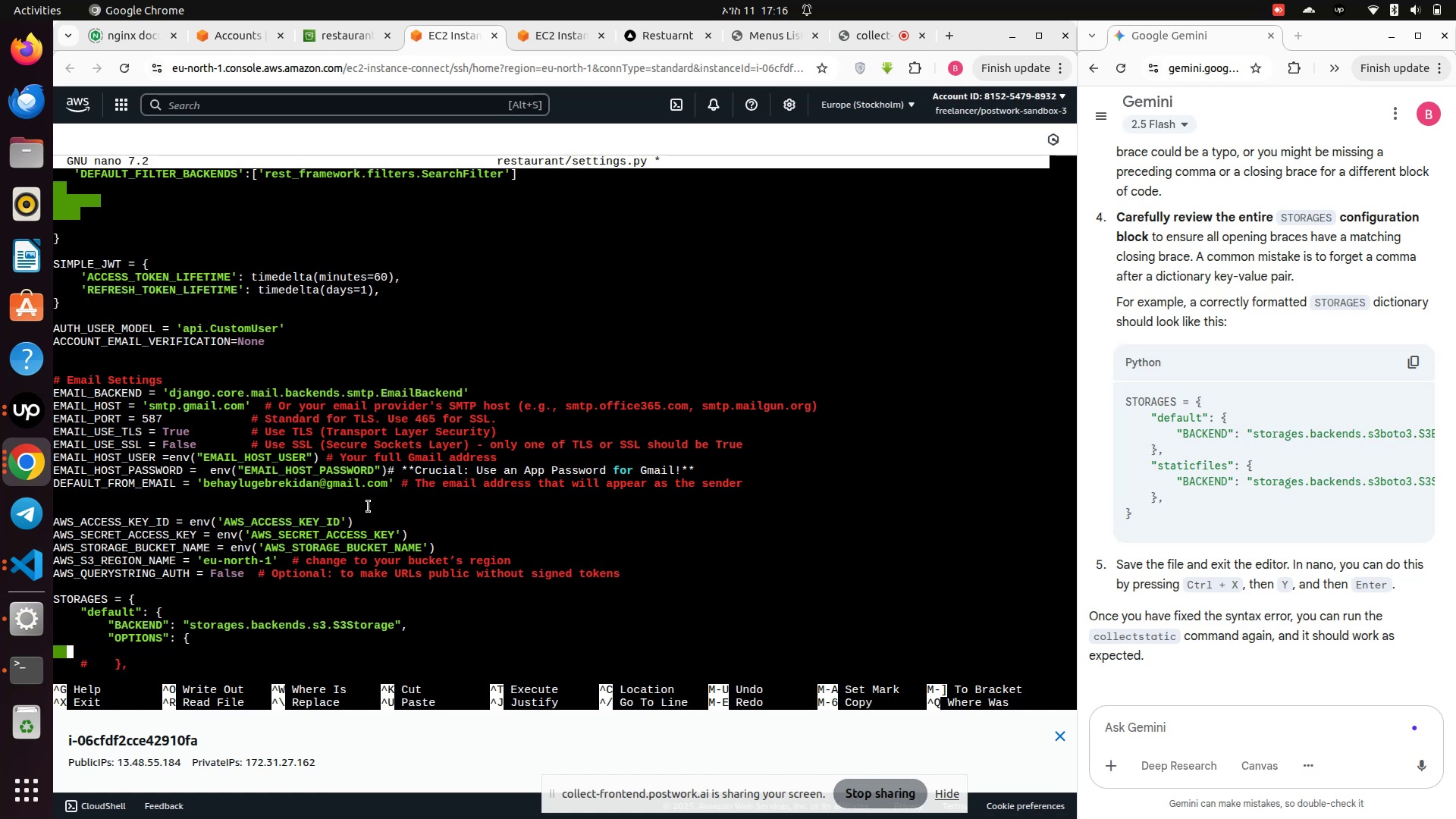 
key(Backspace)
 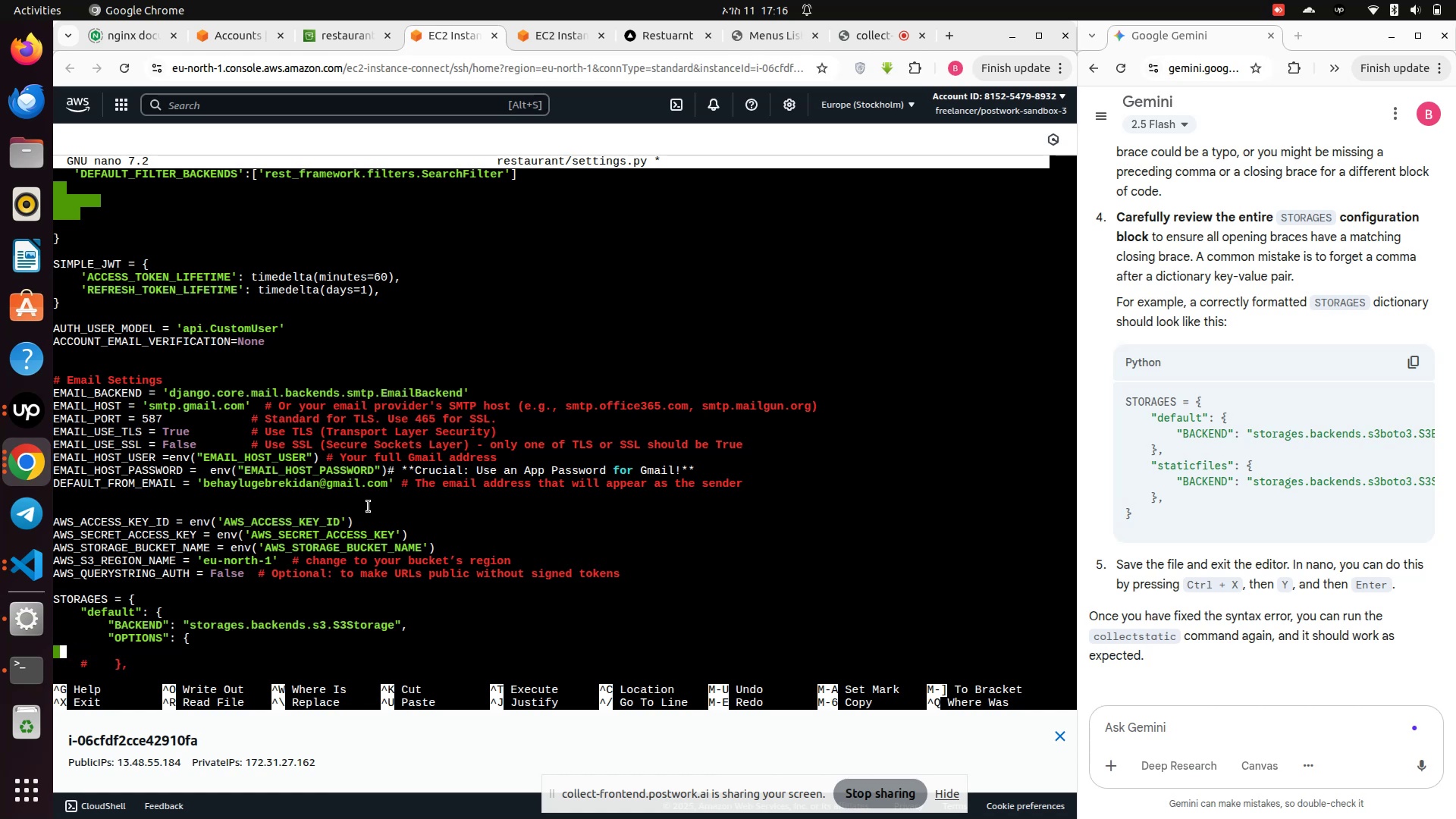 
key(Backspace)
 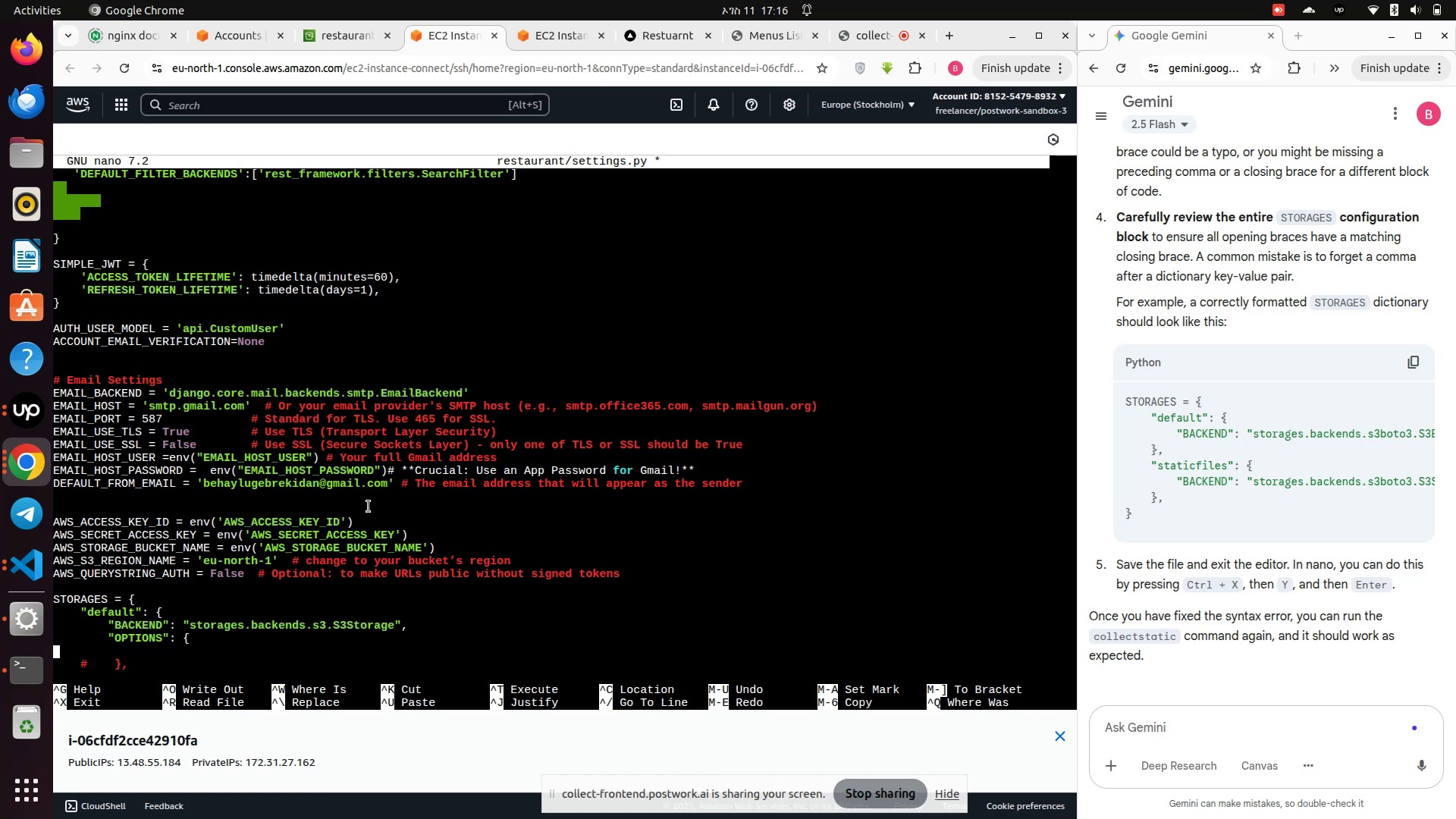 
key(ArrowDown)
 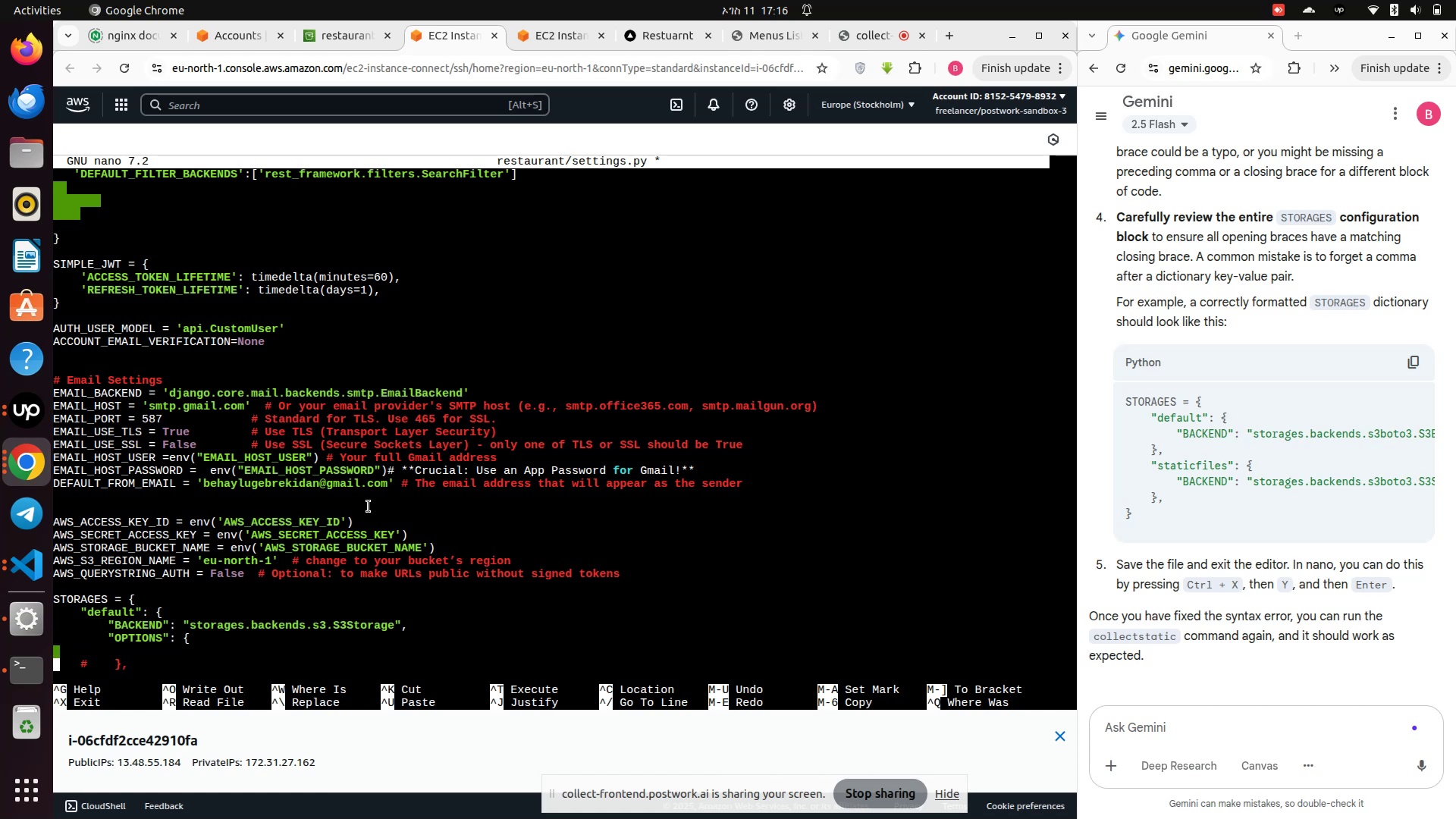 
key(ArrowRight)
 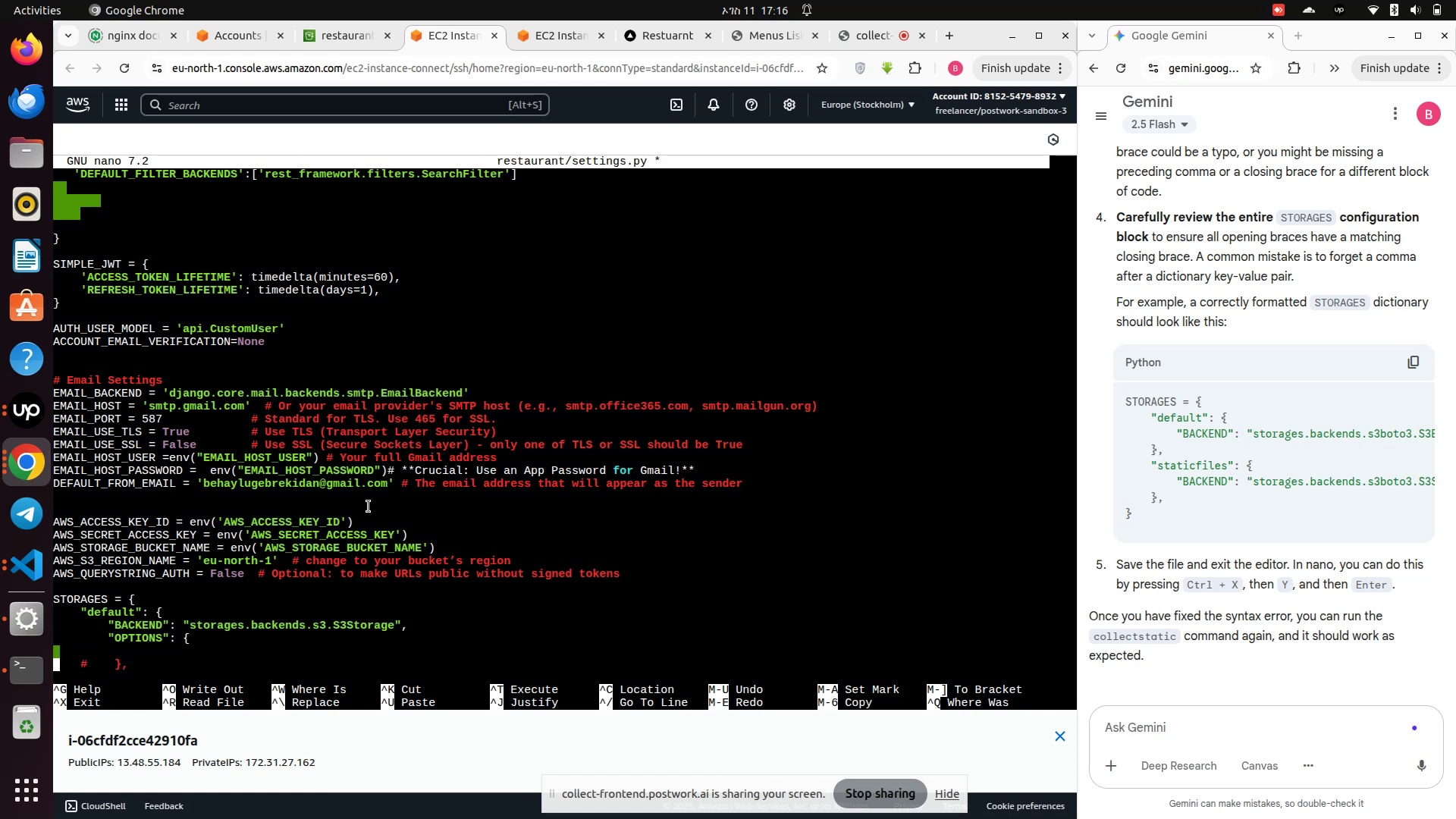 
key(ArrowRight)
 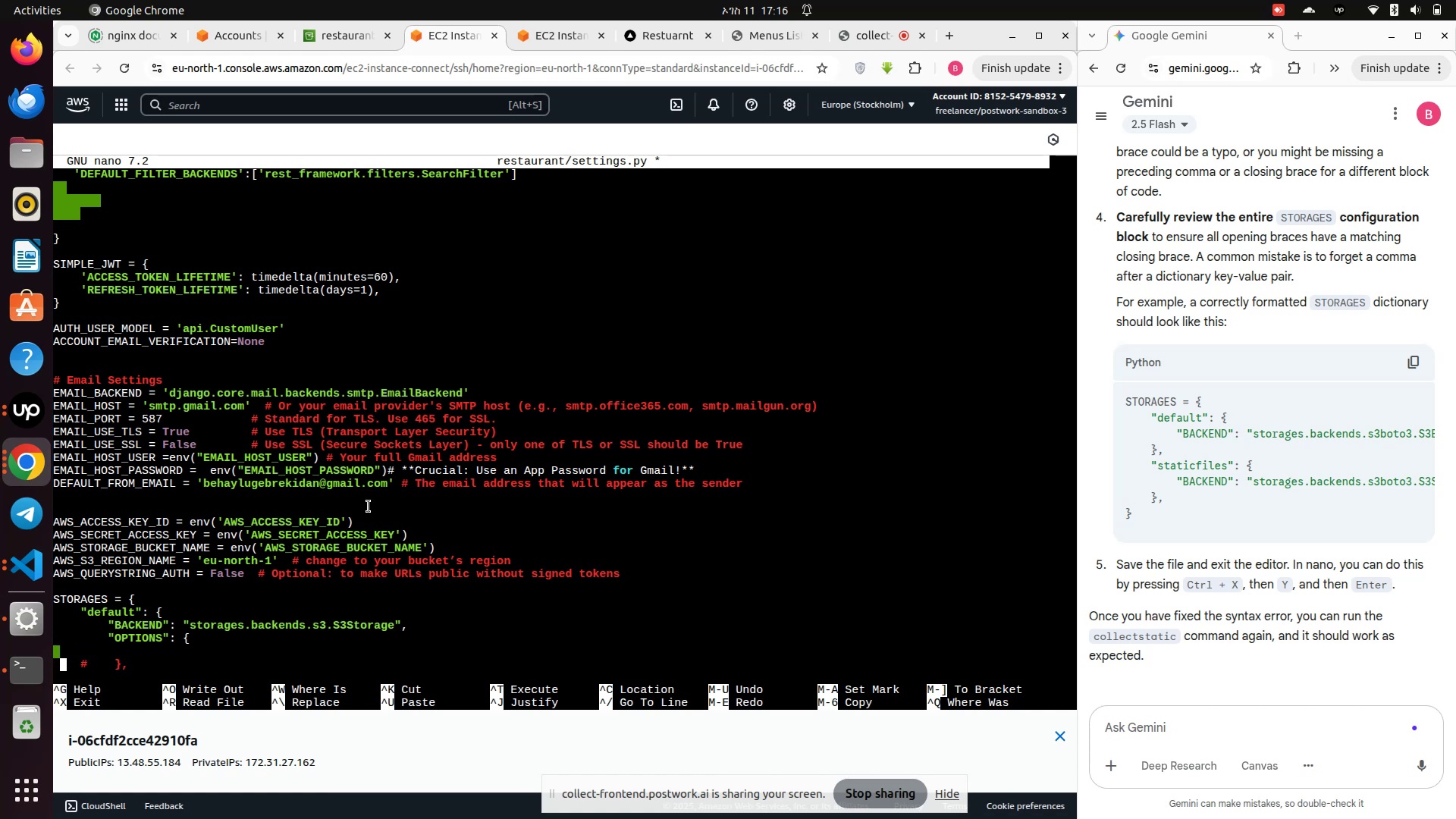 
key(ArrowRight)
 